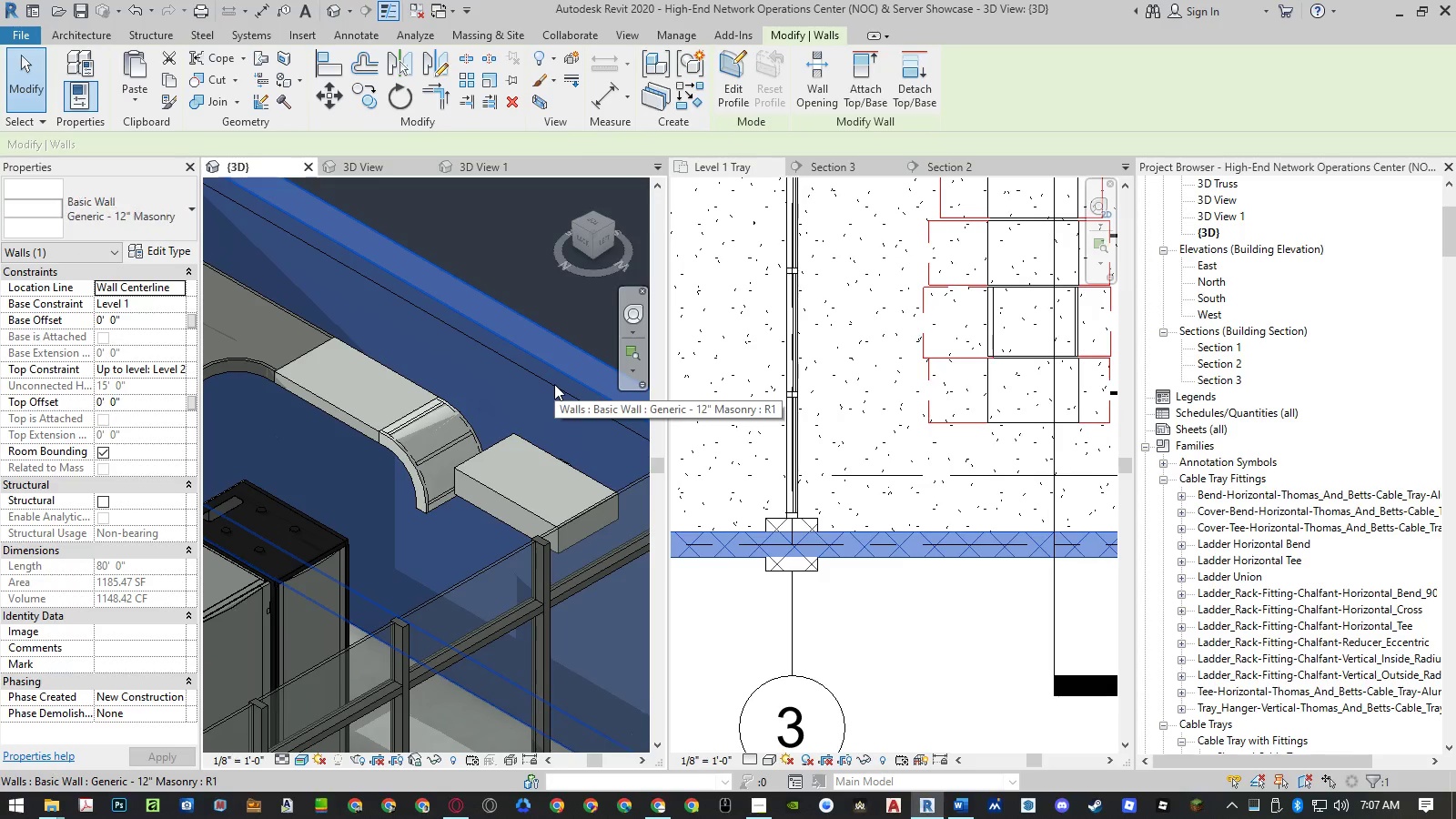 
key(Control+Z)
 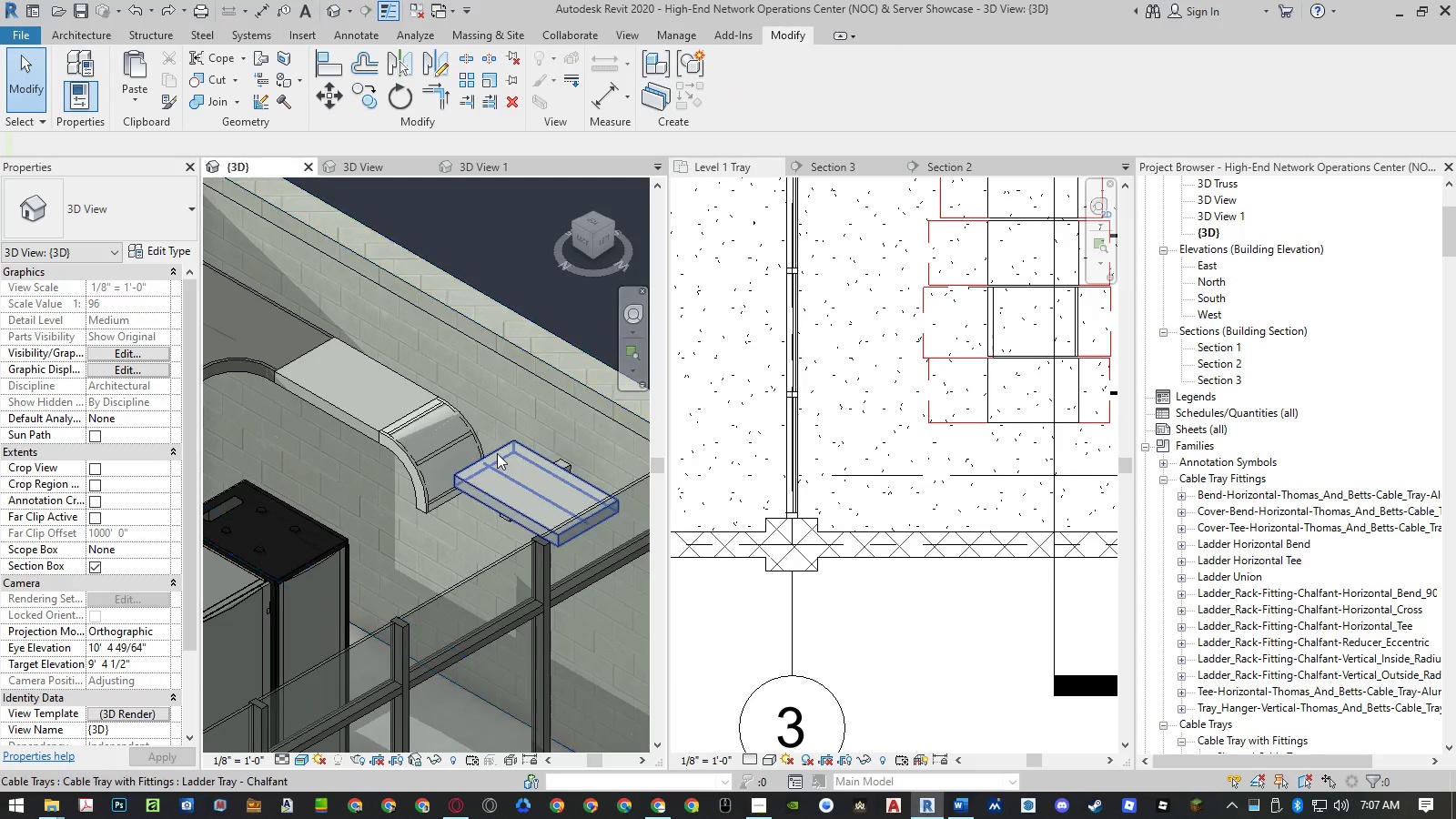 
left_click([495, 456])
 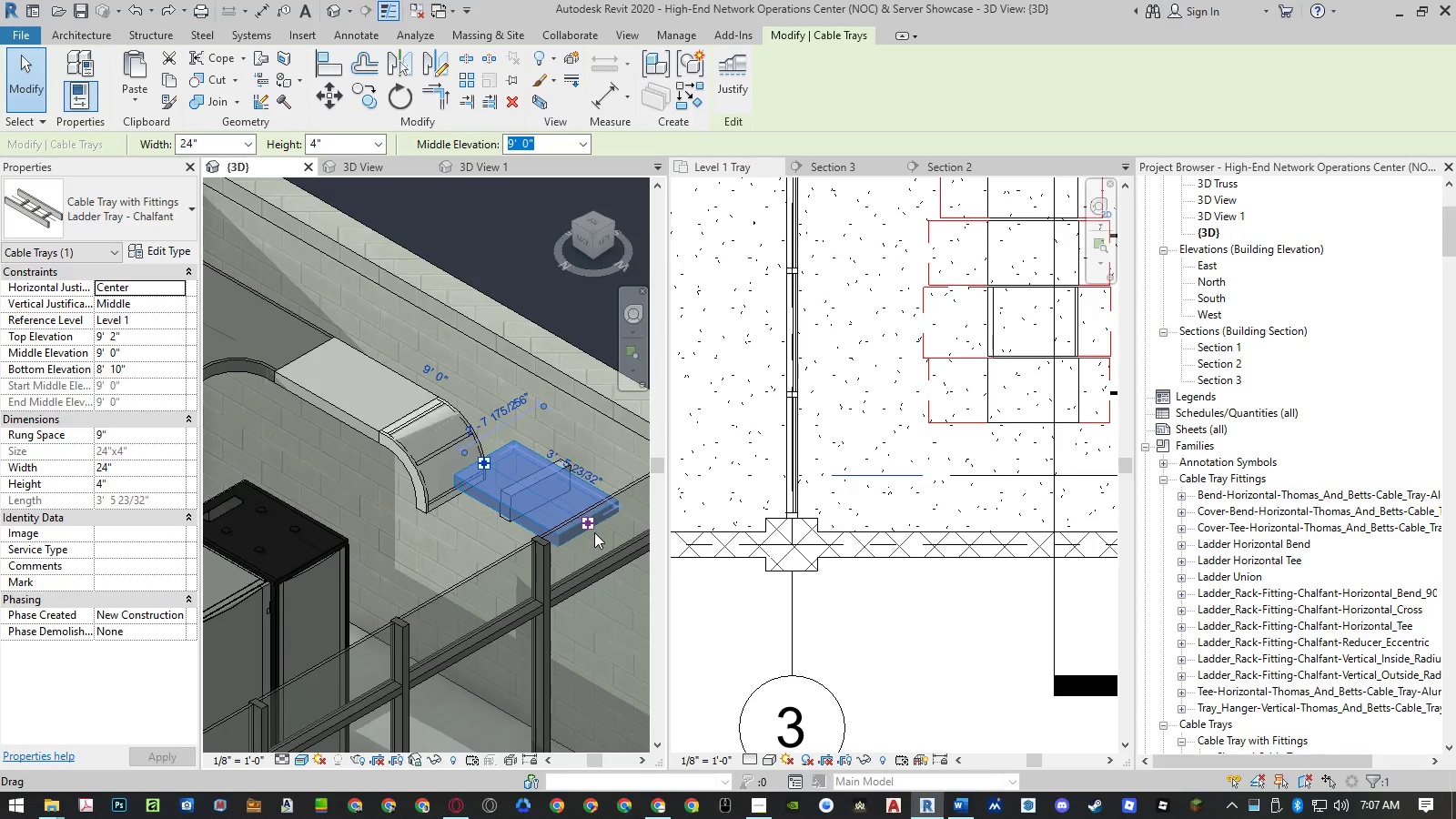 
left_click_drag(start_coordinate=[590, 525], to_coordinate=[482, 538])
 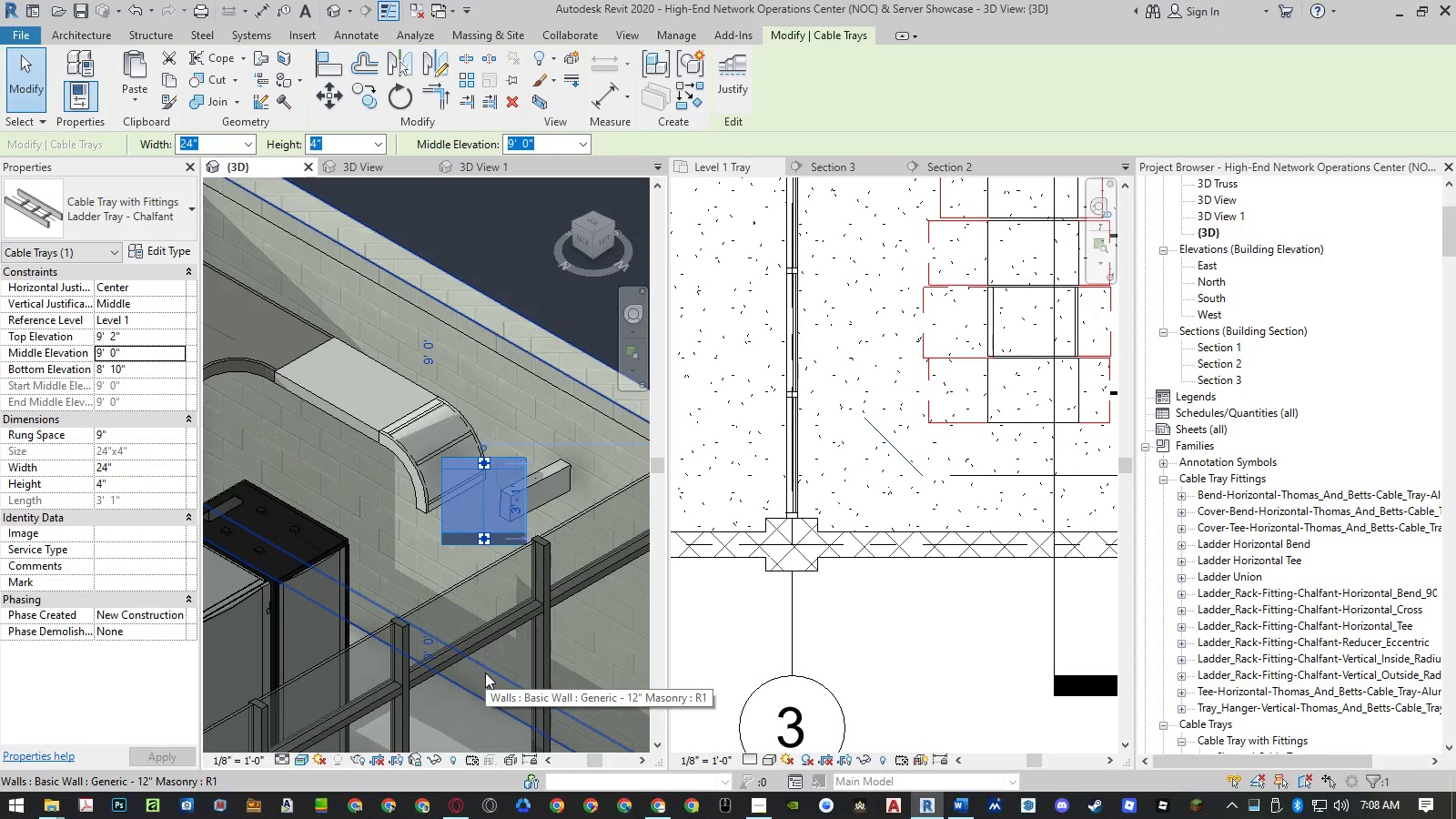 
key(Control+Z)
 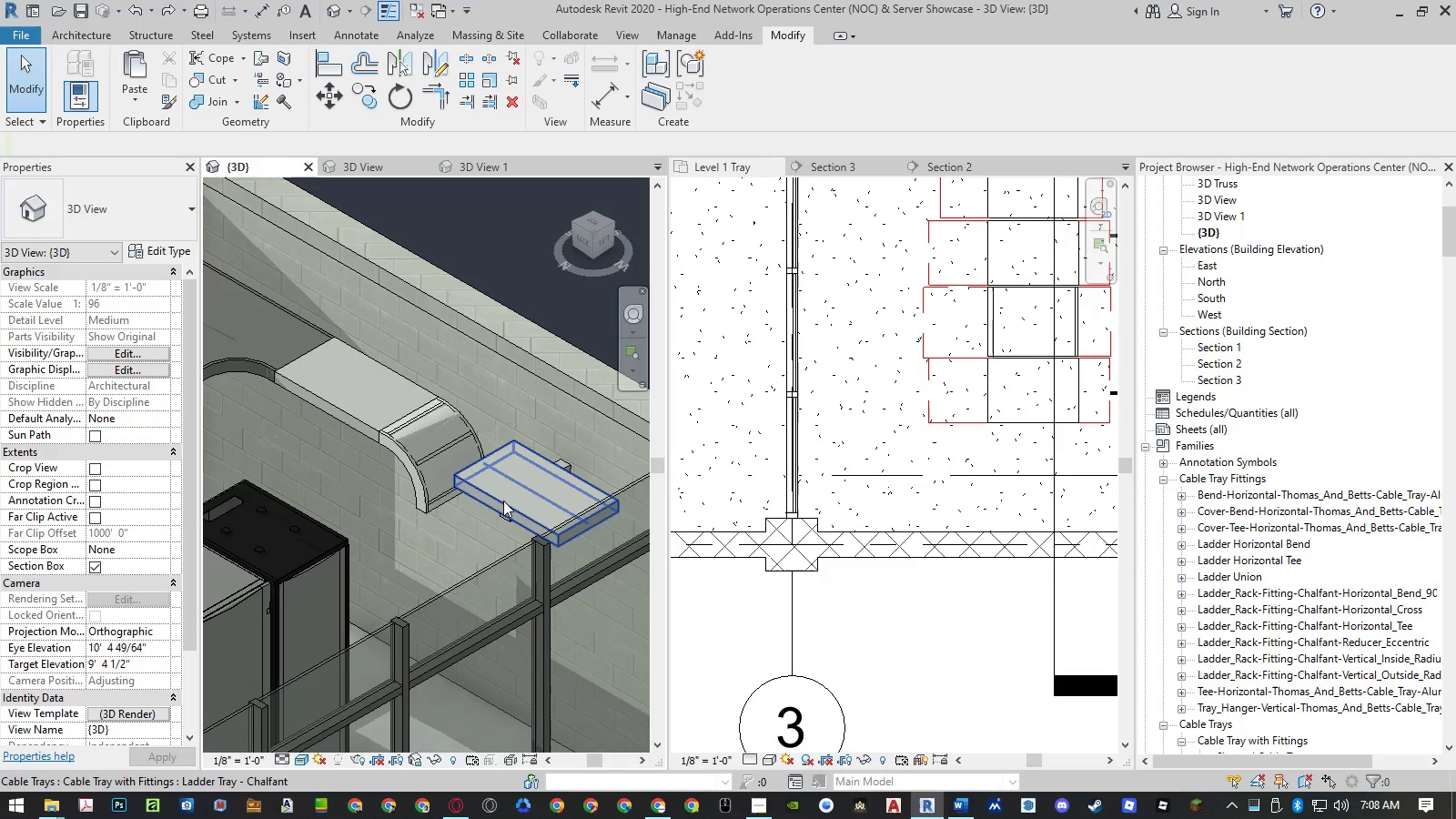 
left_click([503, 500])
 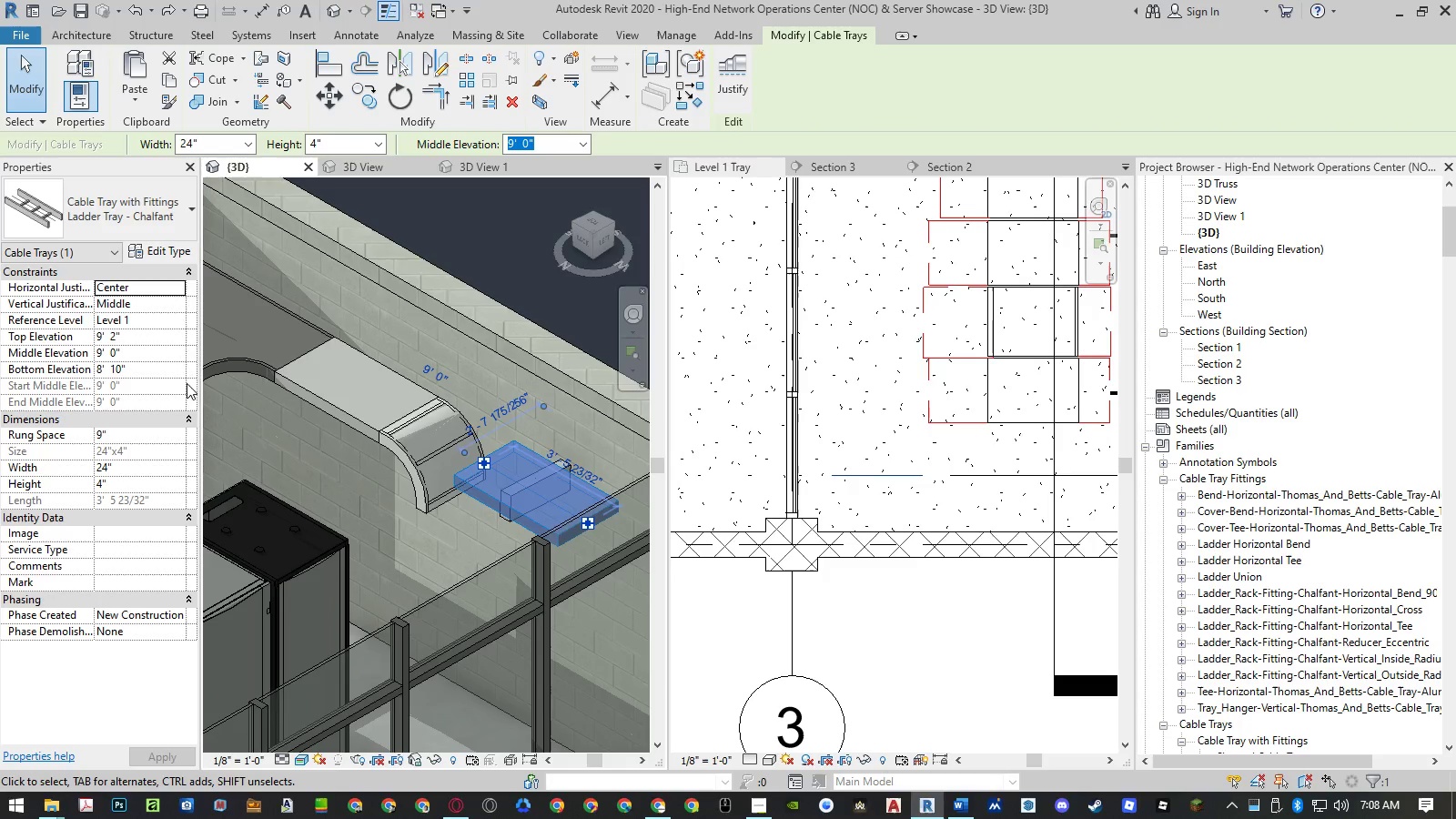 
left_click([185, 284])
 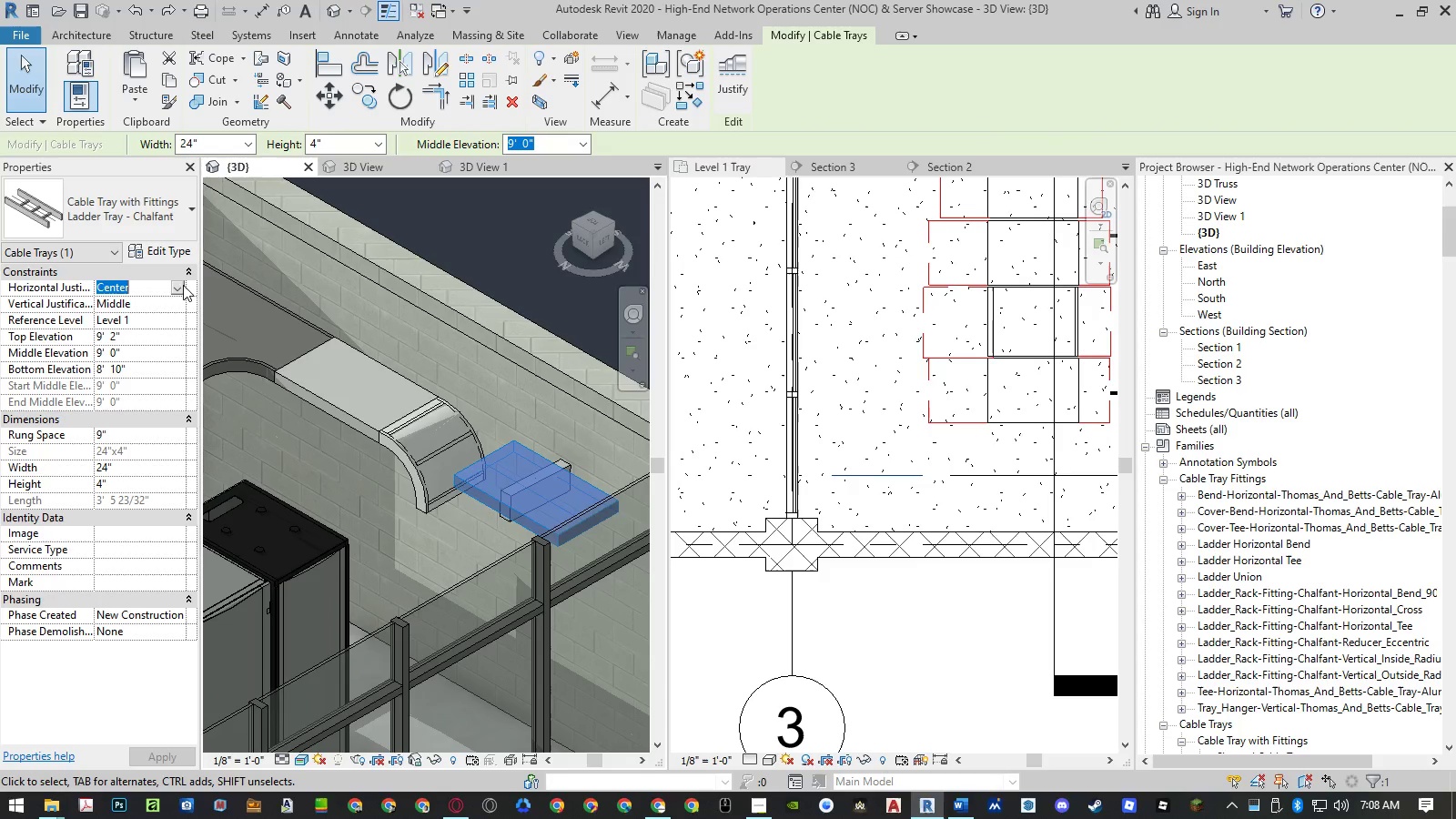 
left_click([177, 287])
 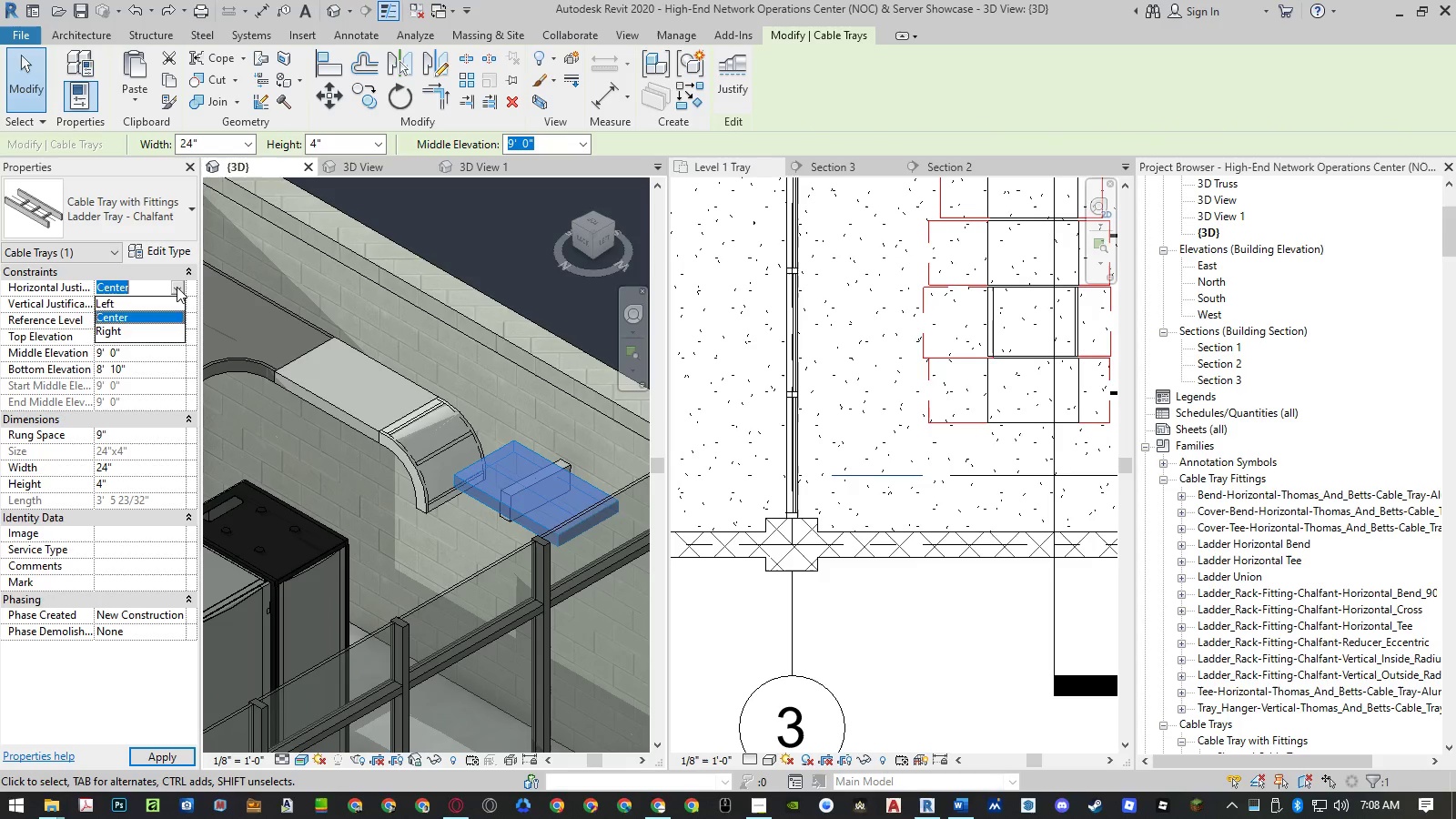 
left_click([177, 287])
 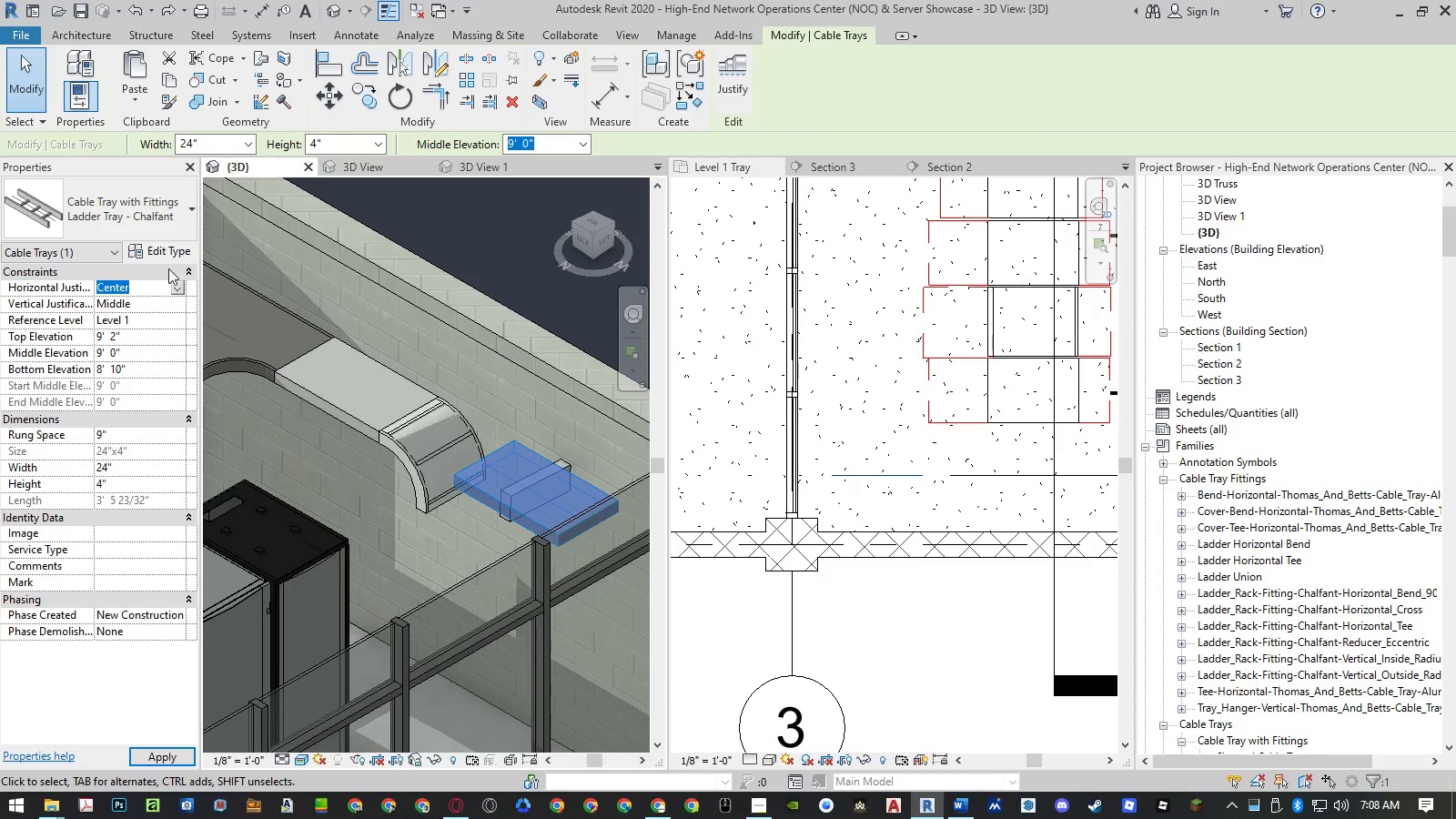 
left_click([161, 254])
 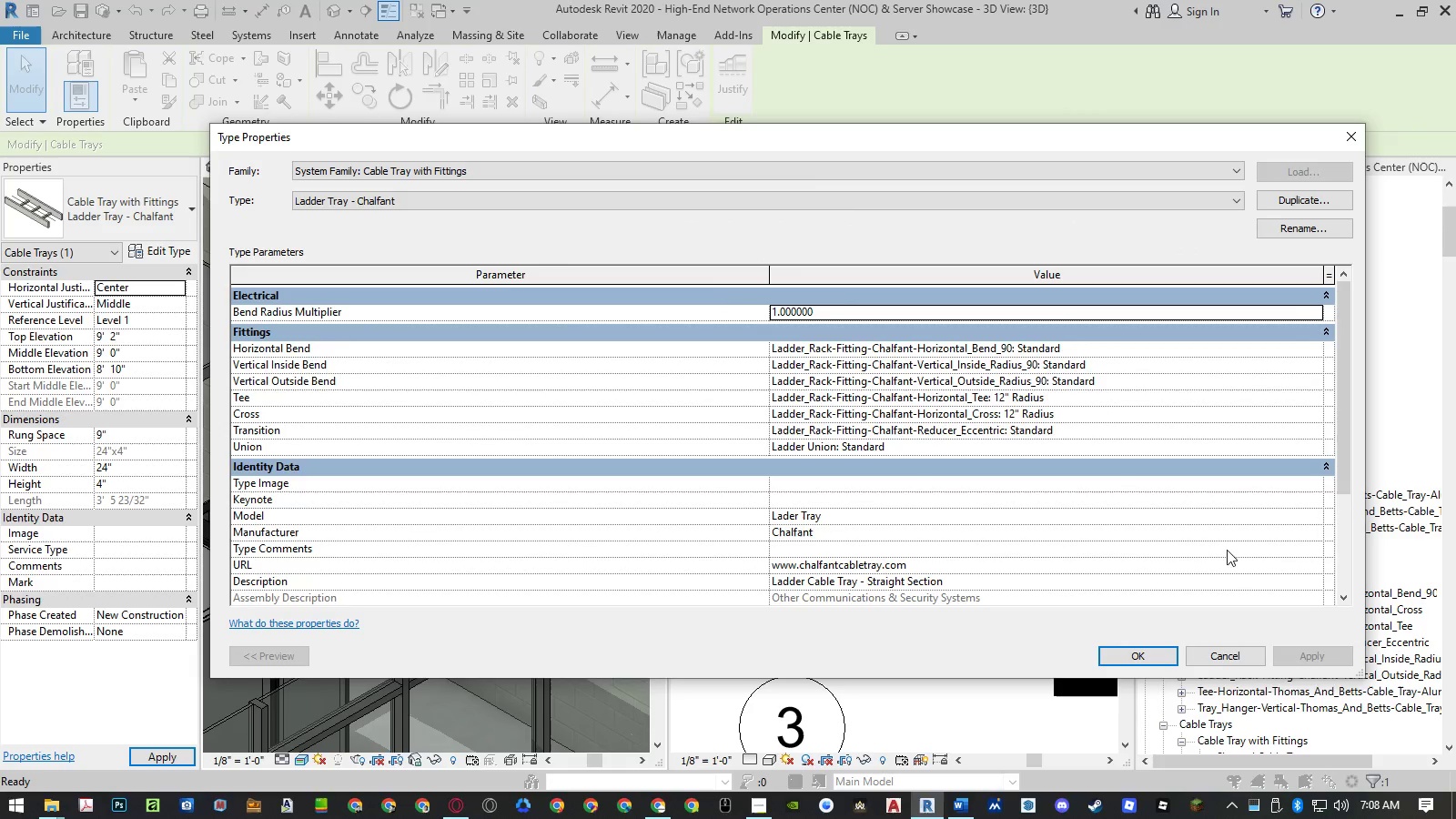 
wait(5.12)
 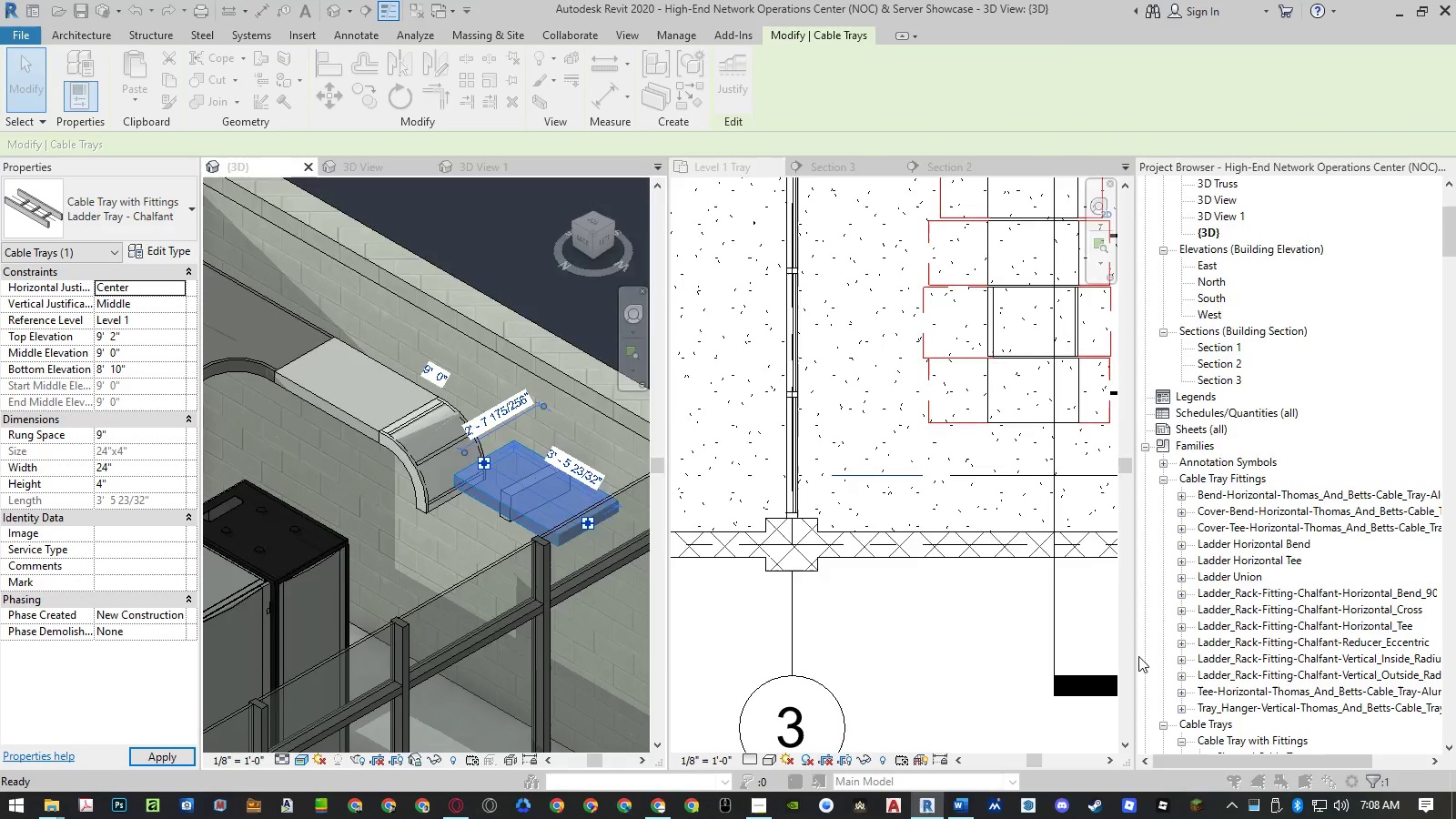 
left_click([1244, 652])
 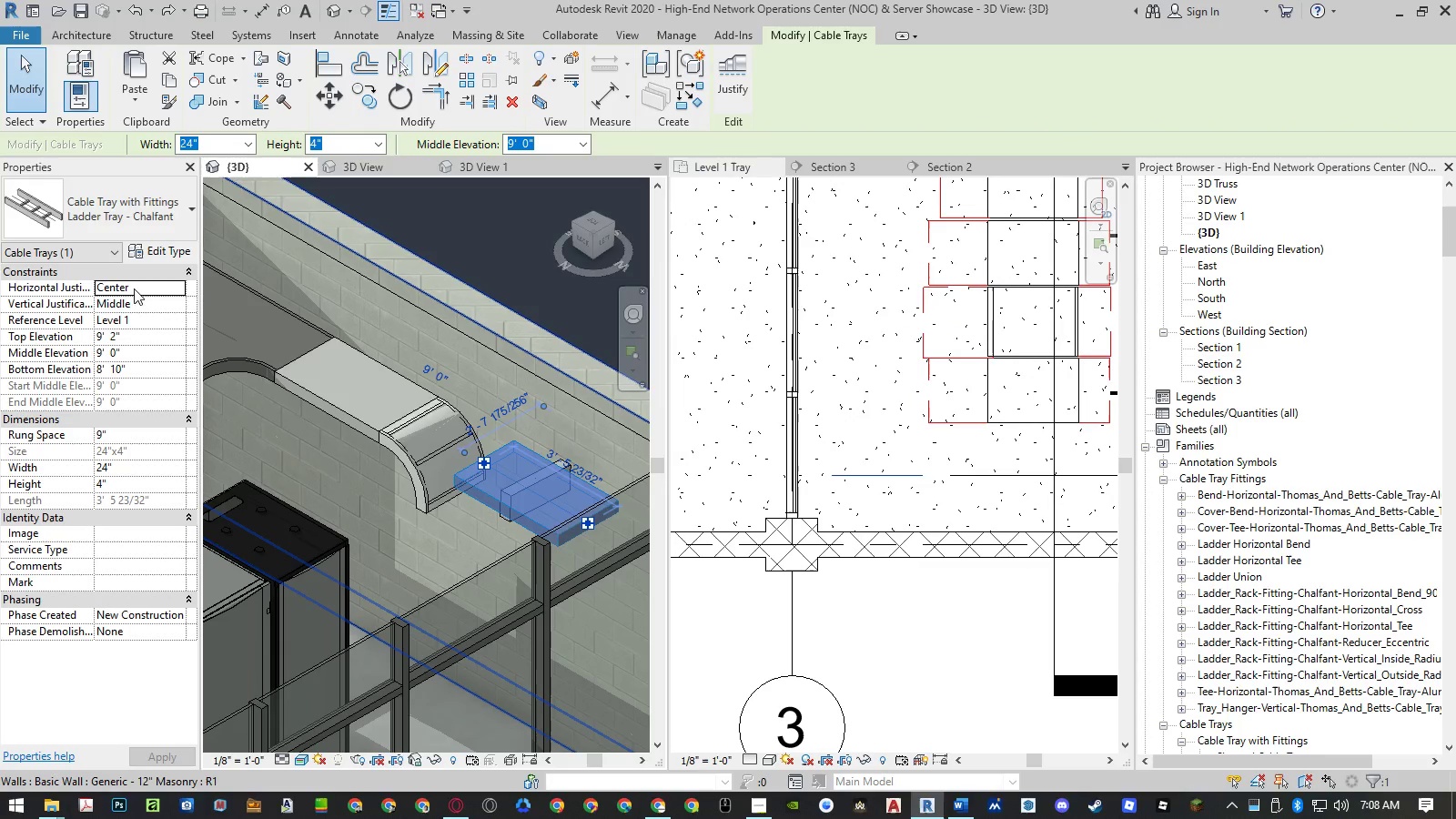 
wait(5.77)
 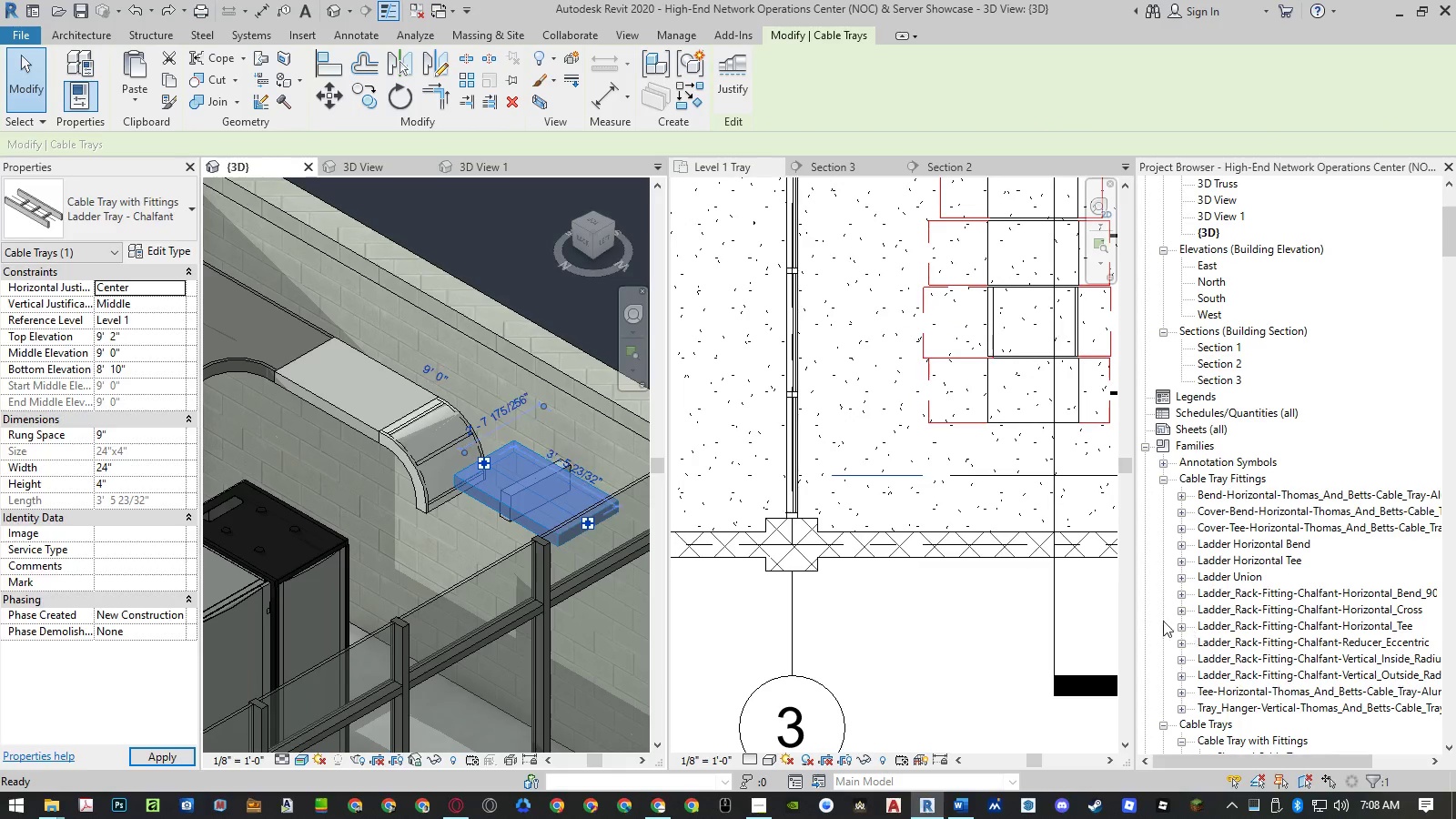 
mouse_move([129, 257])
 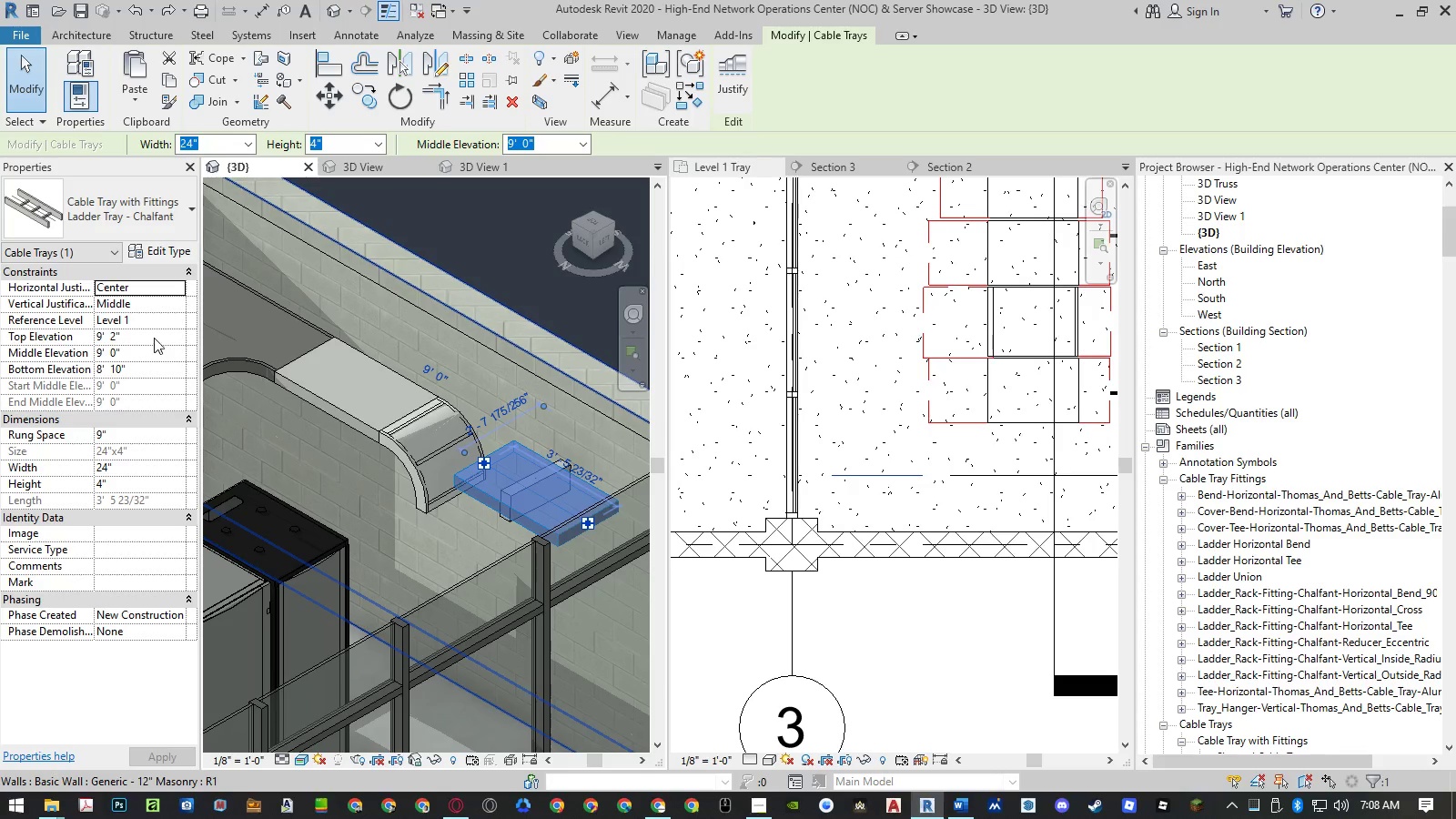 
wait(14.26)
 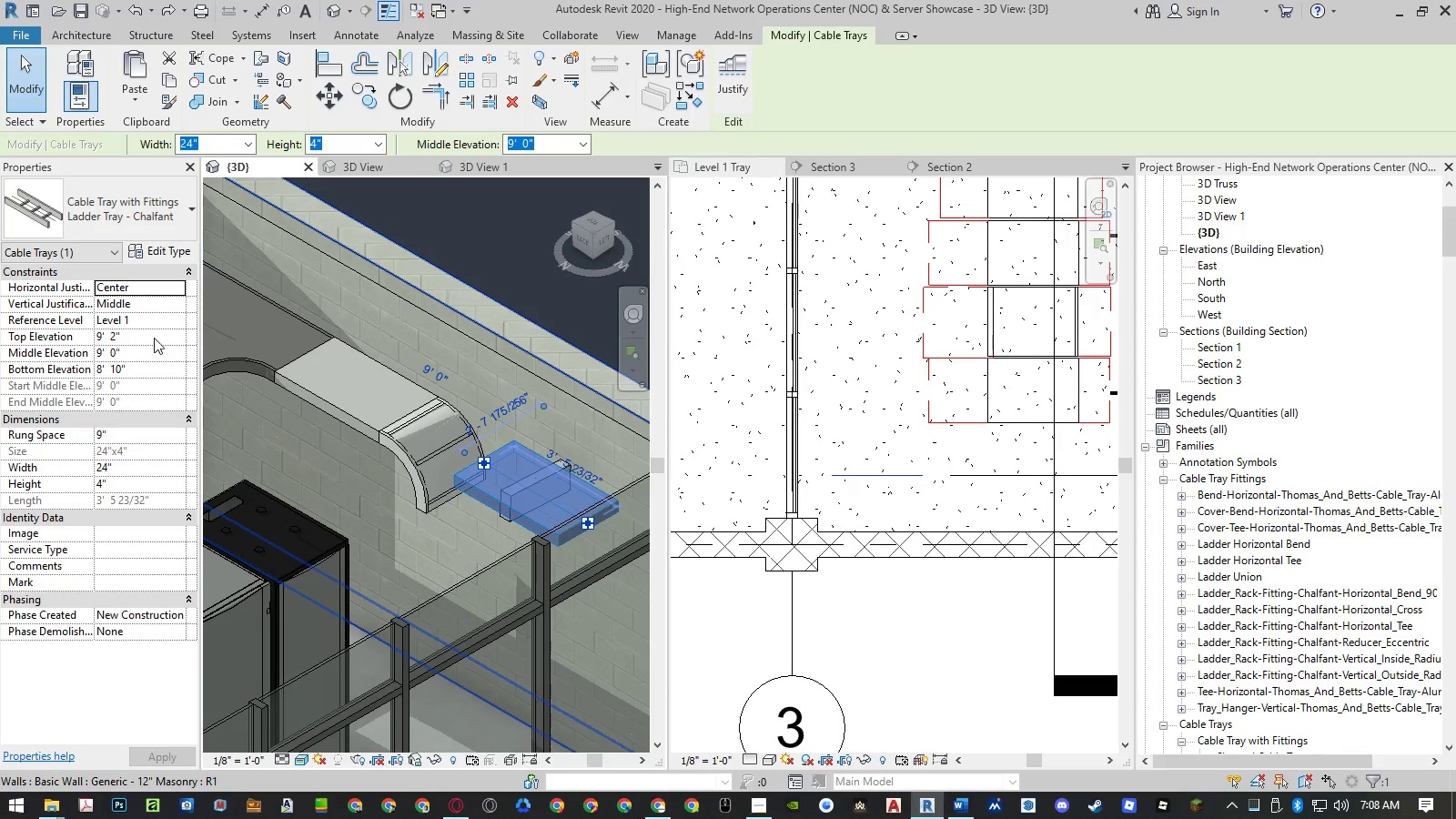 
left_click([162, 391])
 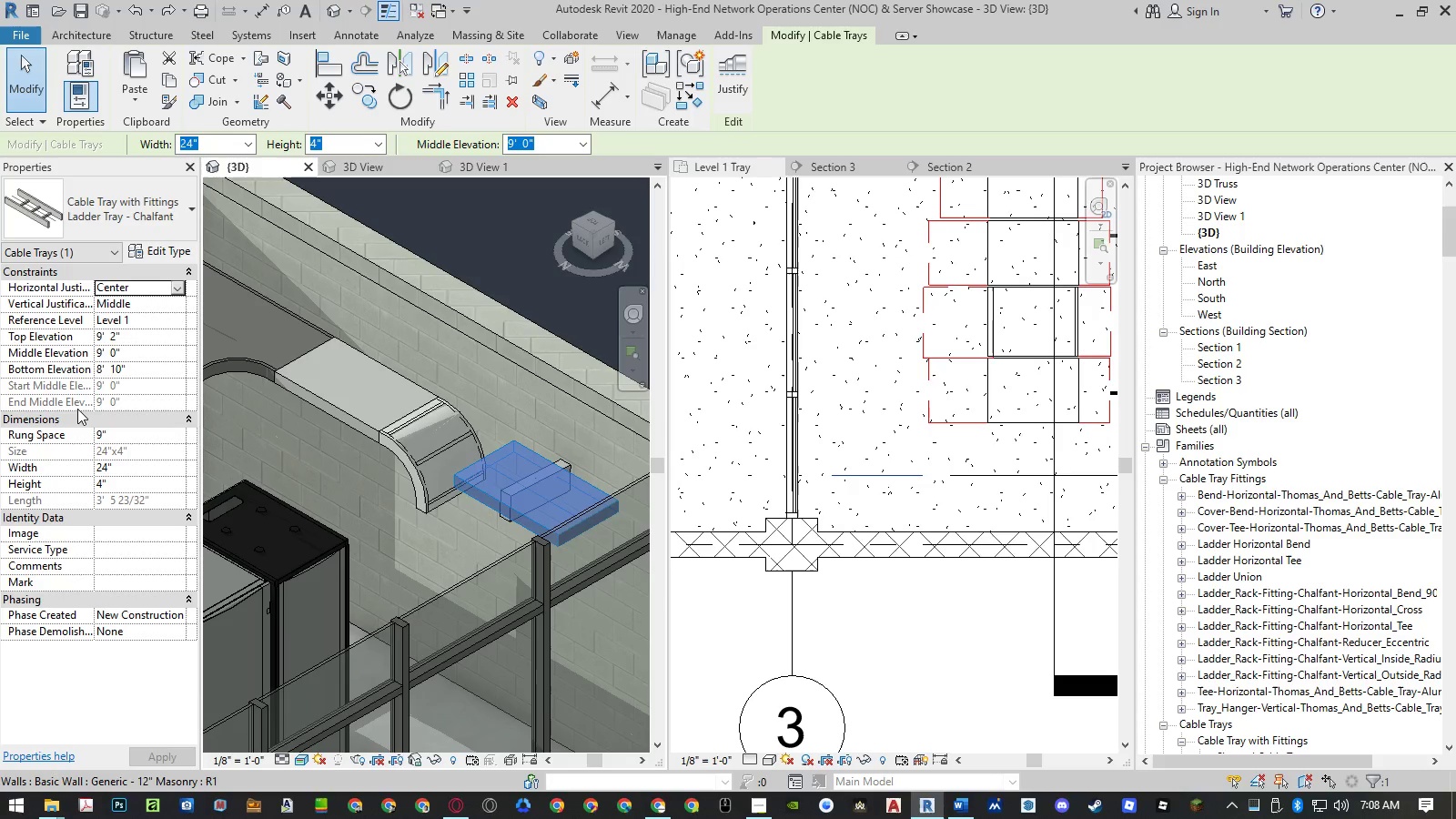 
left_click([77, 409])
 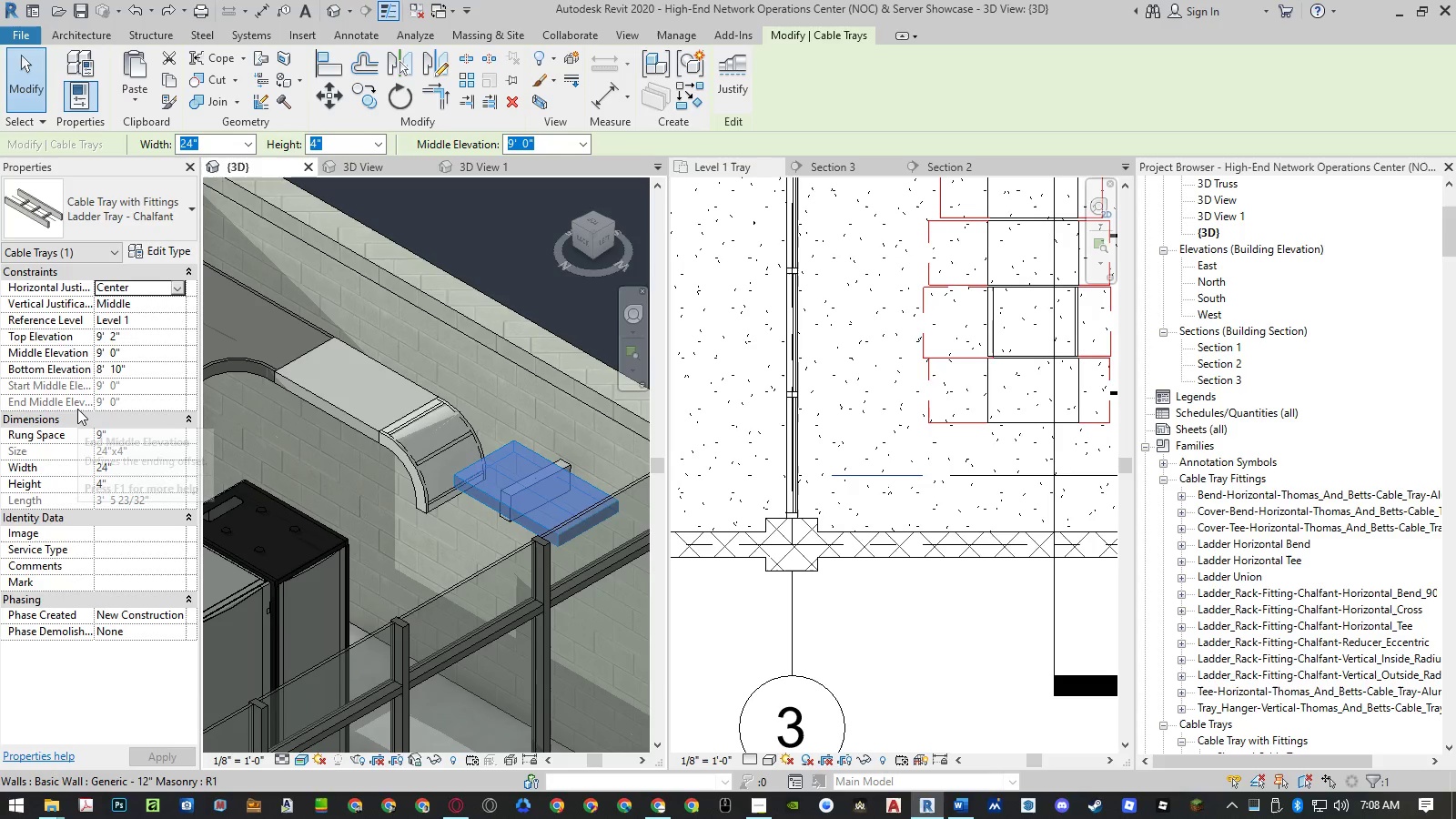 
double_click([77, 409])
 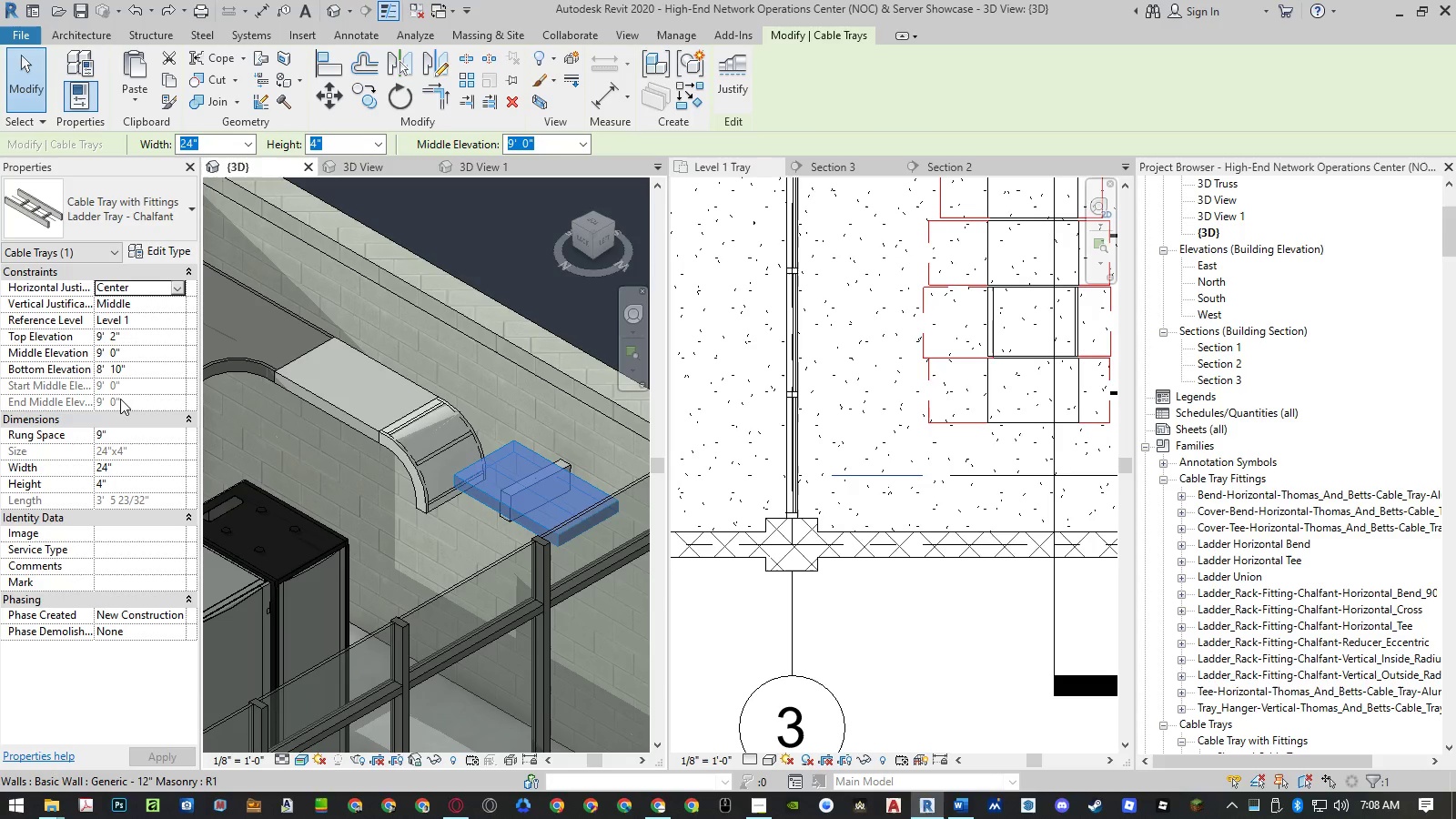 
left_click([126, 399])
 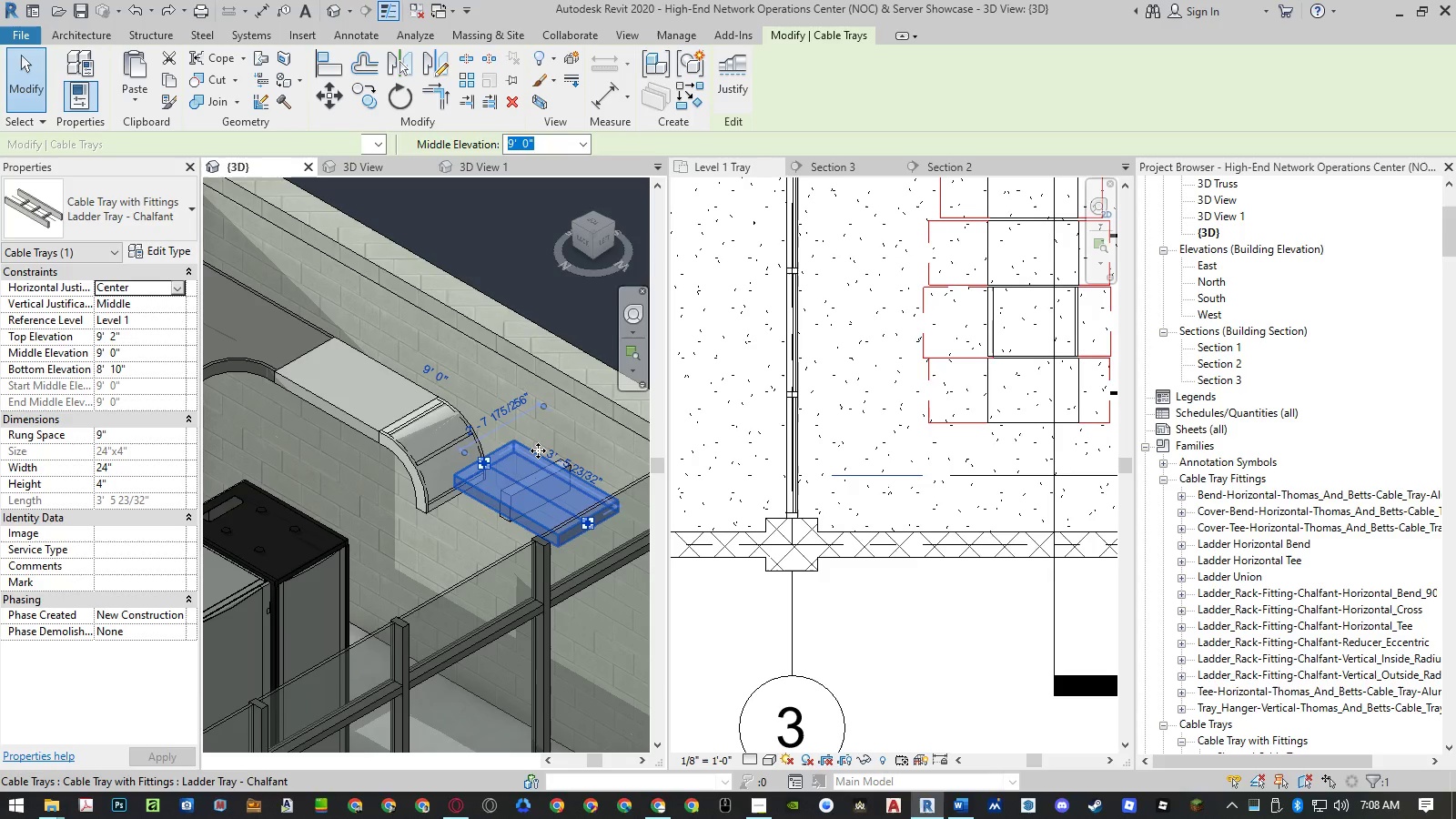 
scroll: coordinate [505, 408], scroll_direction: down, amount: 4.0
 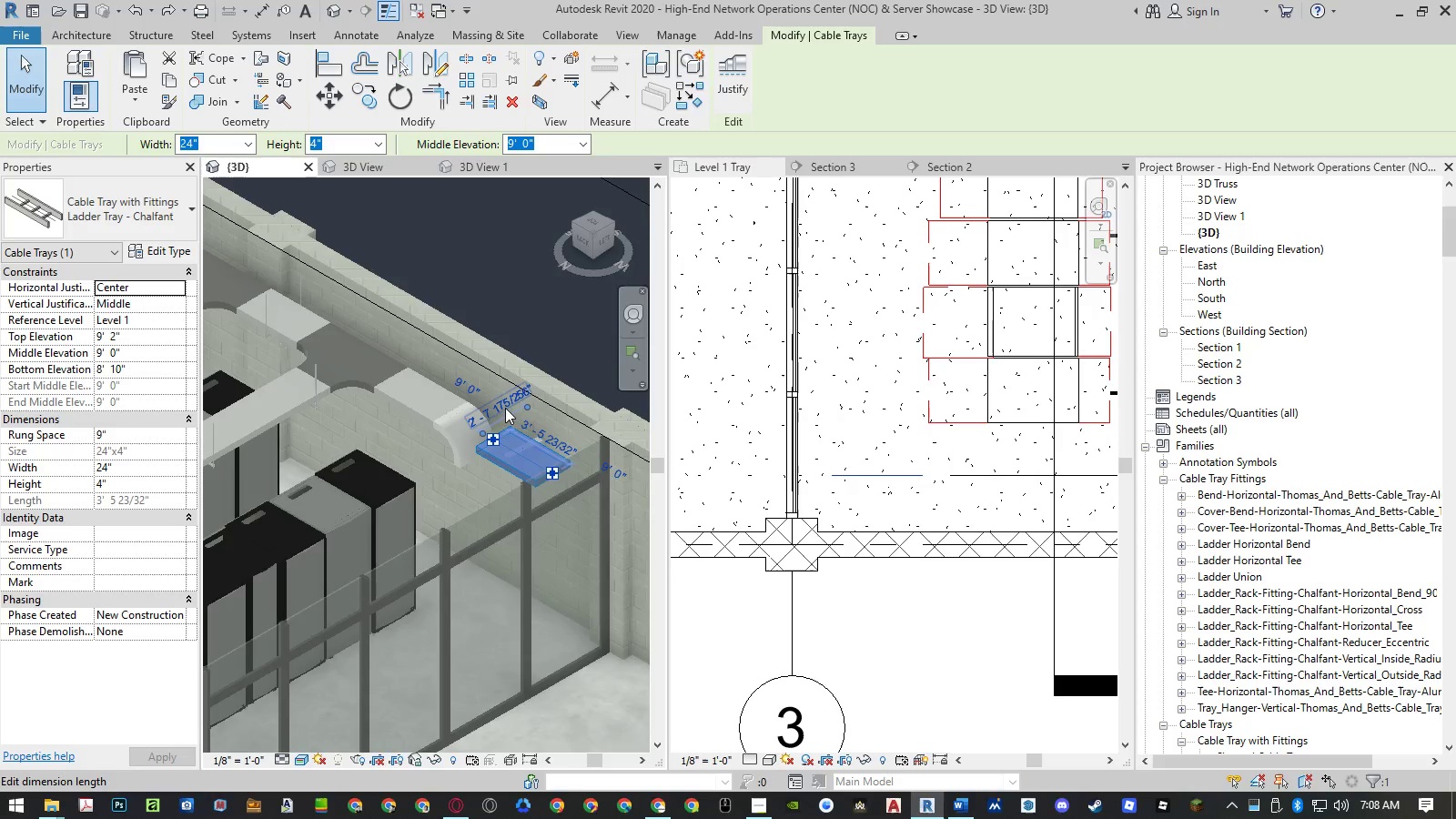 
key(Control+ControlLeft)
 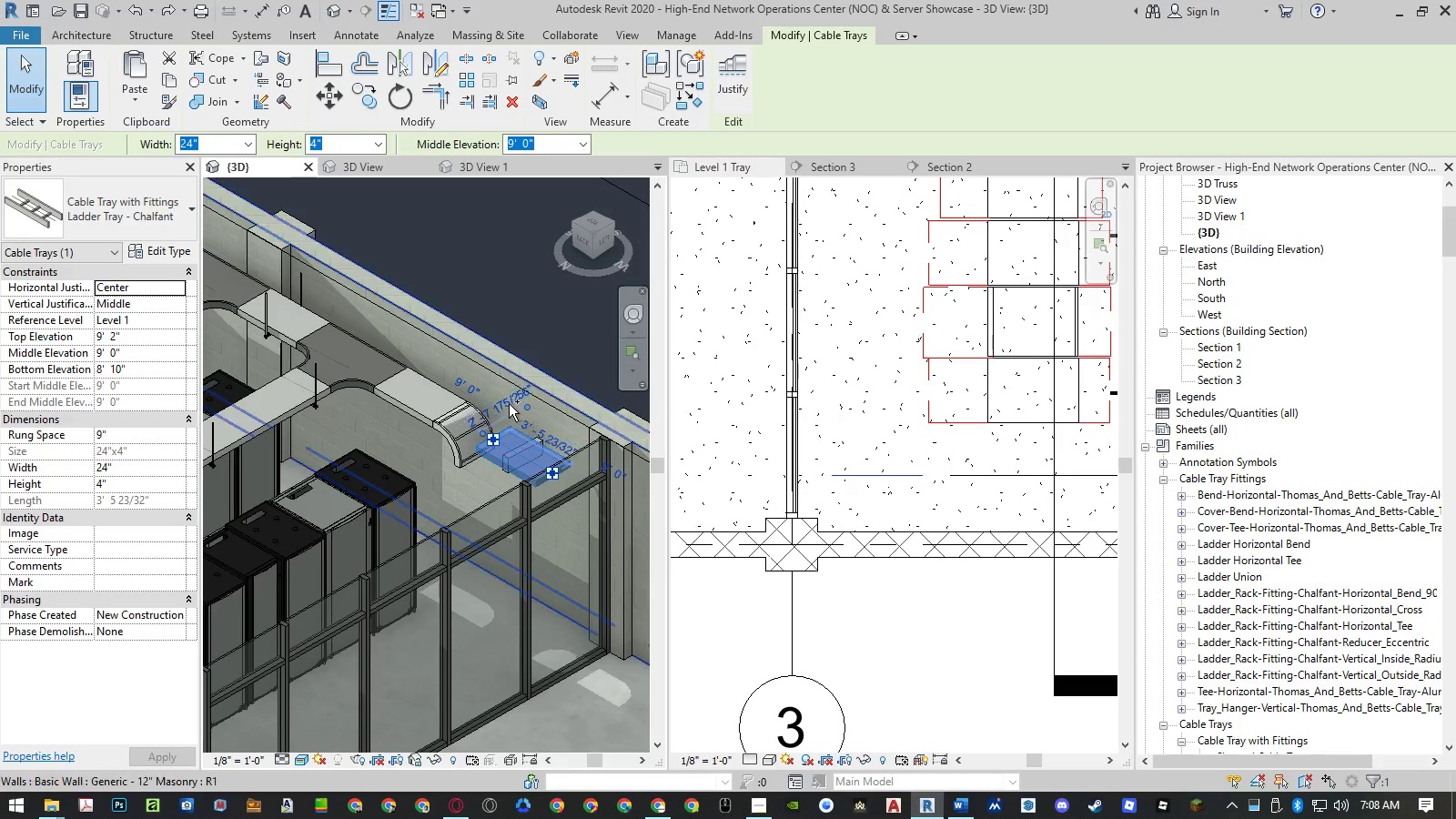 
key(Control+Z)
 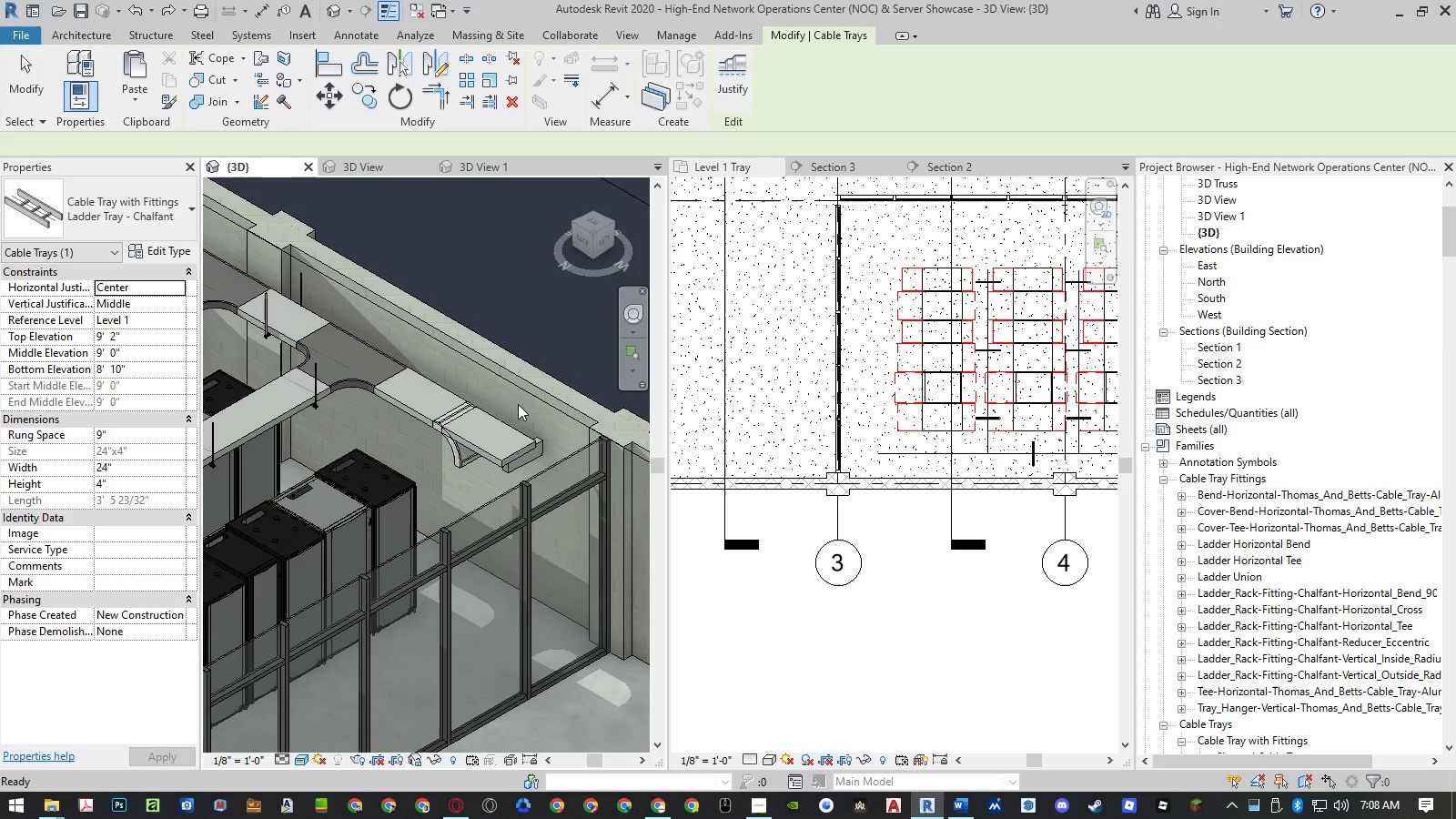 
key(Control+ControlLeft)
 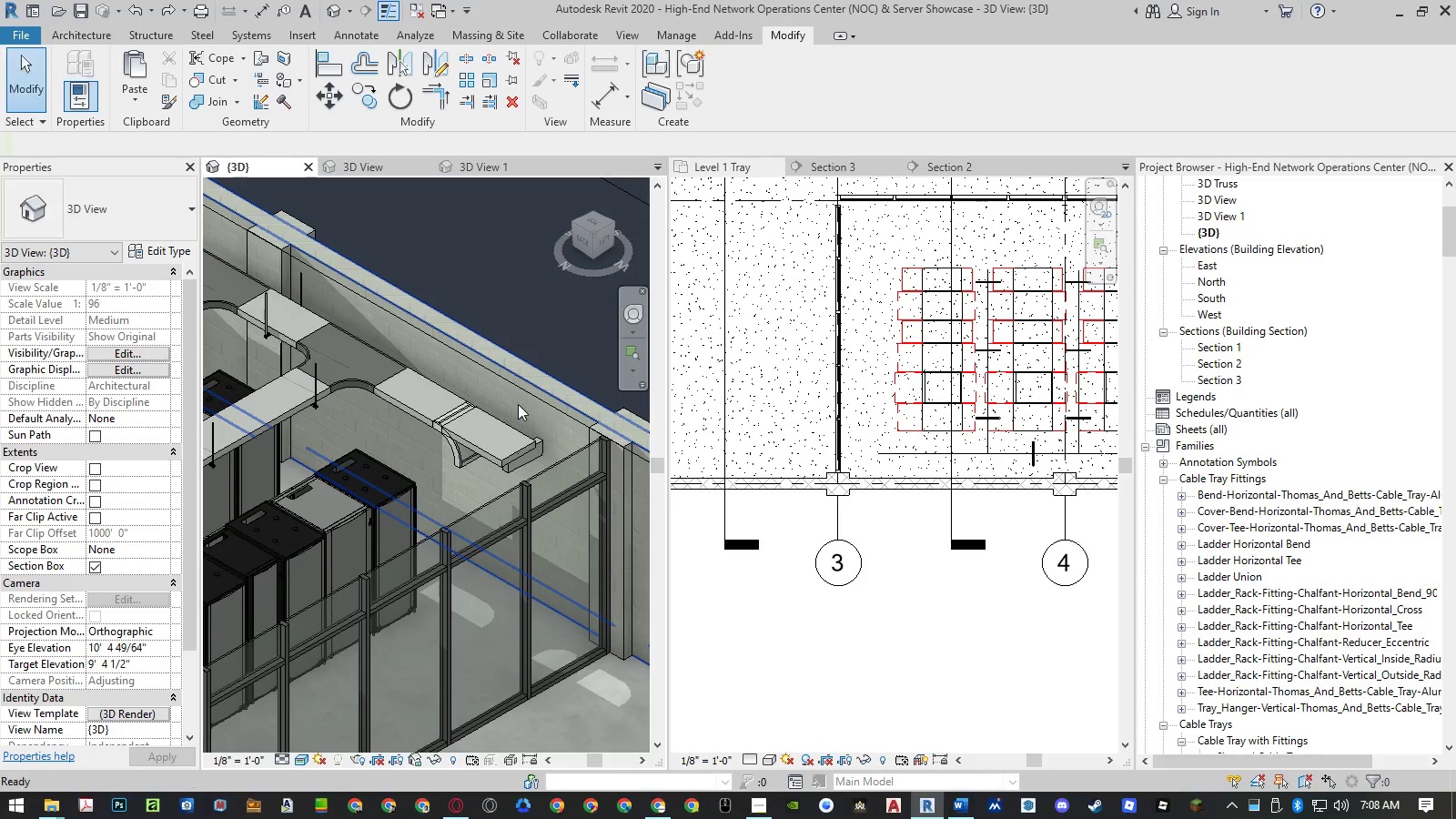 
key(Control+Z)
 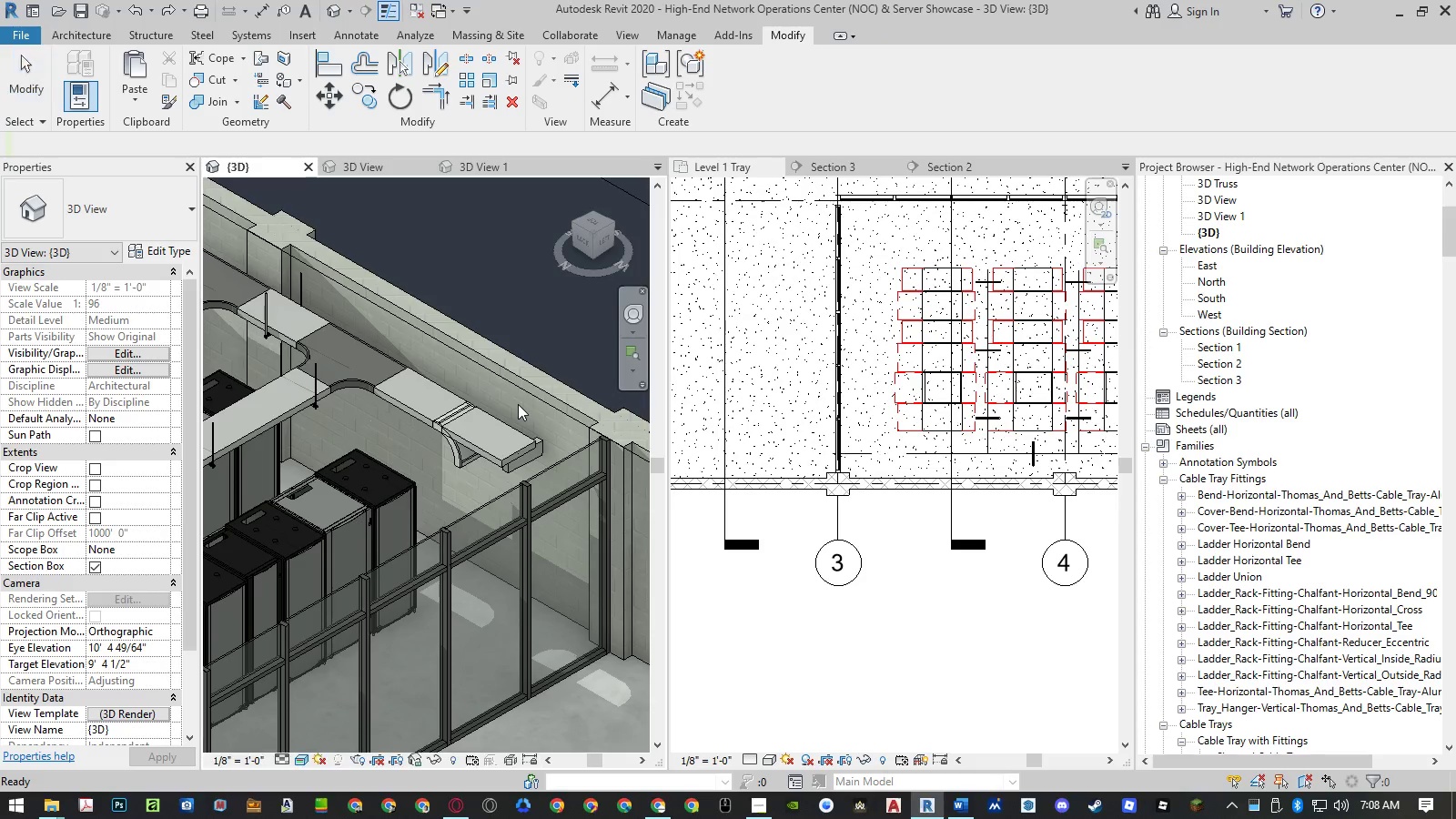 
key(Control+Z)
 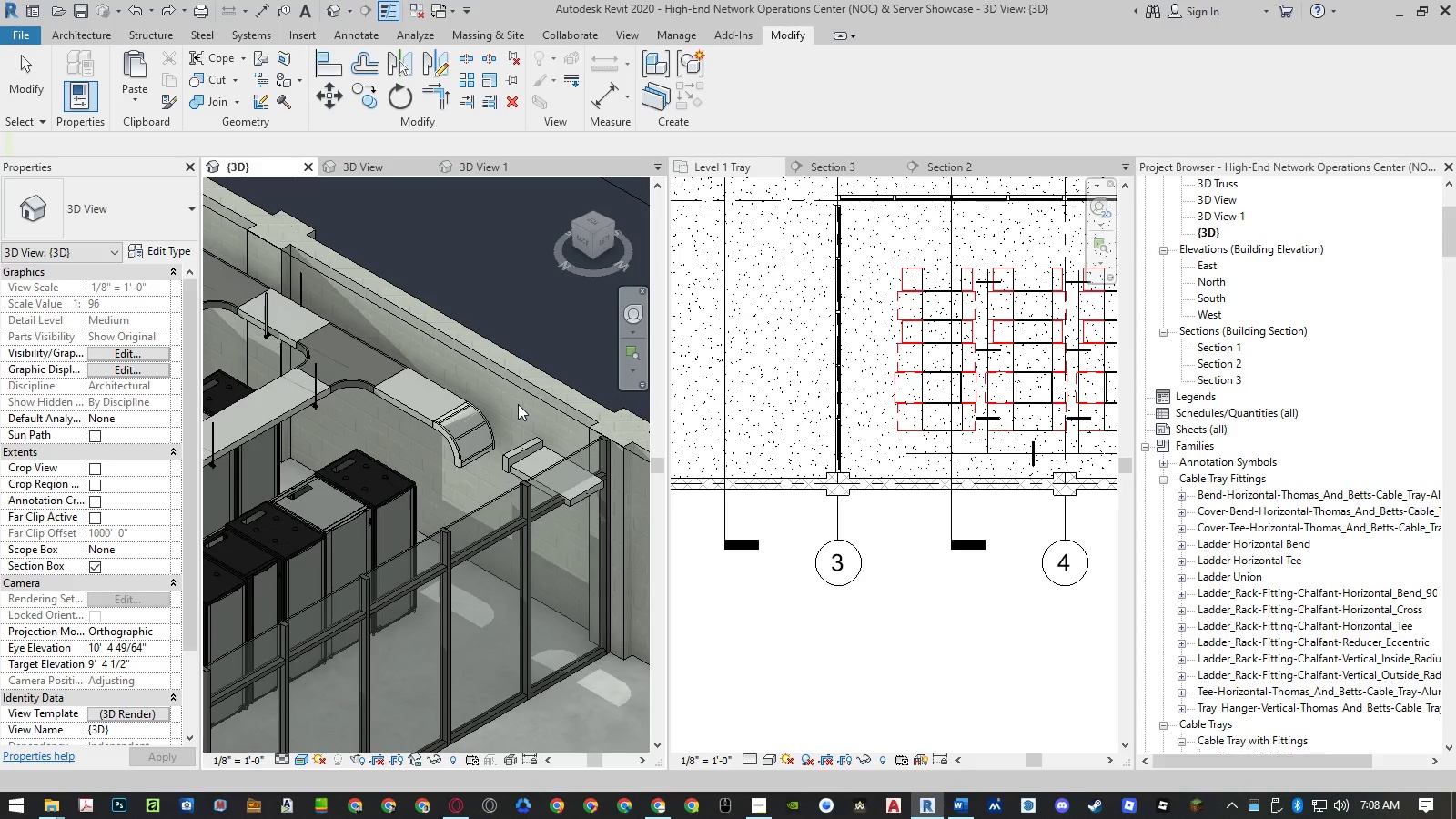 
key(Control+Z)
 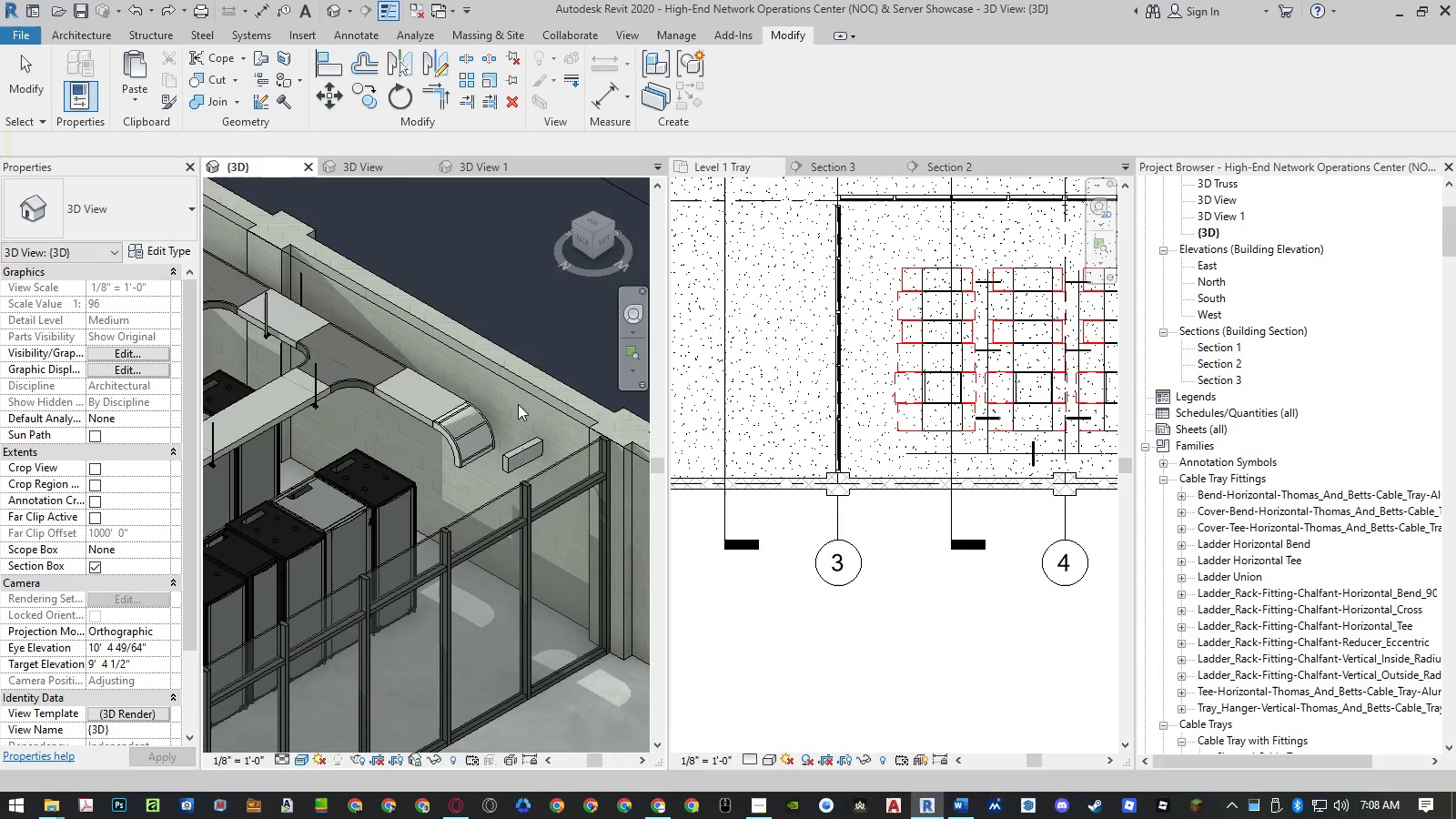 
key(Control+Z)
 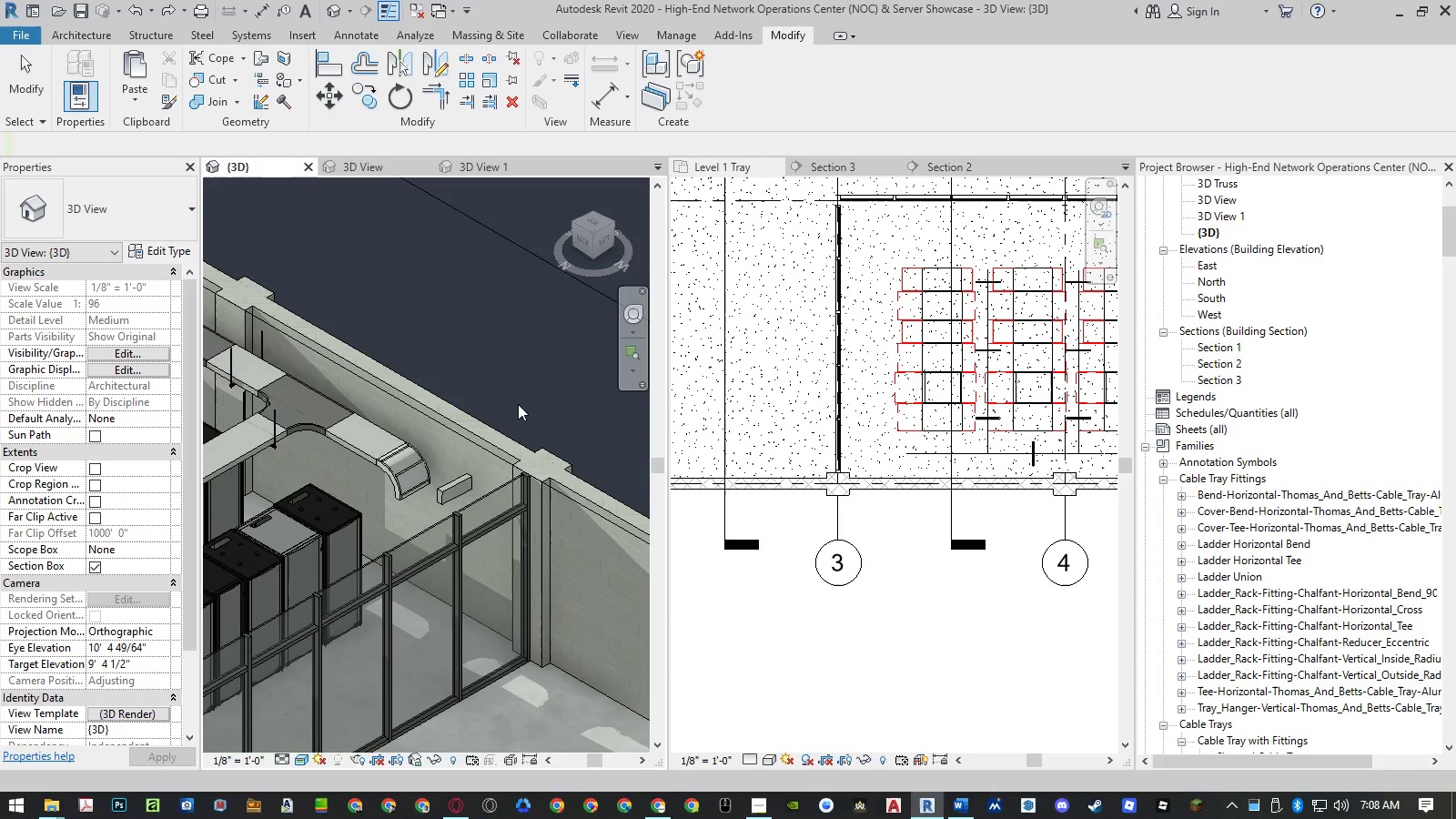 
key(Control+Z)
 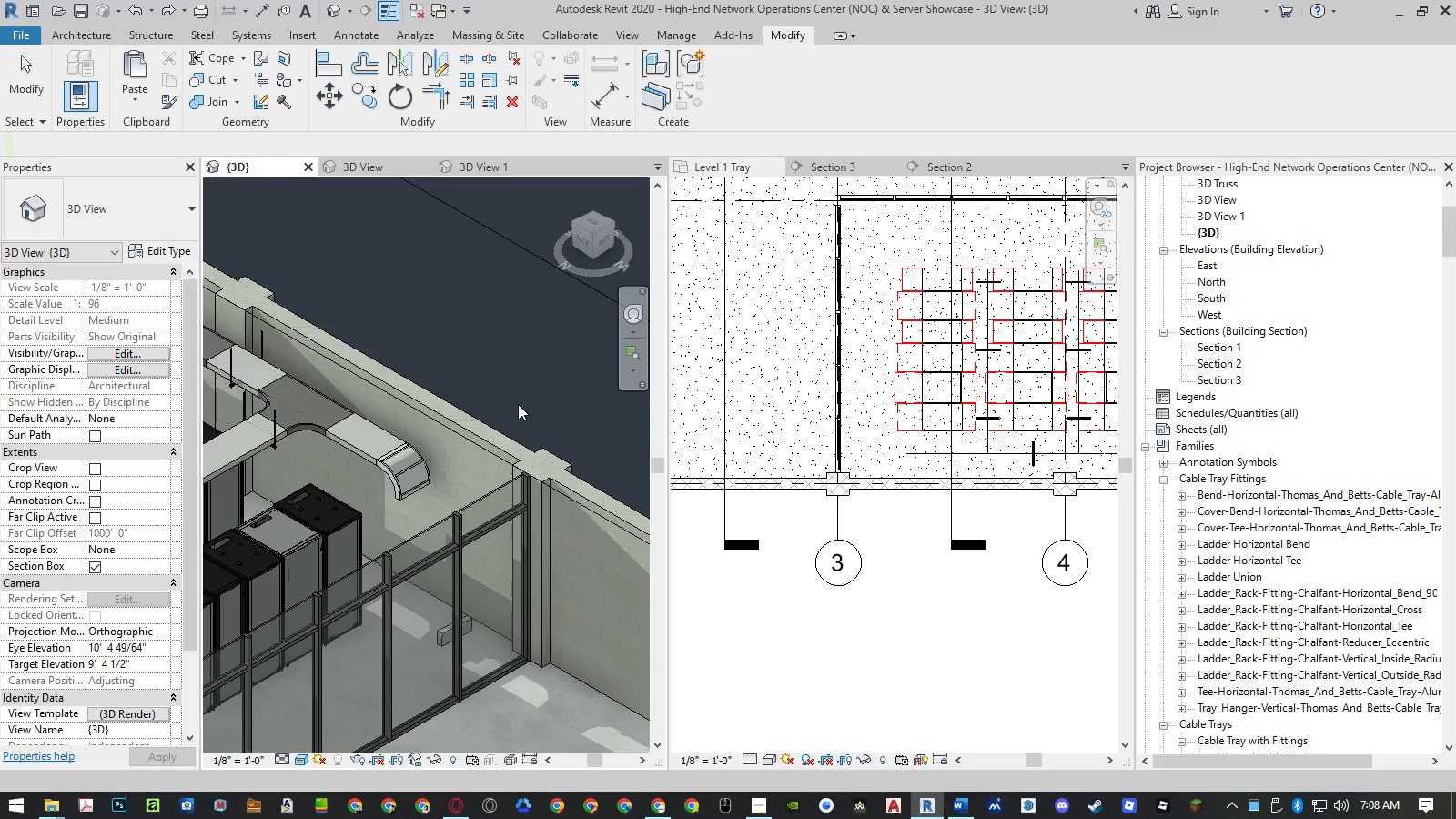 
key(Control+Z)
 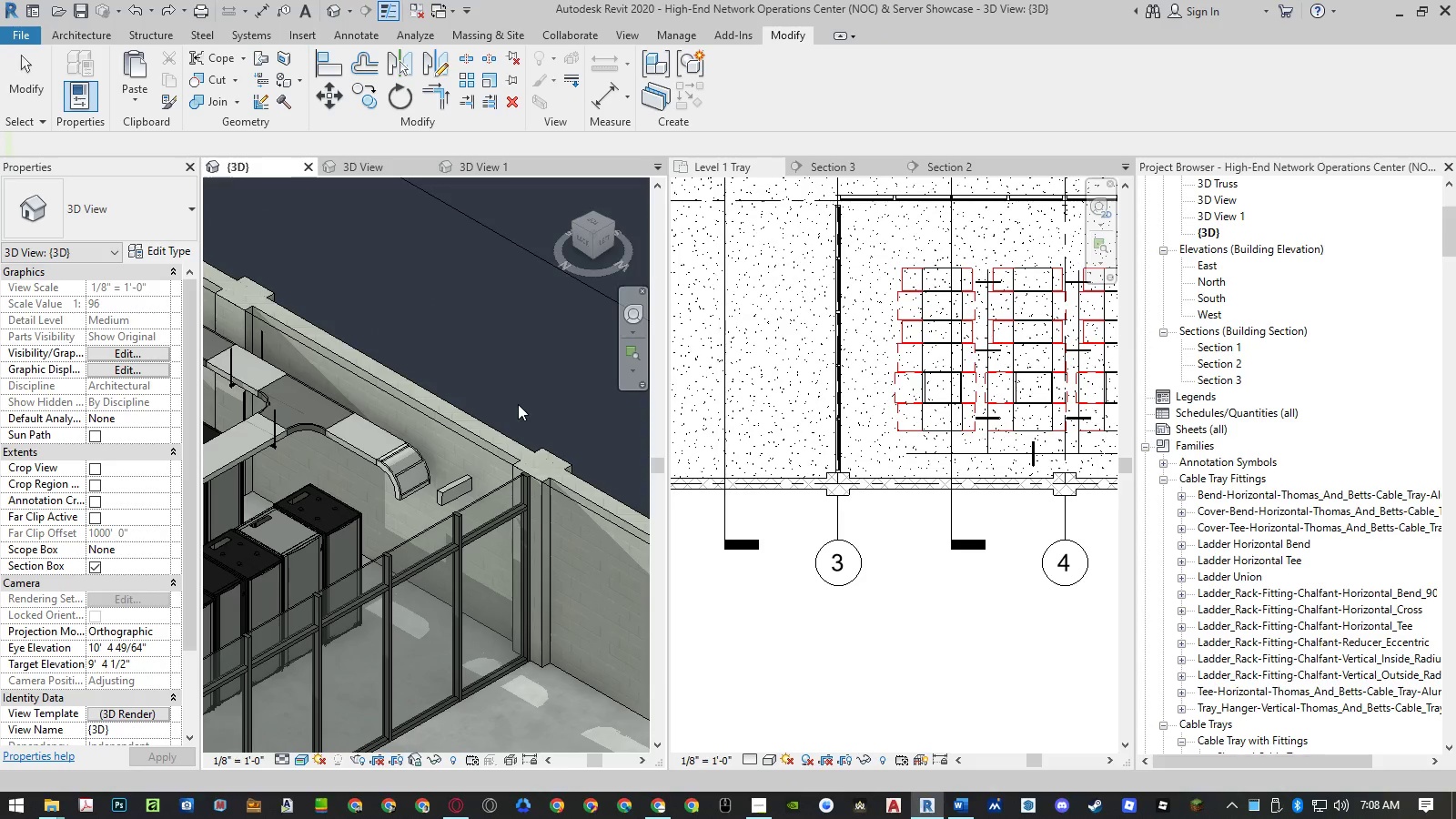 
key(Control+Z)
 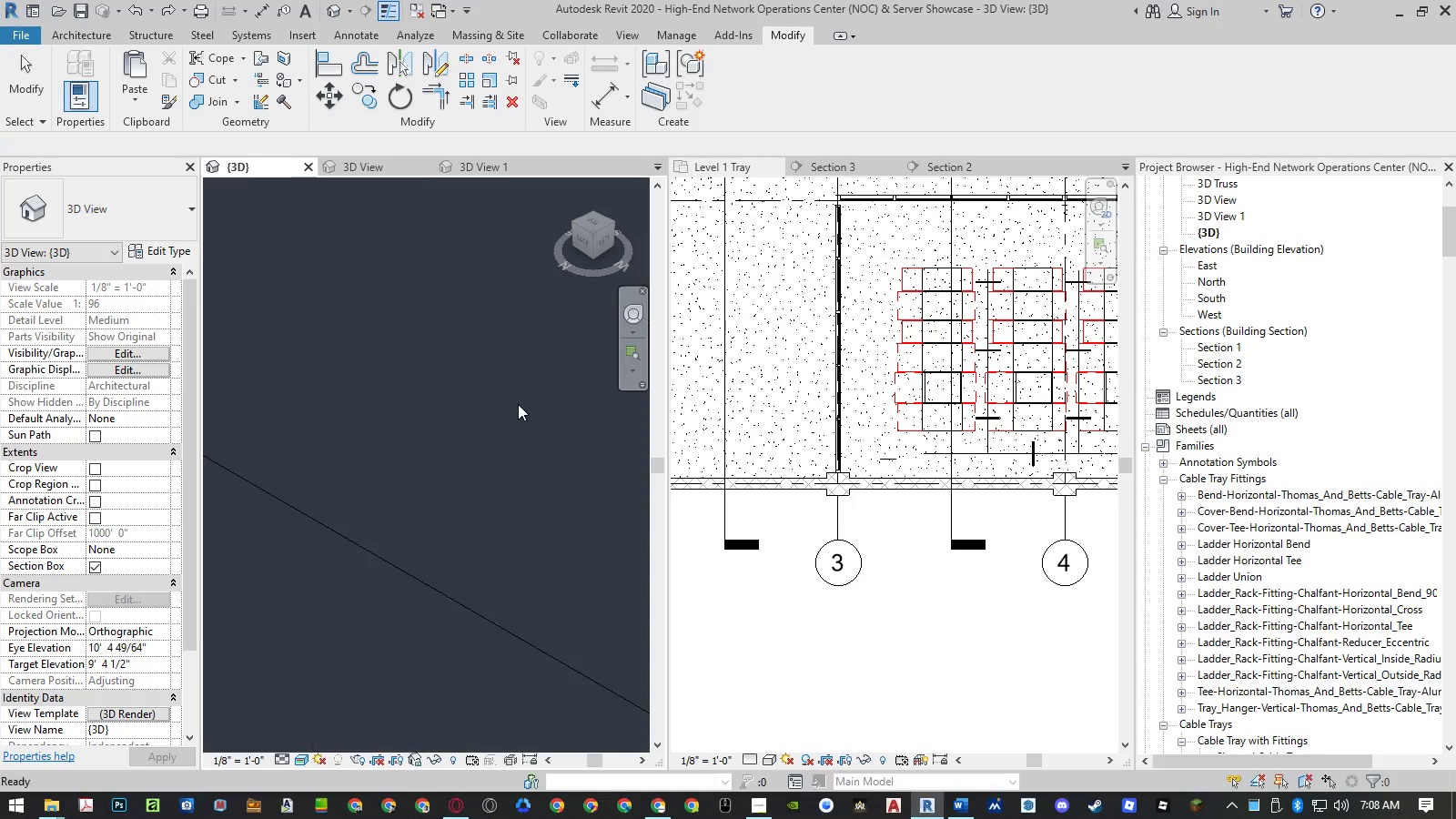 
key(Control+Z)
 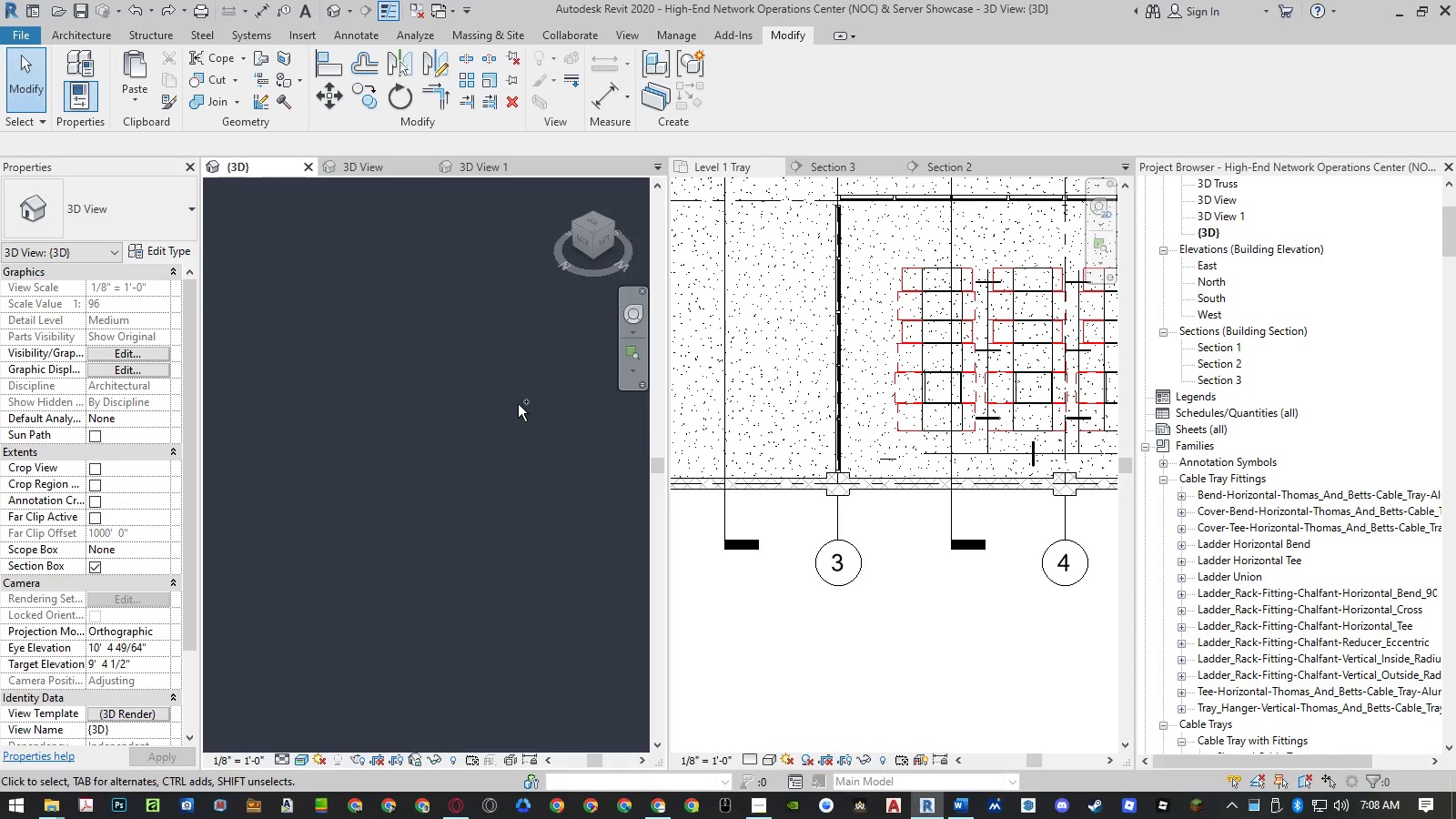 
key(Control+Z)
 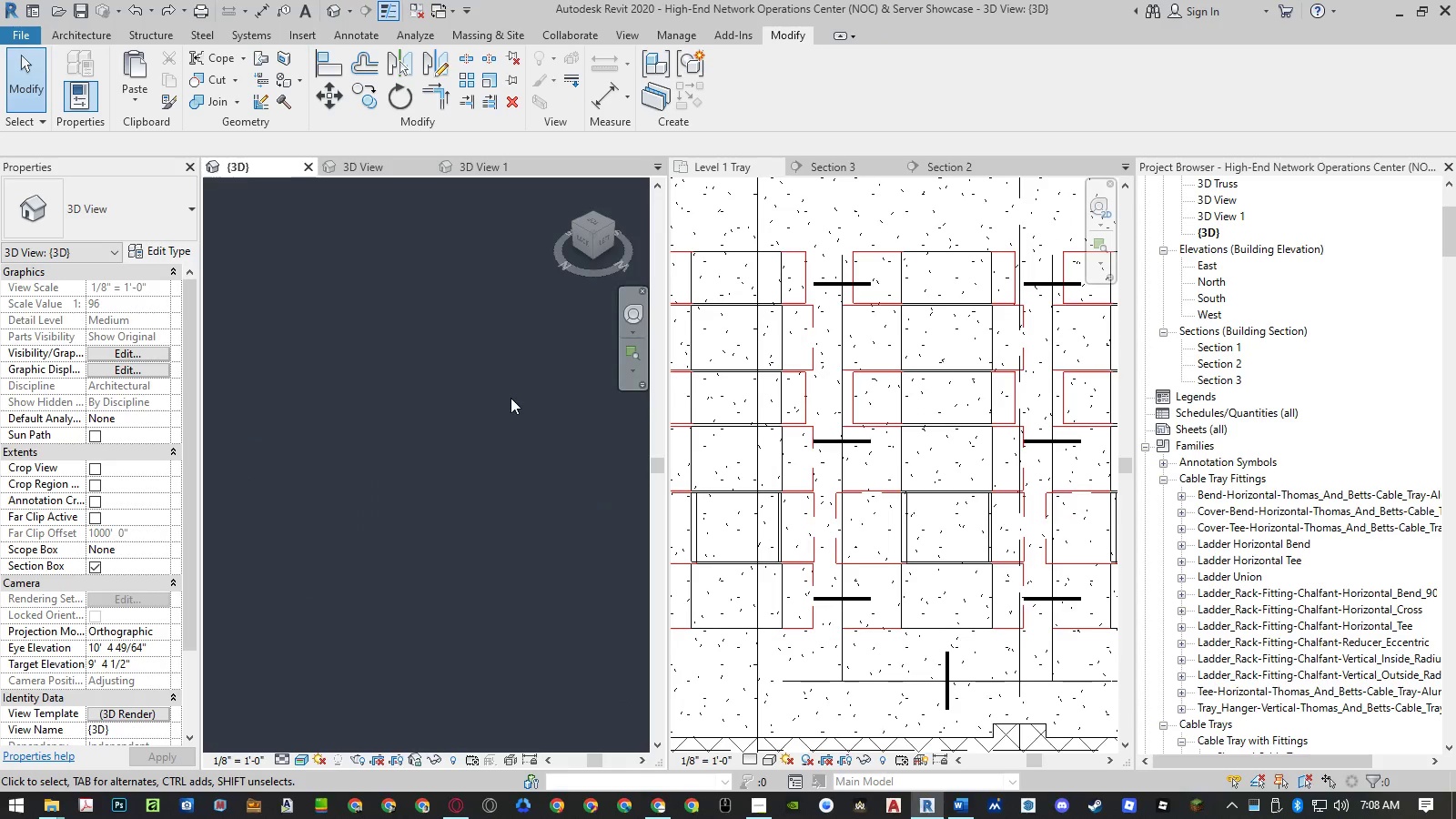 
scroll: coordinate [491, 527], scroll_direction: down, amount: 21.0
 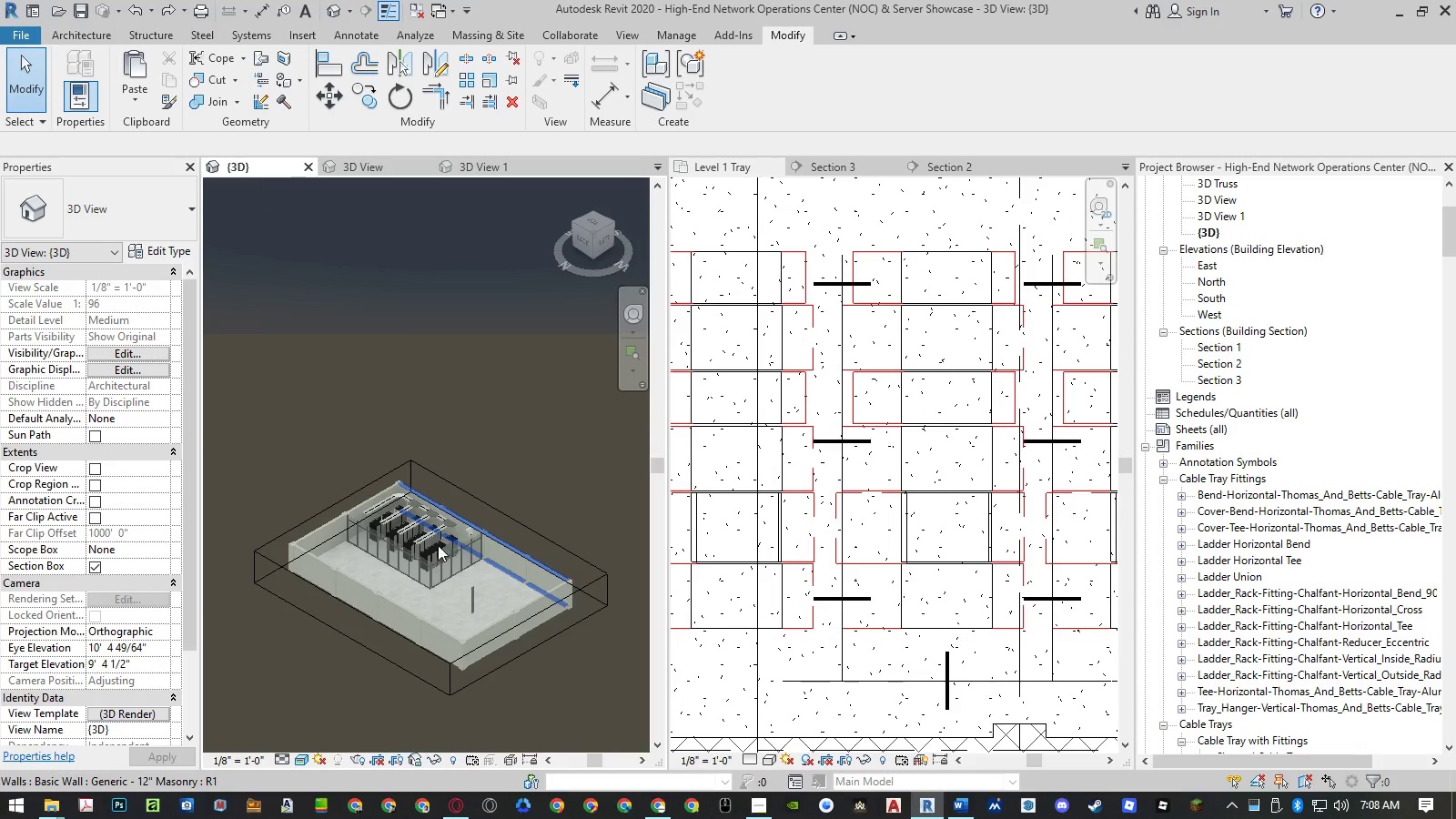 
key(Control+ControlLeft)
 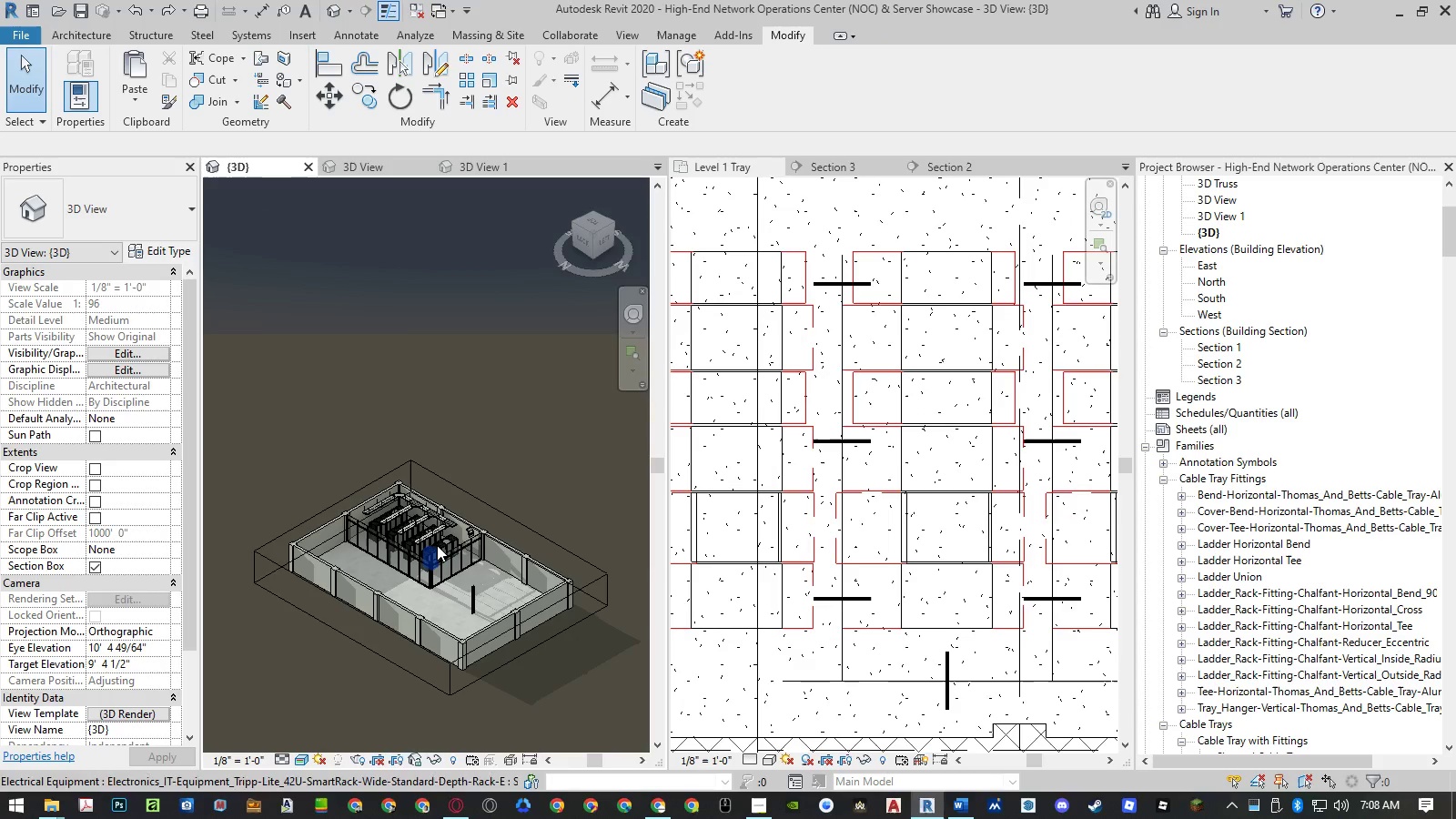 
key(Control+Z)
 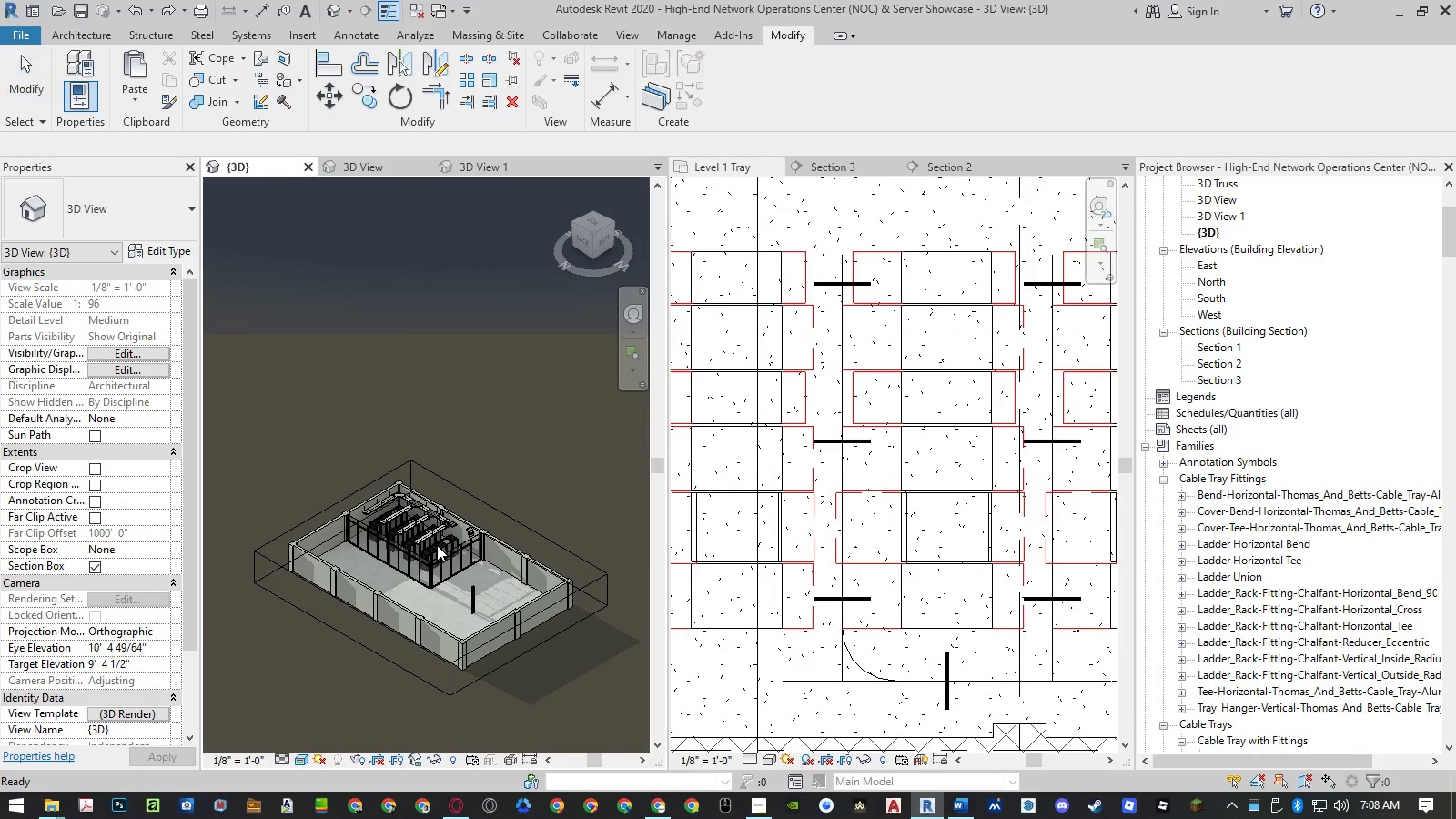 
key(Control+ControlLeft)
 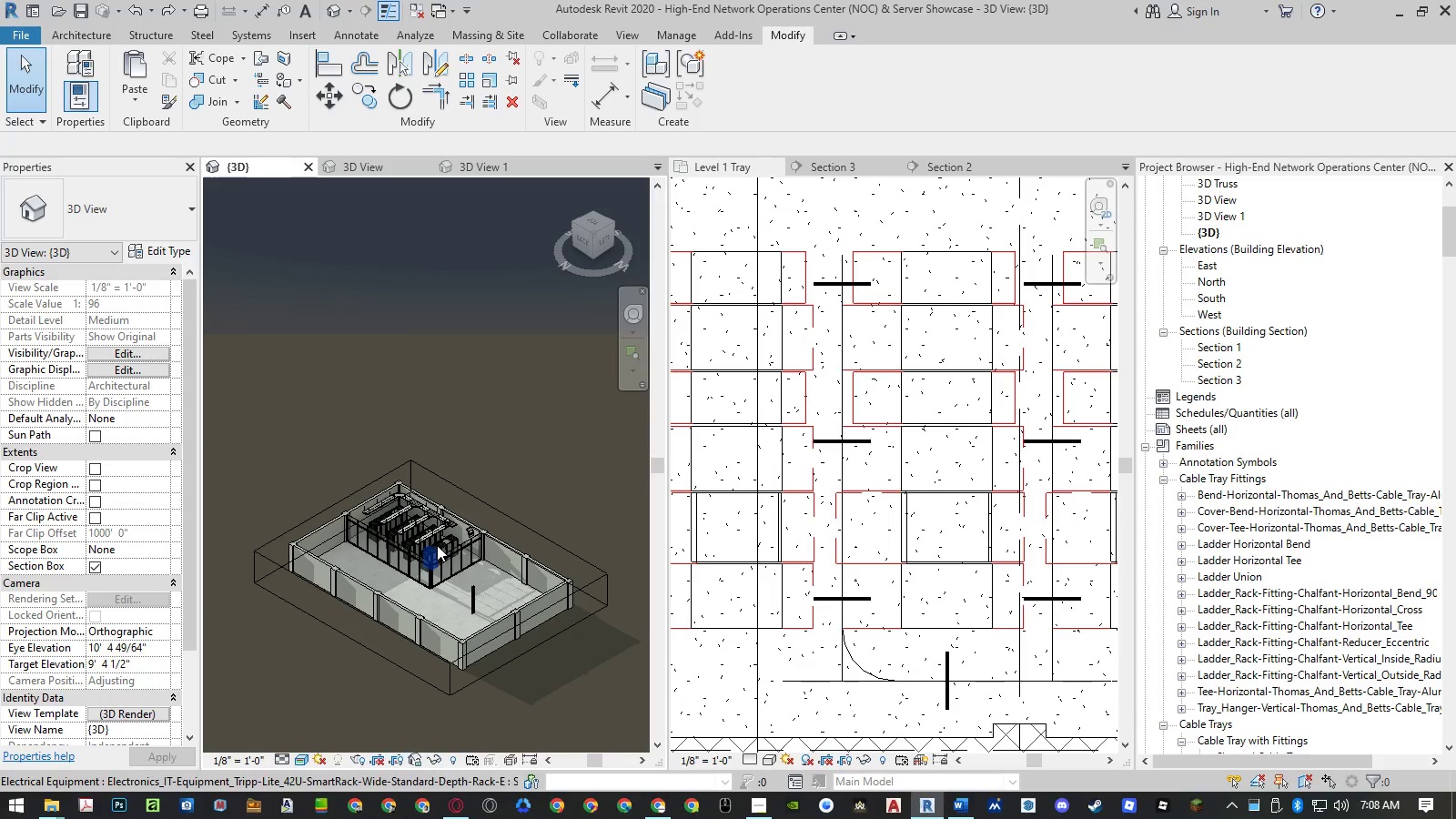 
key(Control+Z)
 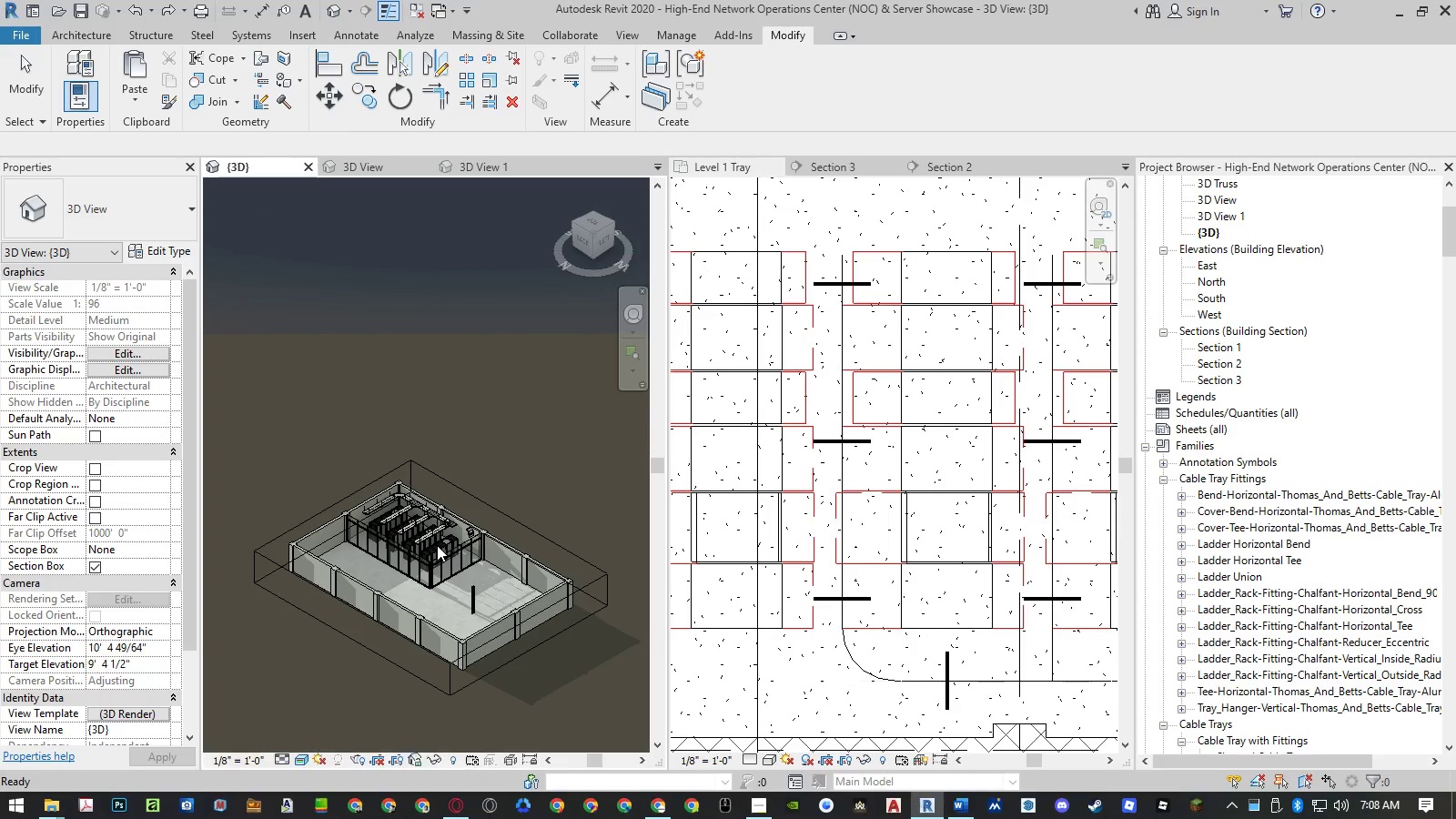 
key(Control+Z)
 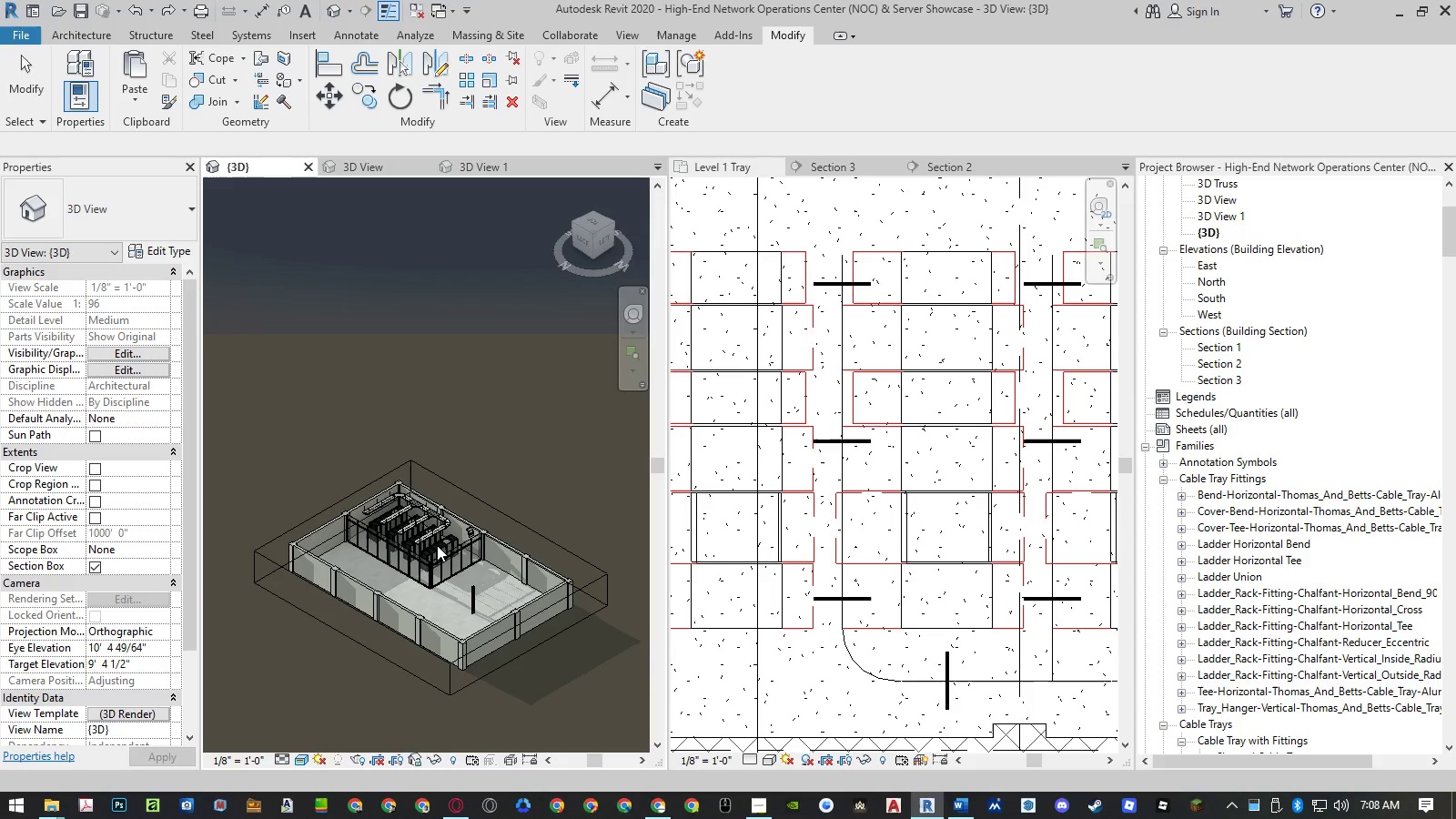 
key(Control+Z)
 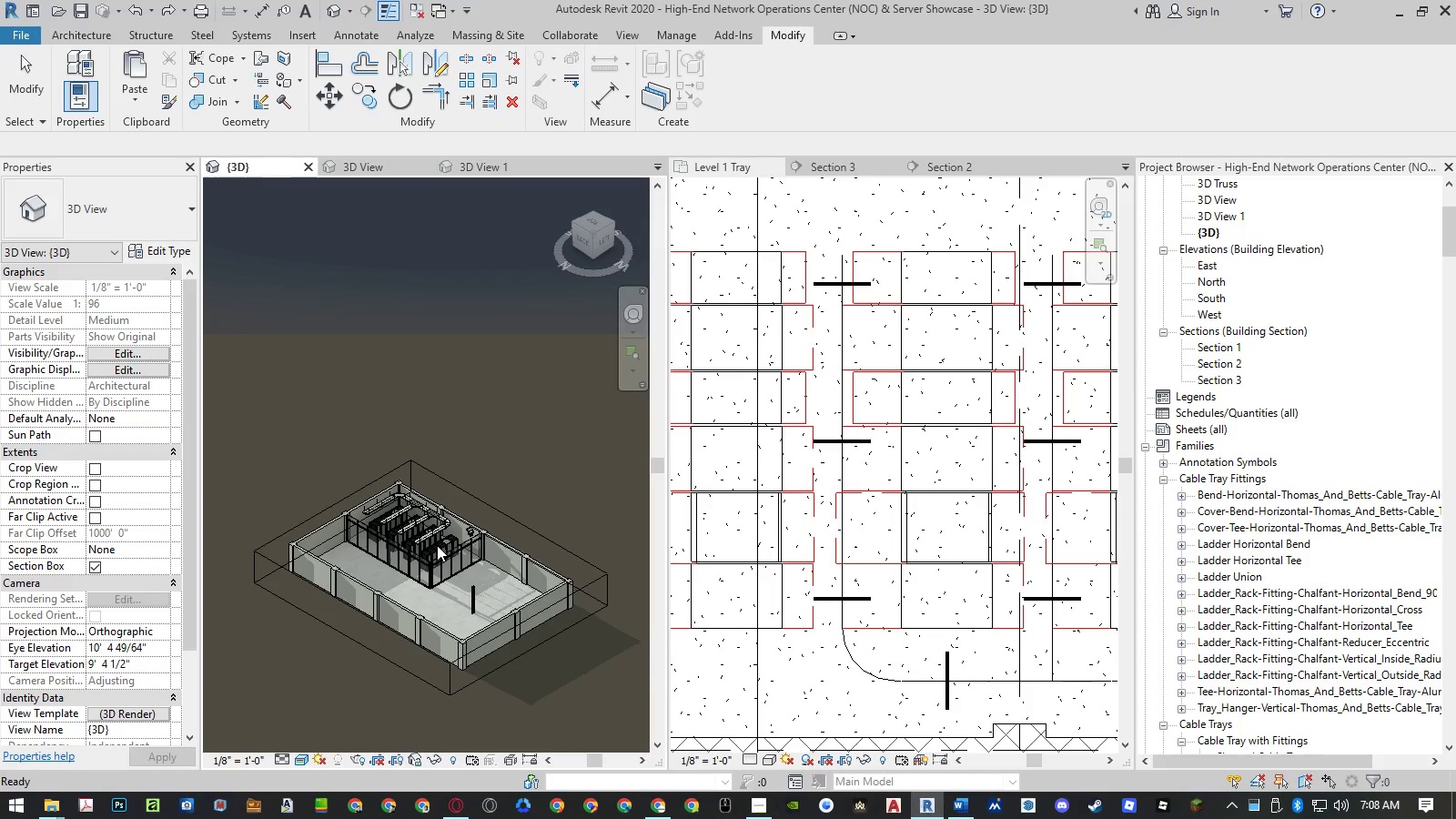 
scroll: coordinate [464, 539], scroll_direction: up, amount: 8.0
 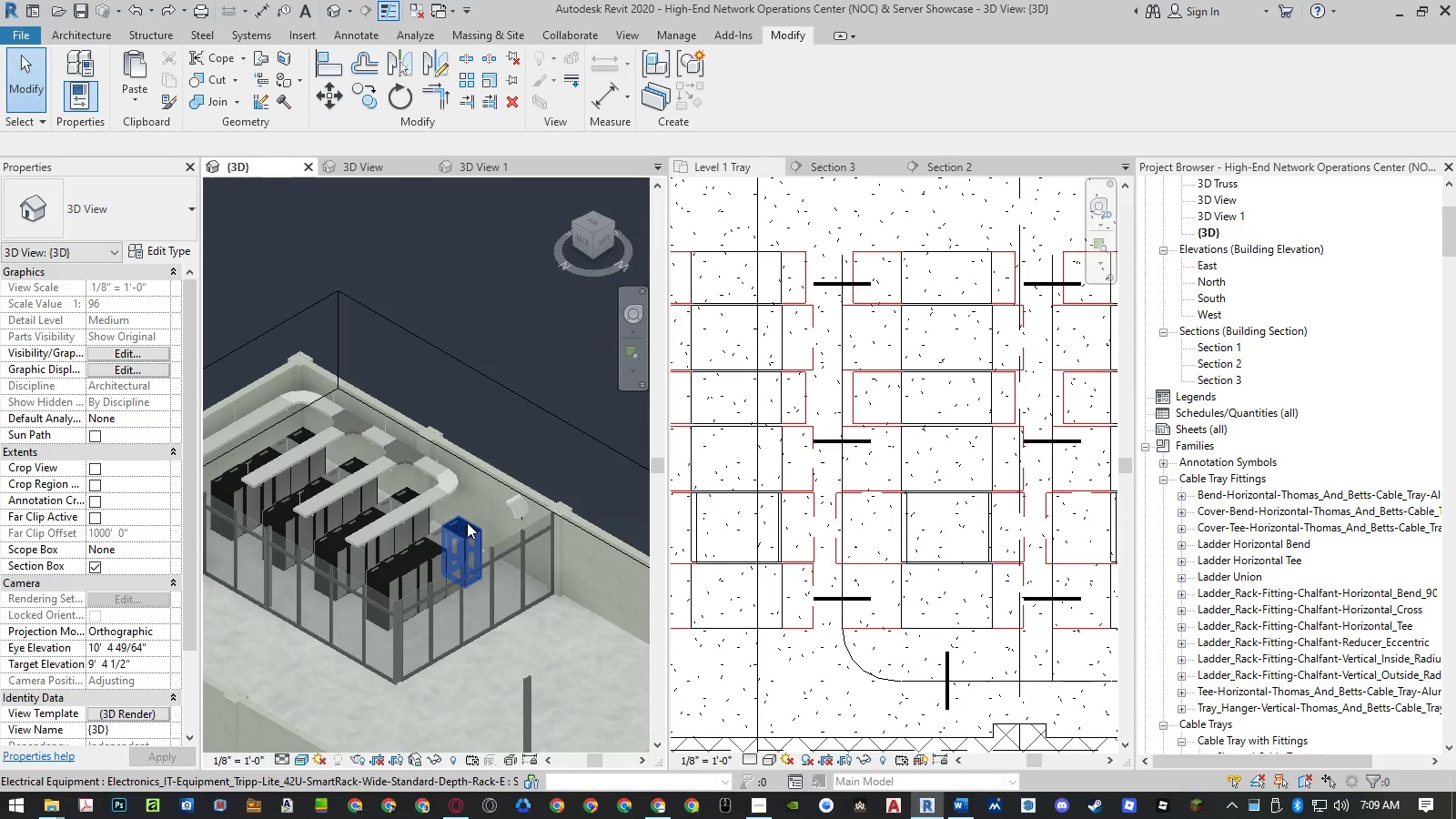 
key(Control+Y)
 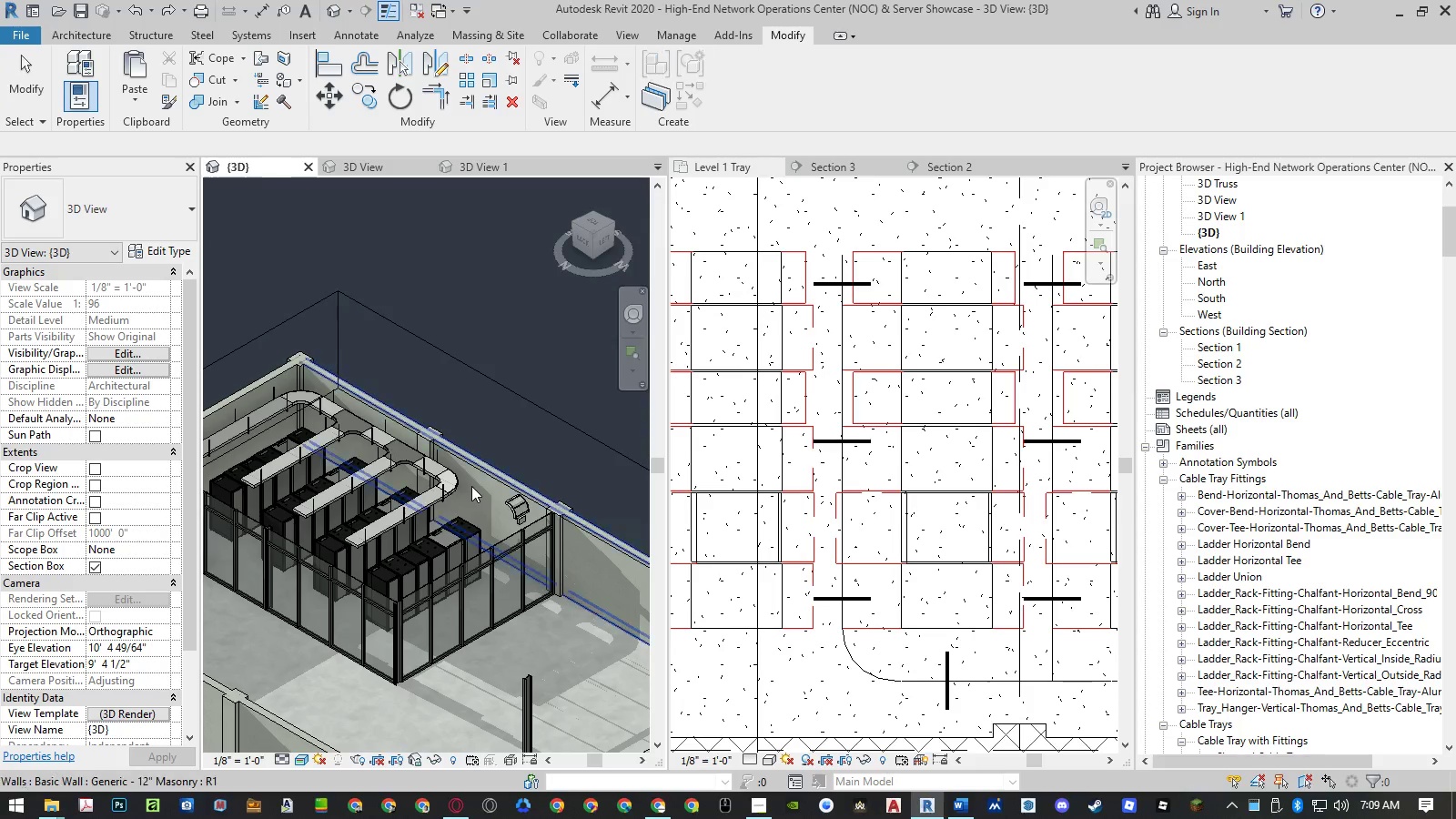 
scroll: coordinate [471, 485], scroll_direction: up, amount: 3.0
 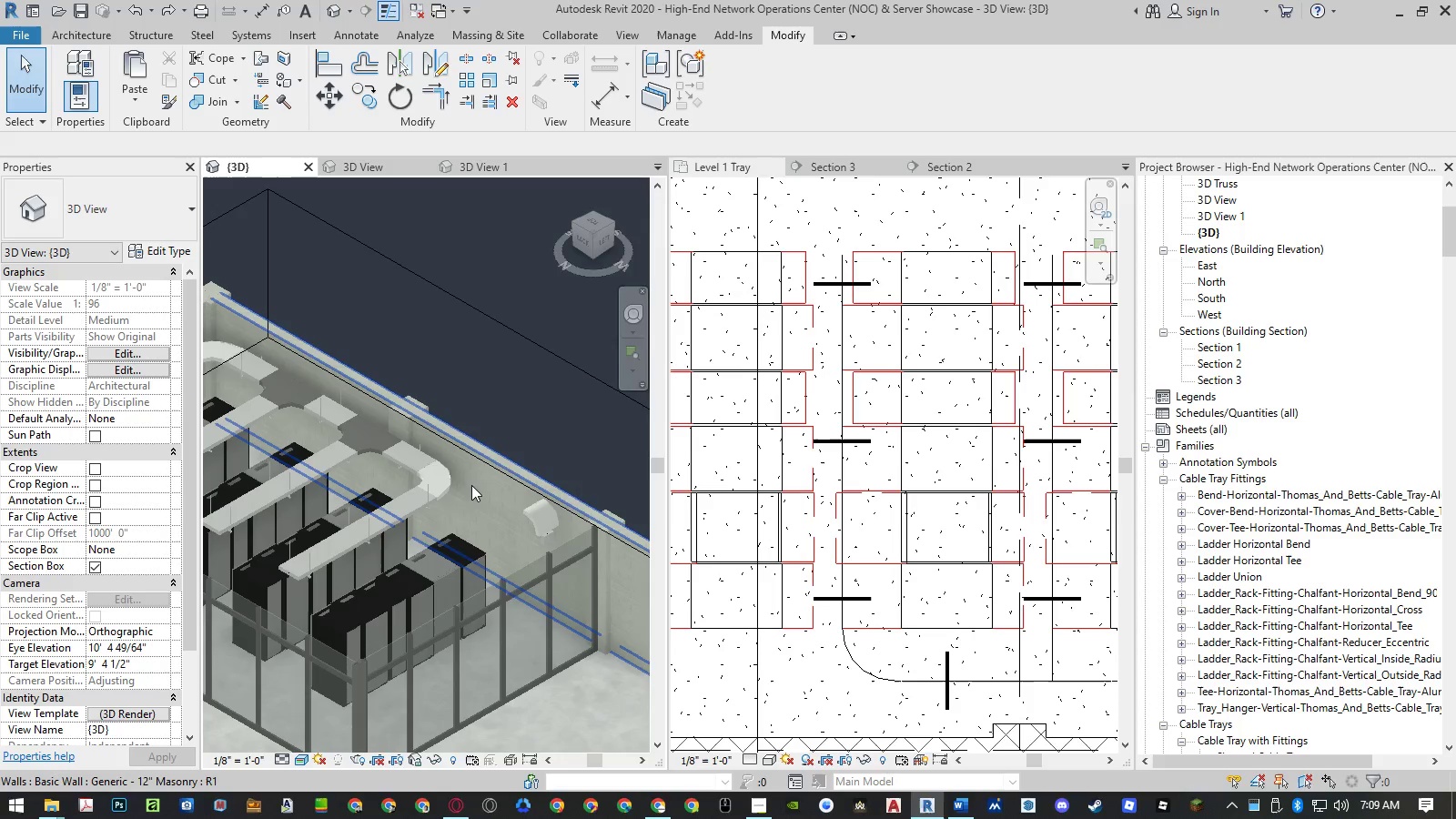 
key(Control+Y)
 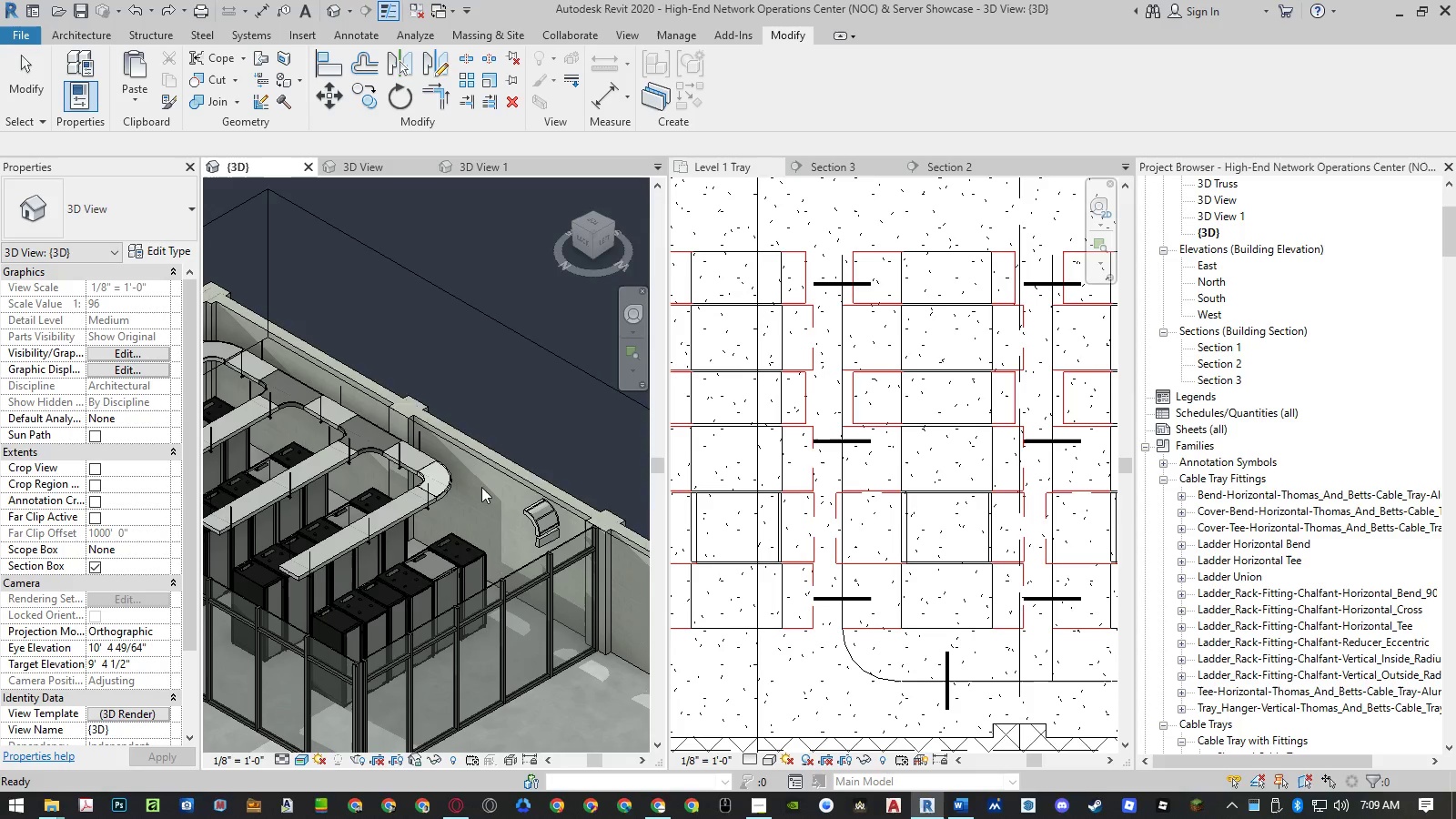 
key(Control+Y)
 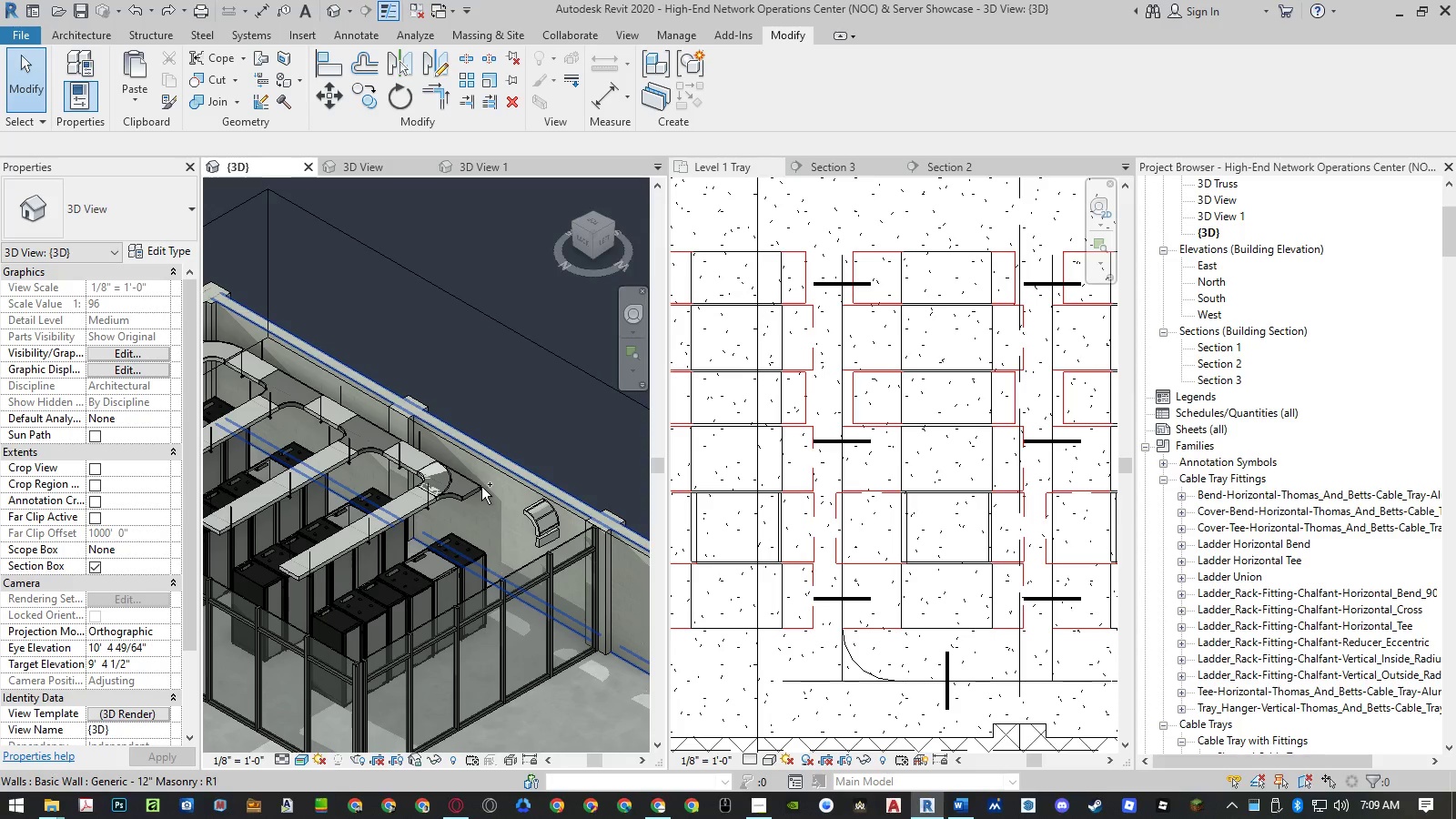 
key(Control+Z)
 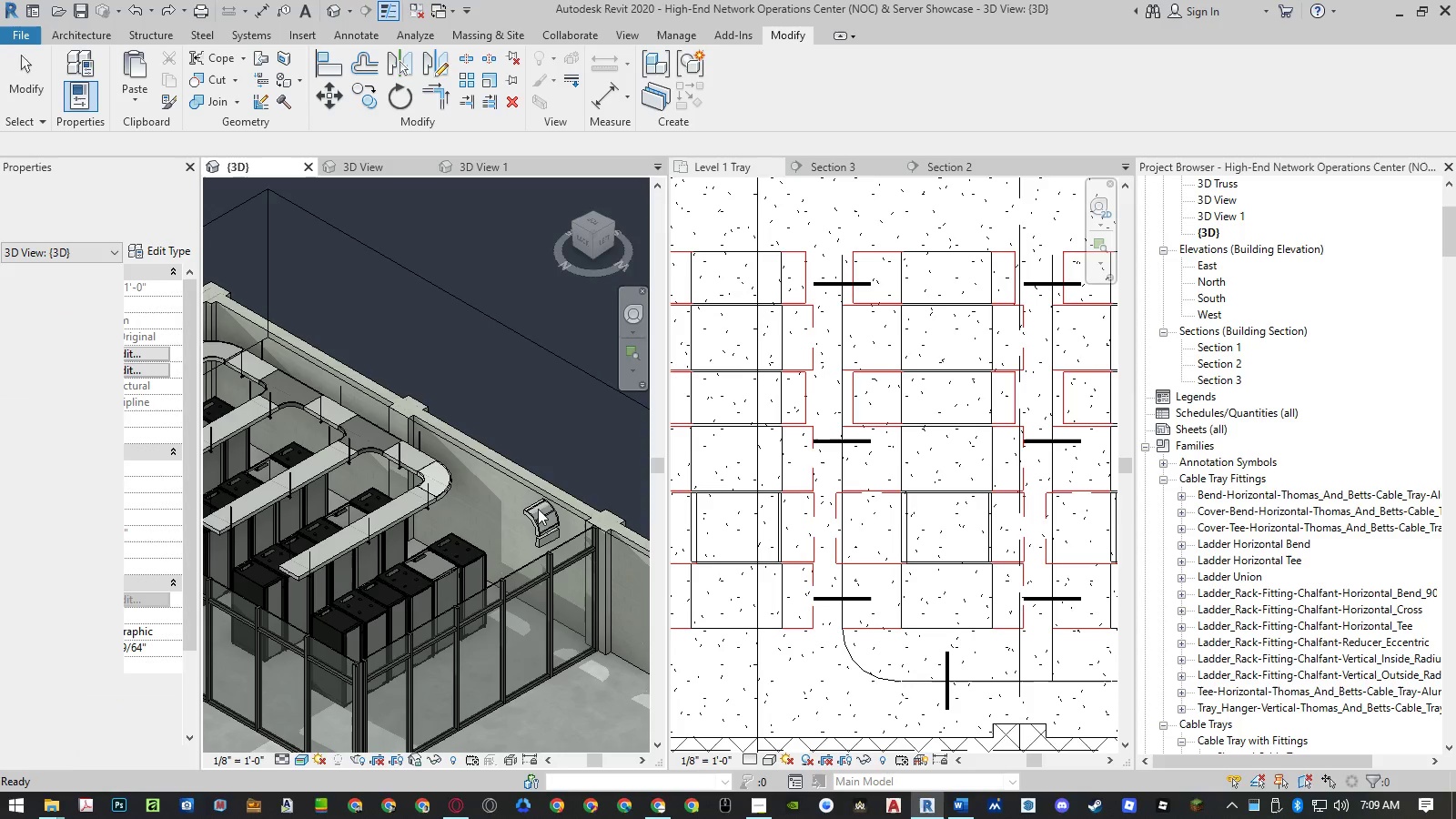 
scroll: coordinate [543, 516], scroll_direction: up, amount: 5.0
 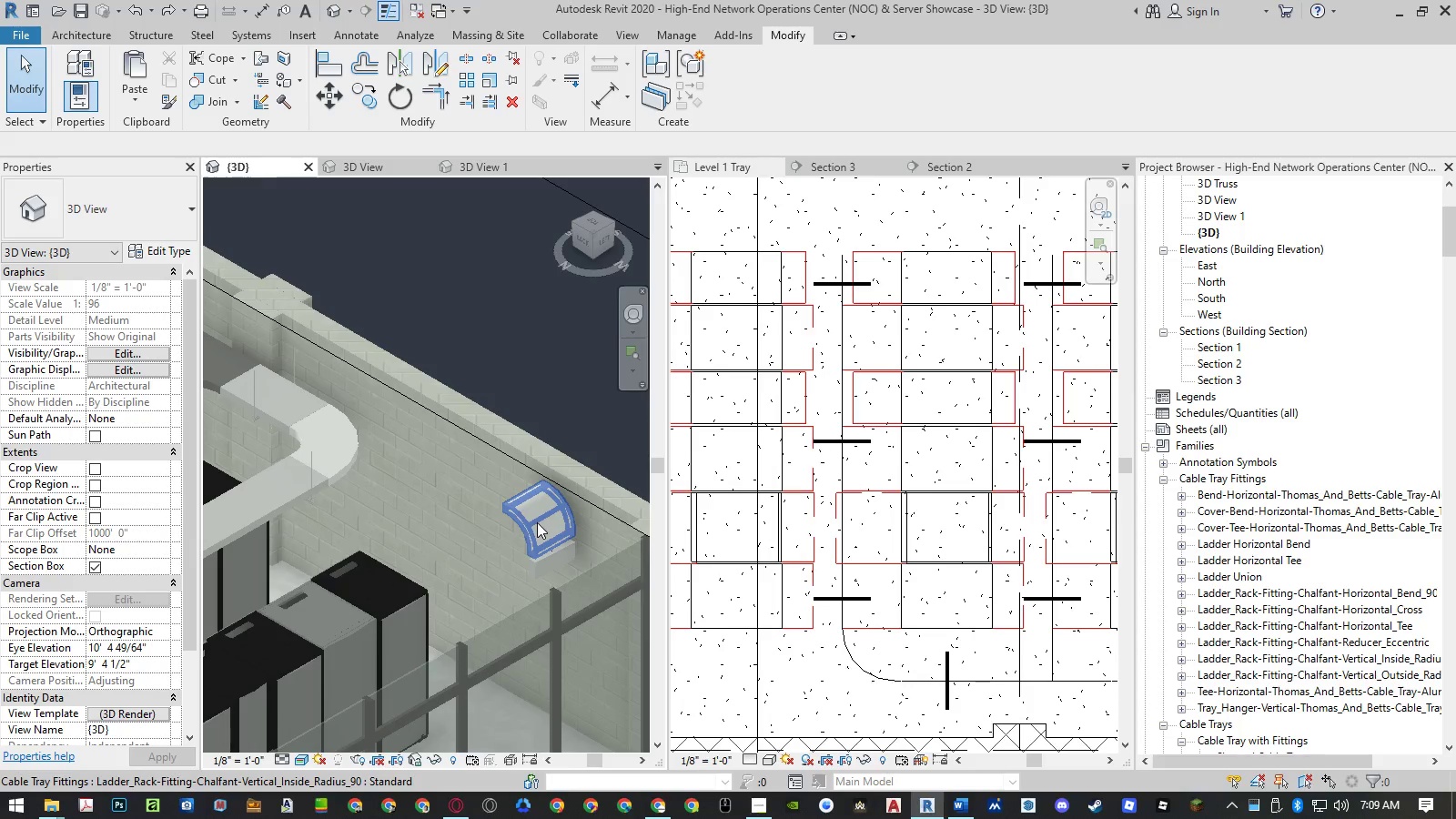 
left_click([537, 522])
 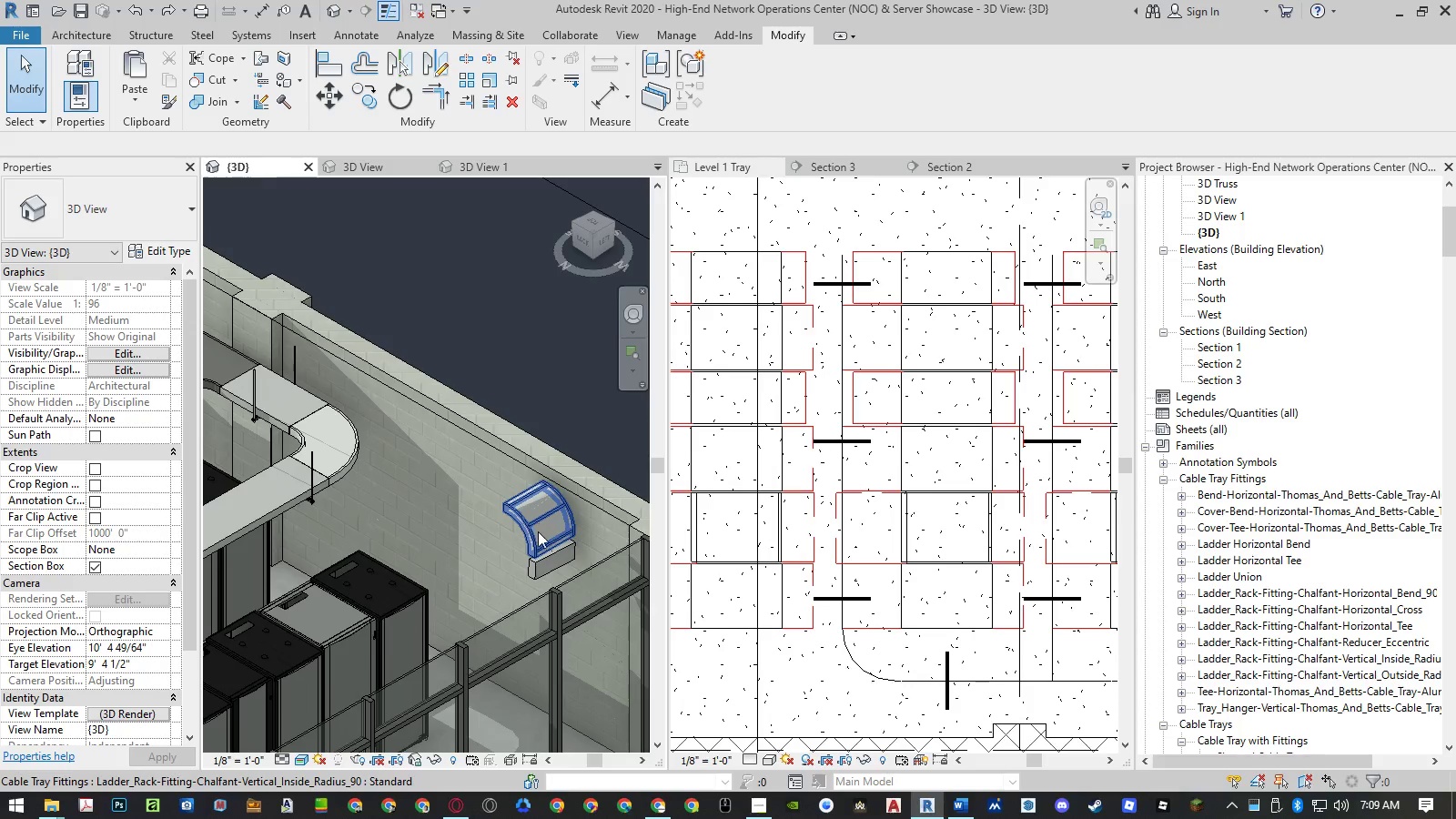 
hold_key(key=ControlLeft, duration=1.5)
 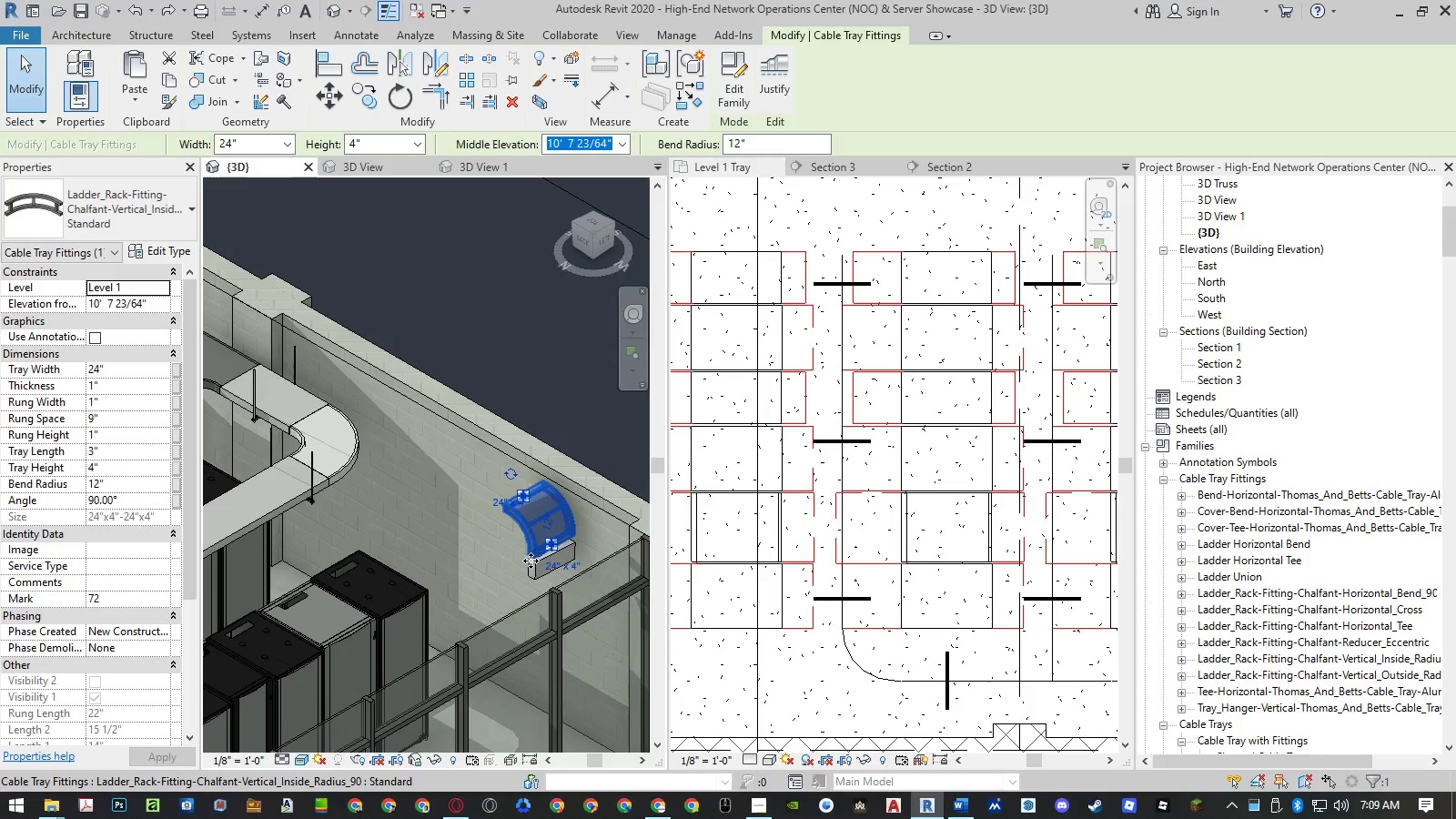 
hold_key(key=ControlLeft, duration=0.73)
 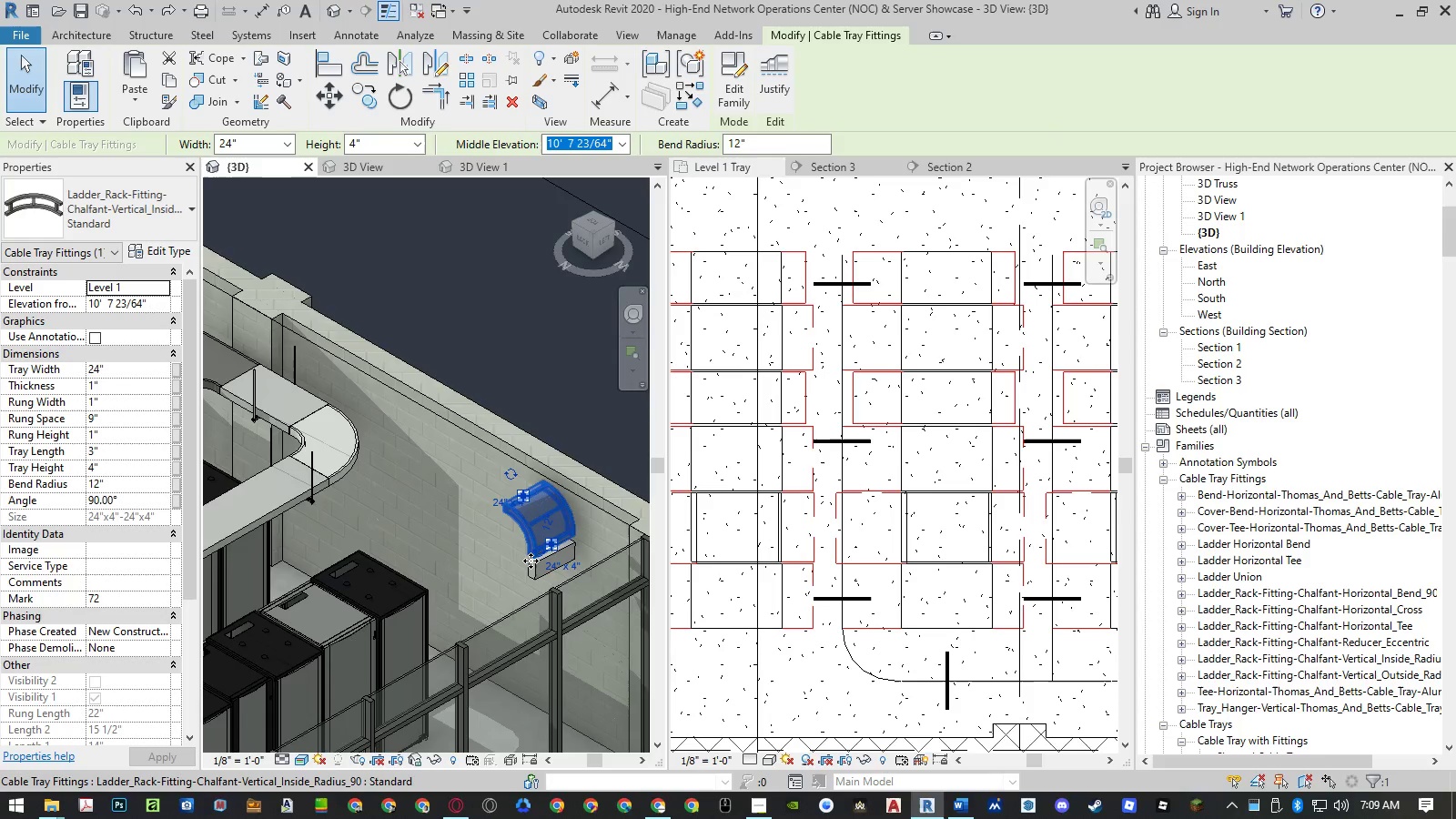 
hold_key(key=ControlLeft, duration=1.25)
 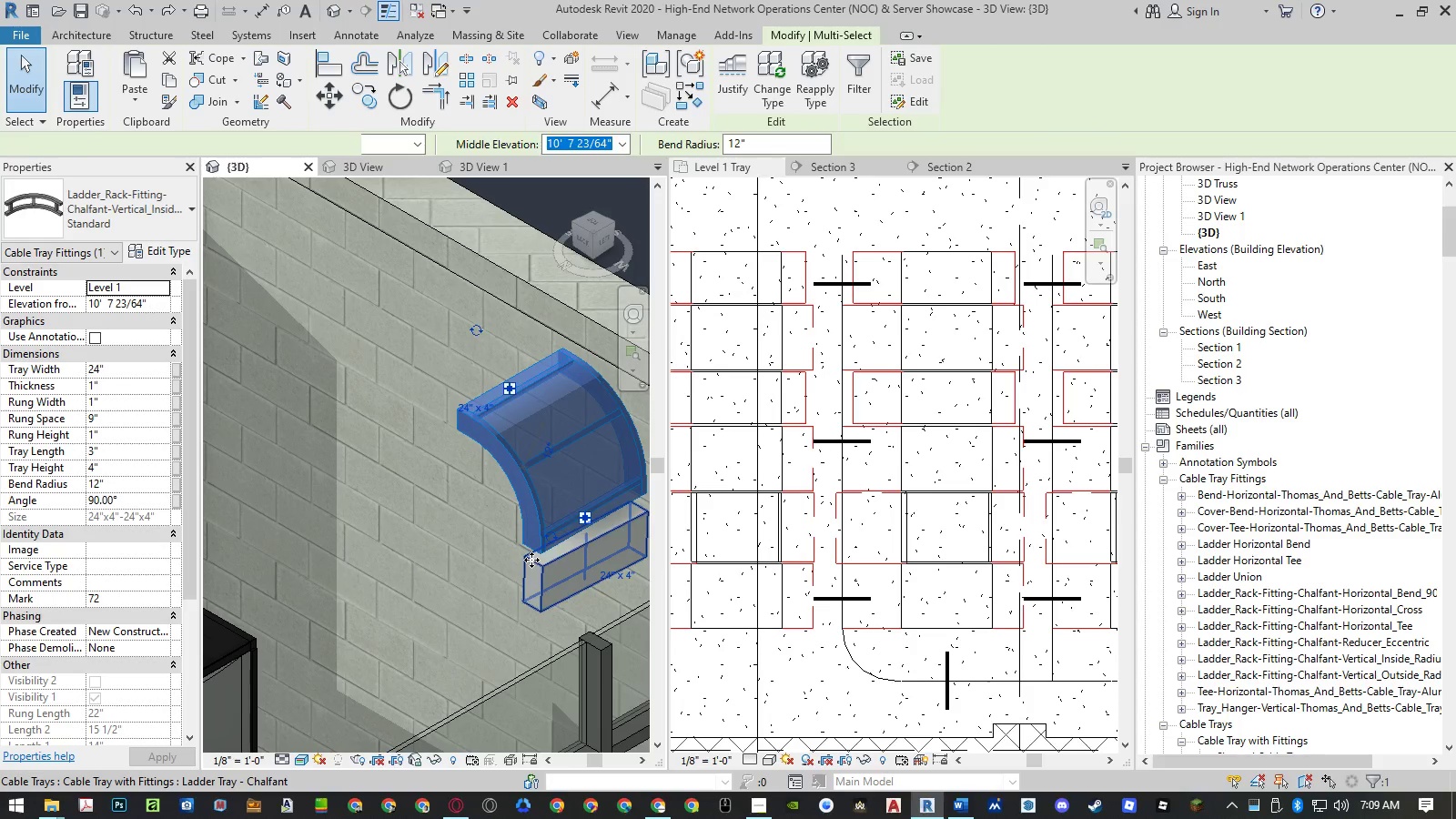 
scroll: coordinate [531, 561], scroll_direction: up, amount: 7.0
 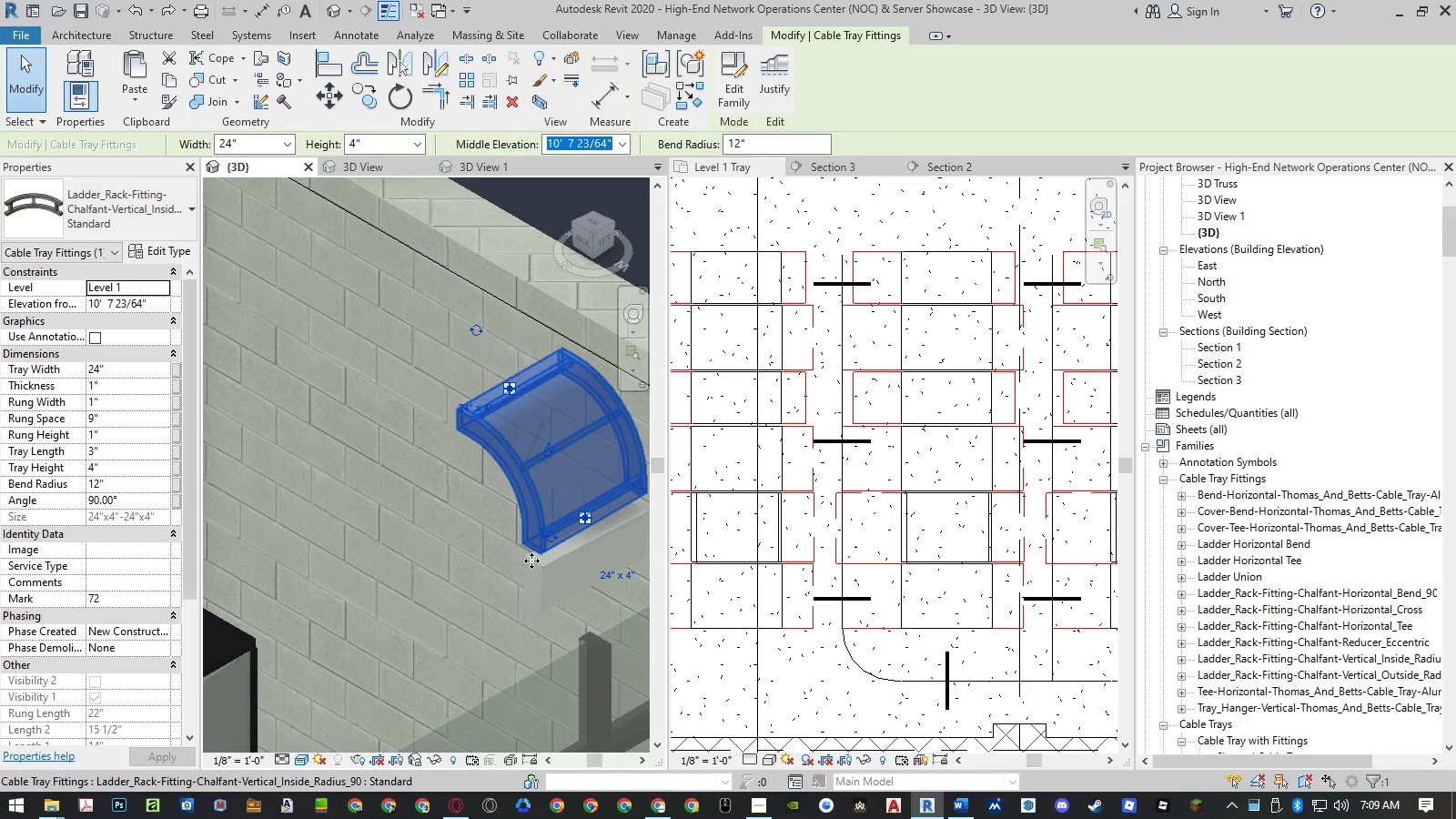 
left_click([531, 560])
 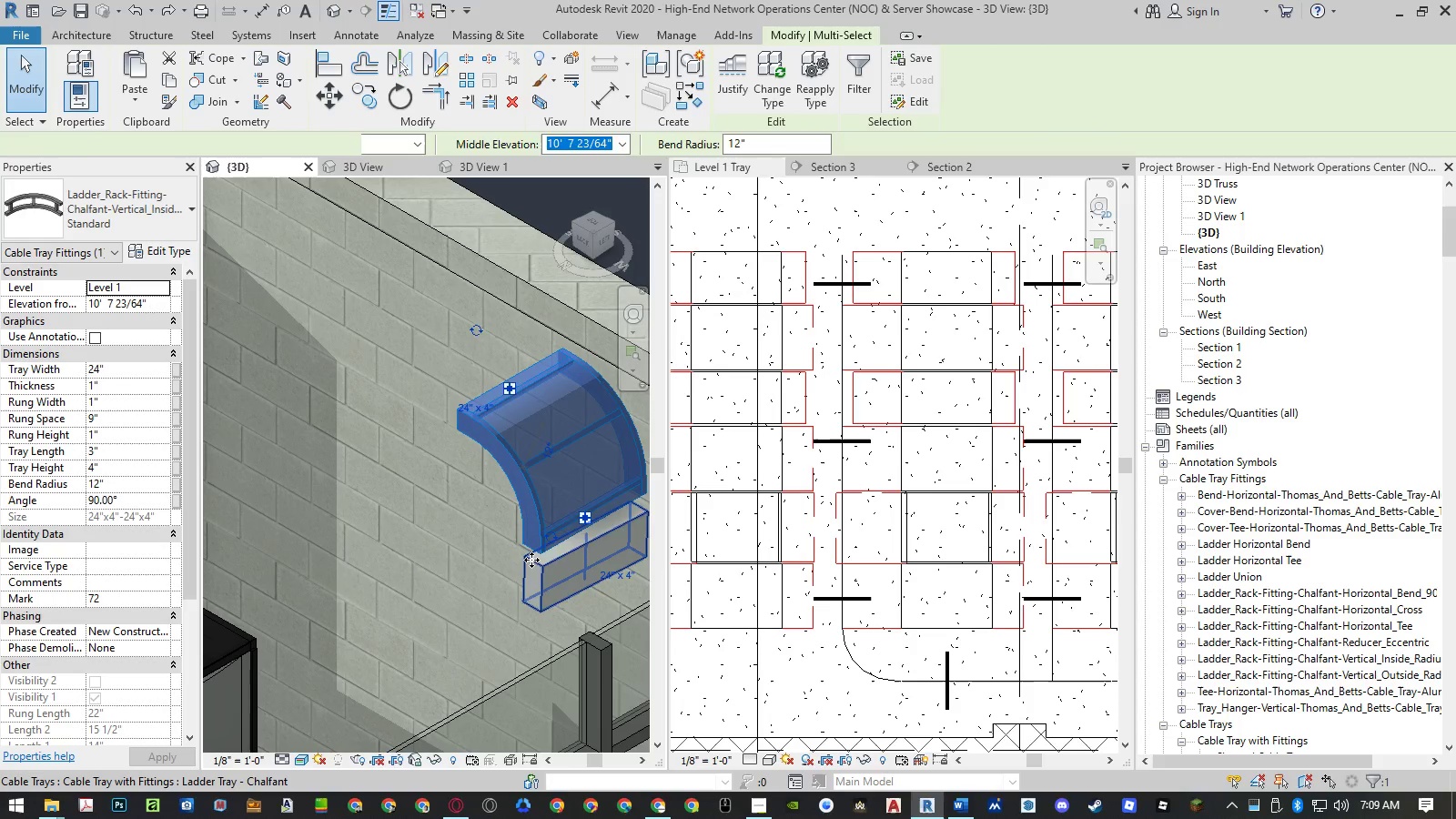 
key(Delete)
 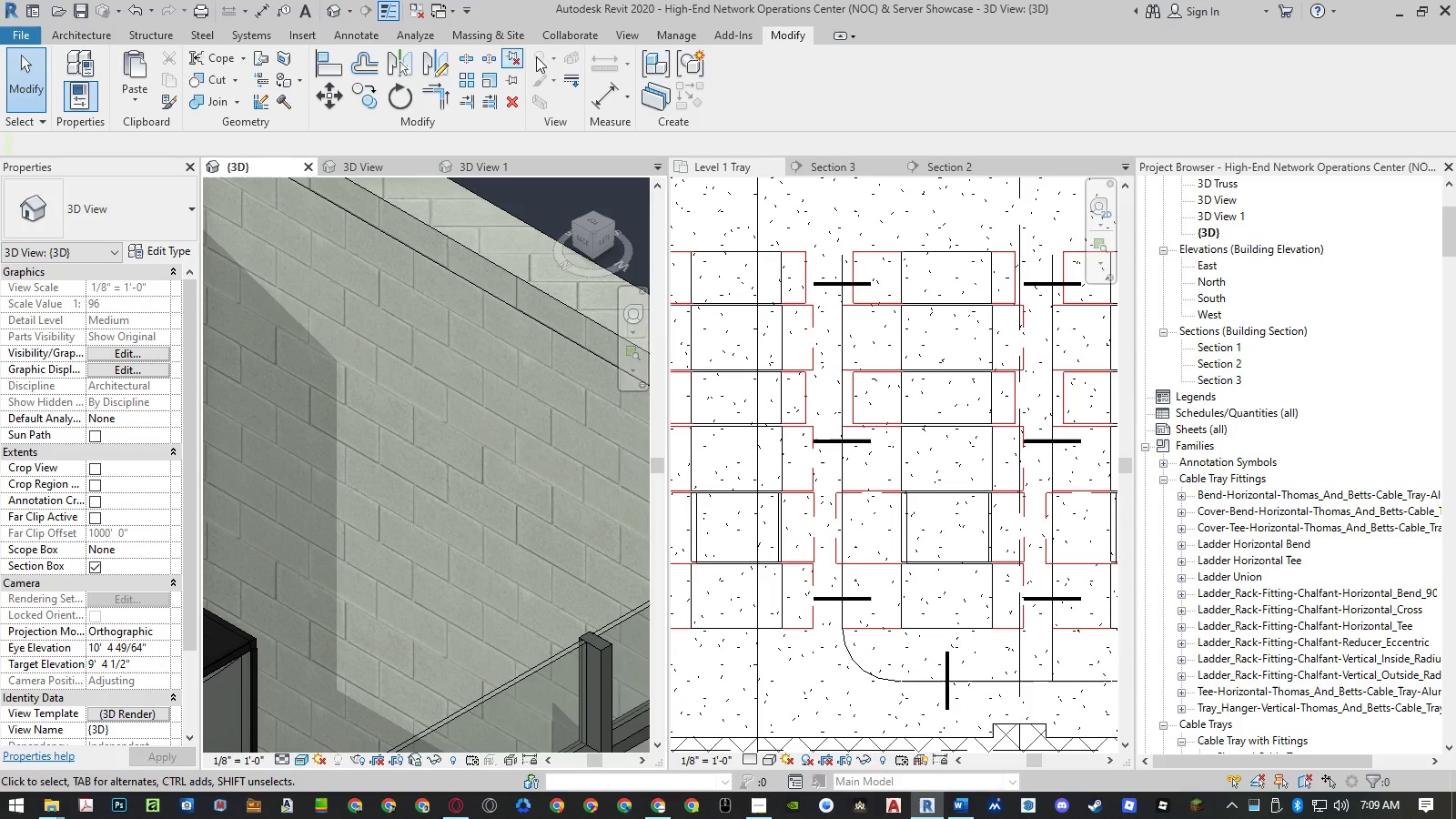 
left_click([666, 40])
 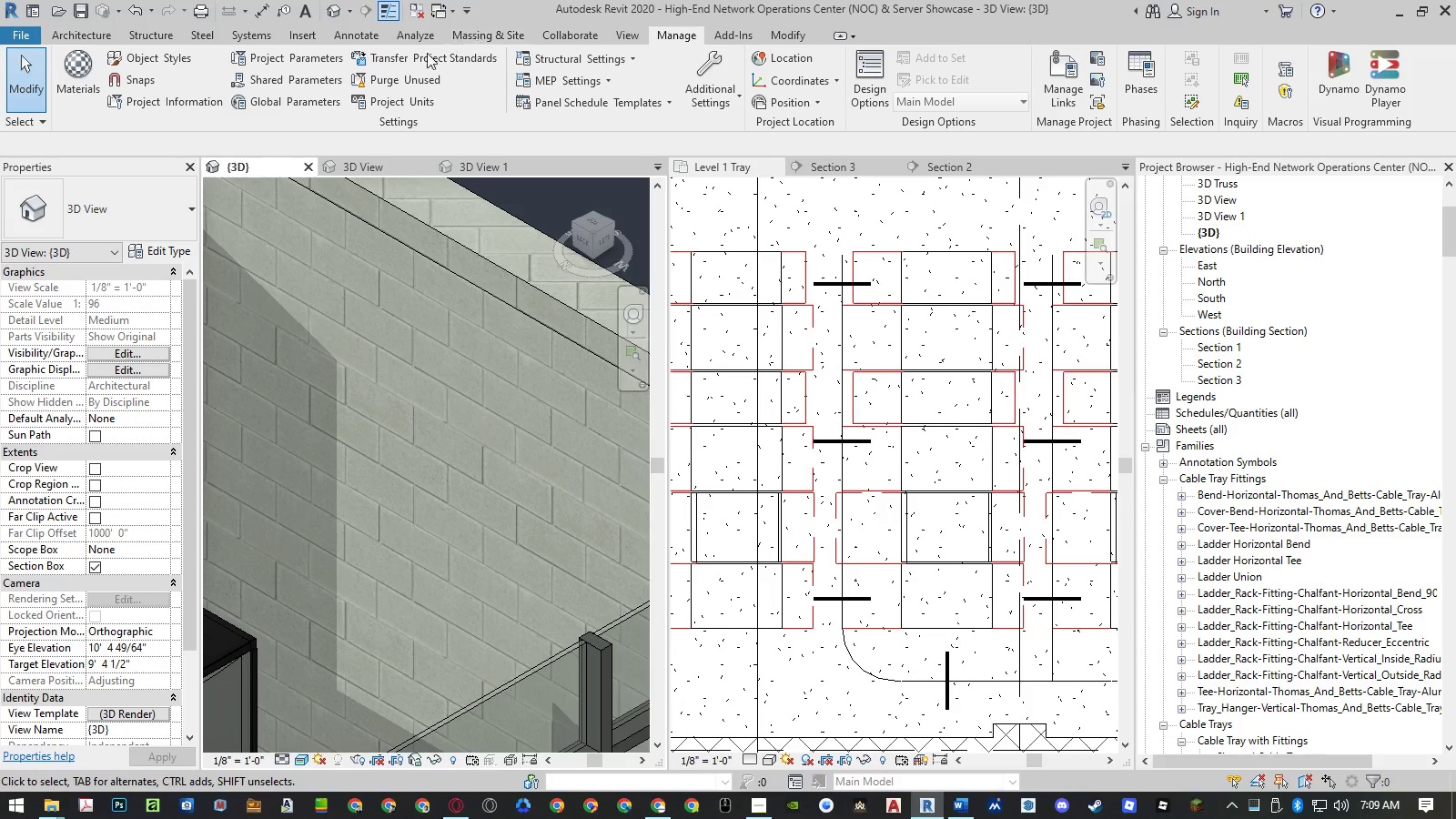 
left_click([412, 75])
 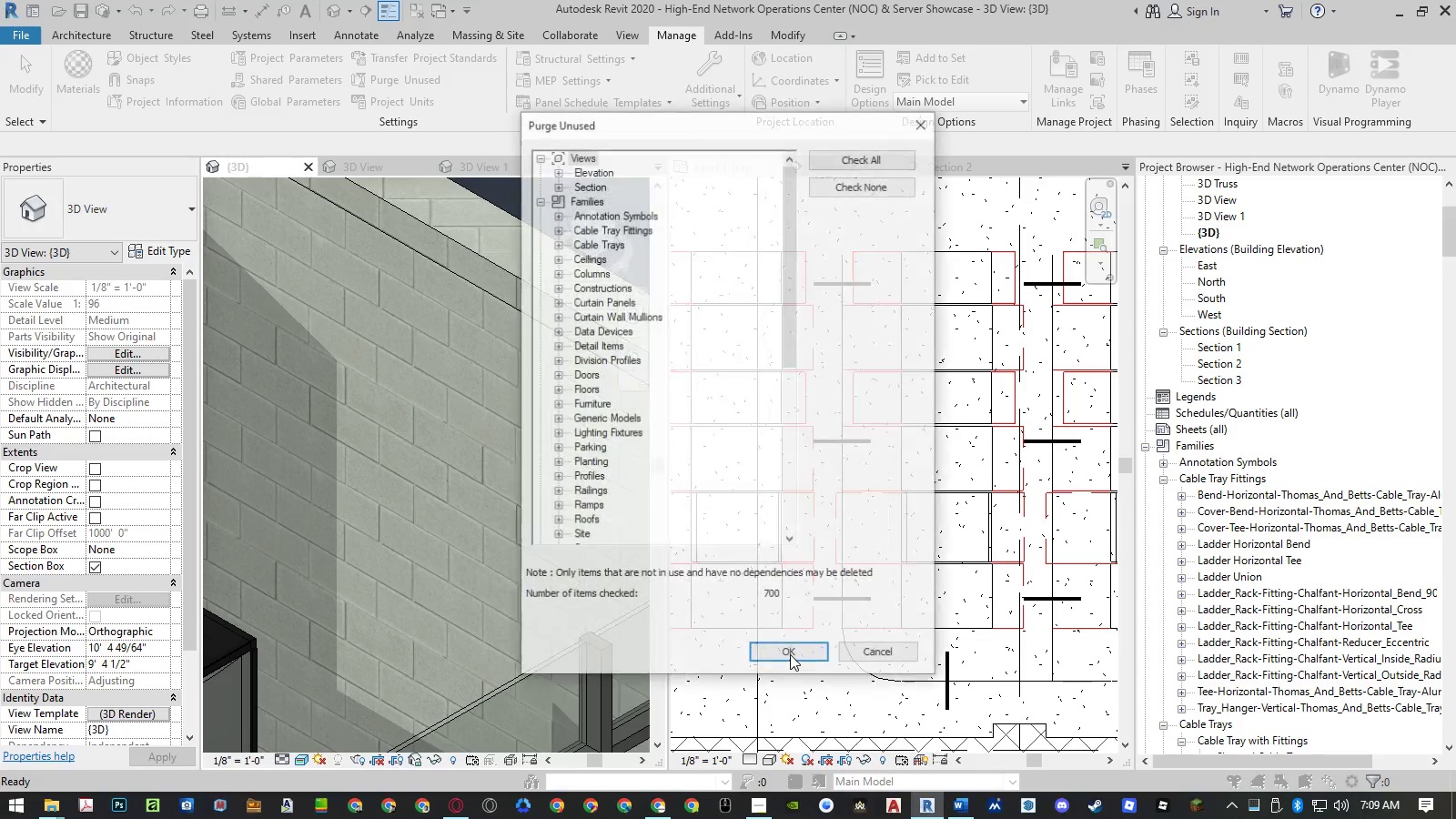 
left_click([790, 654])
 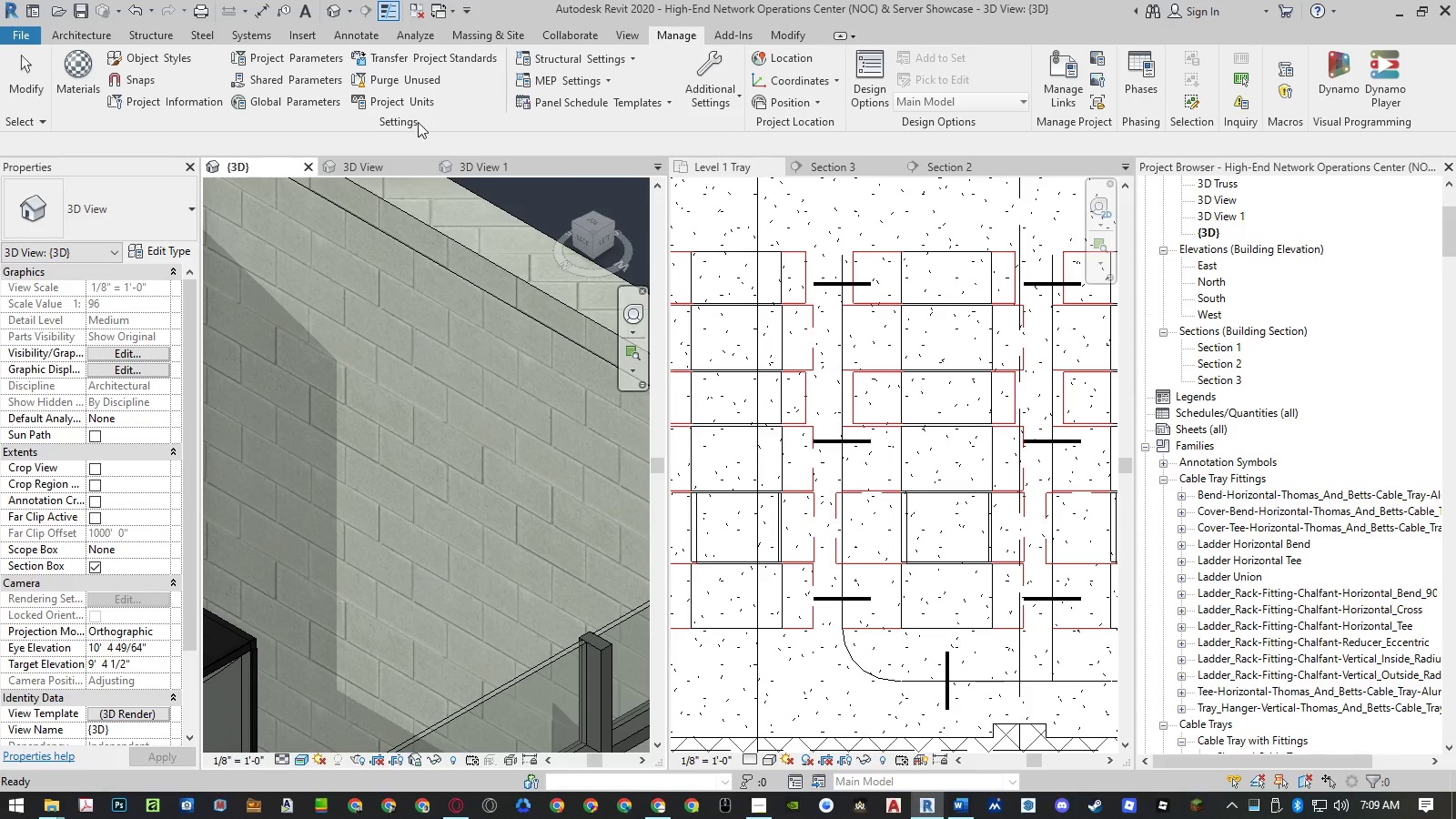 
left_click([405, 80])
 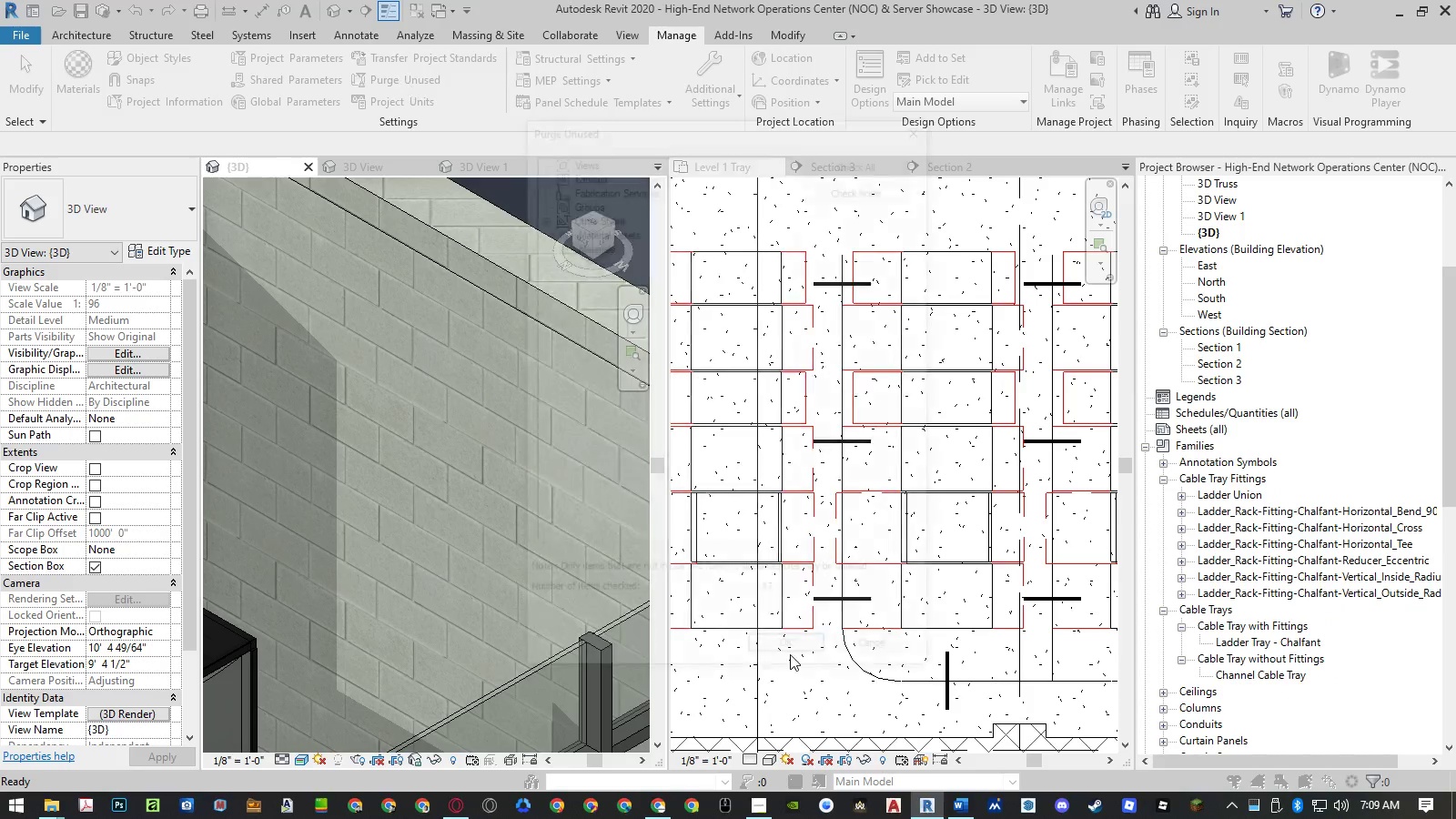 
left_click([790, 654])
 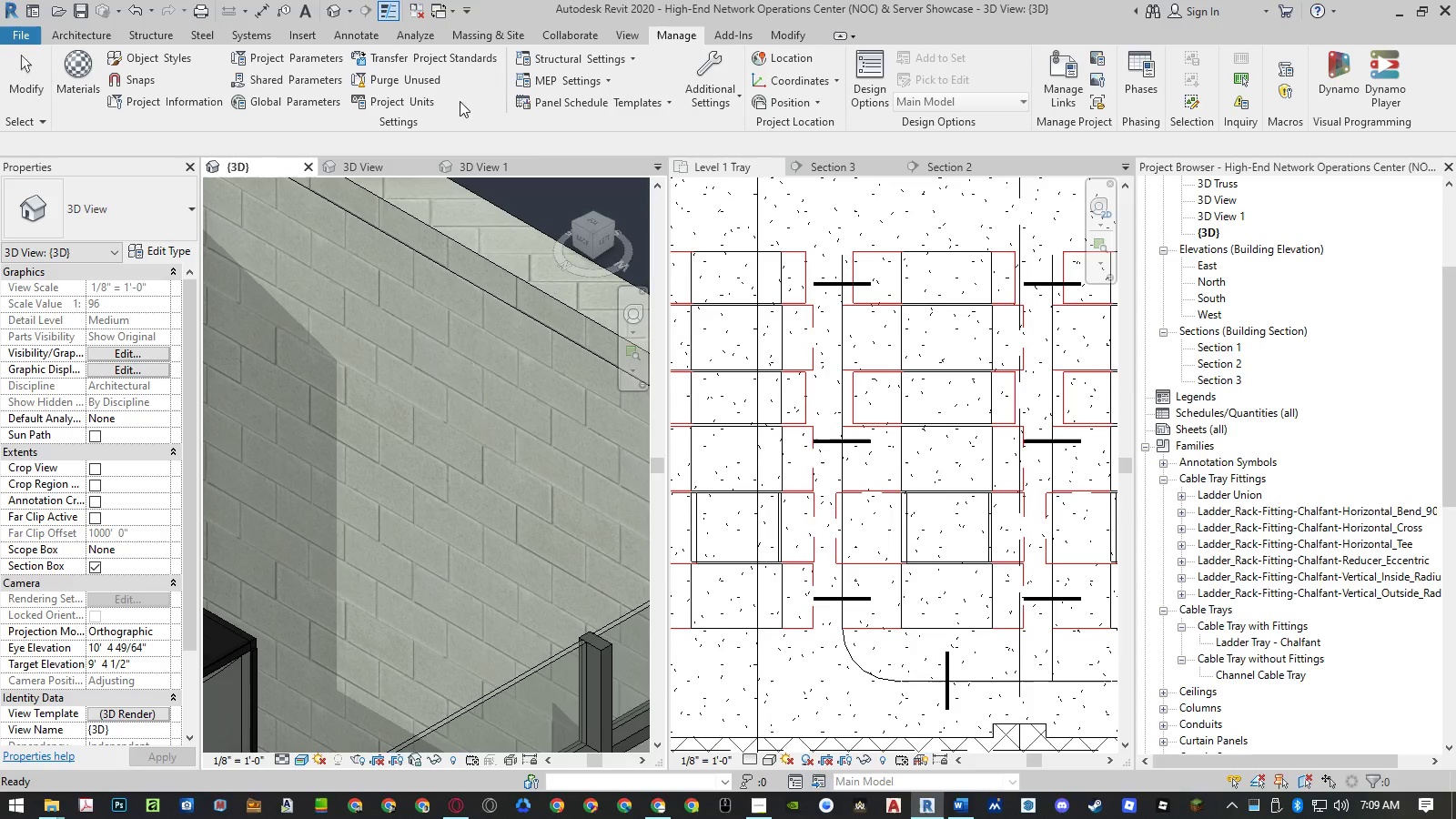 
left_click([423, 84])
 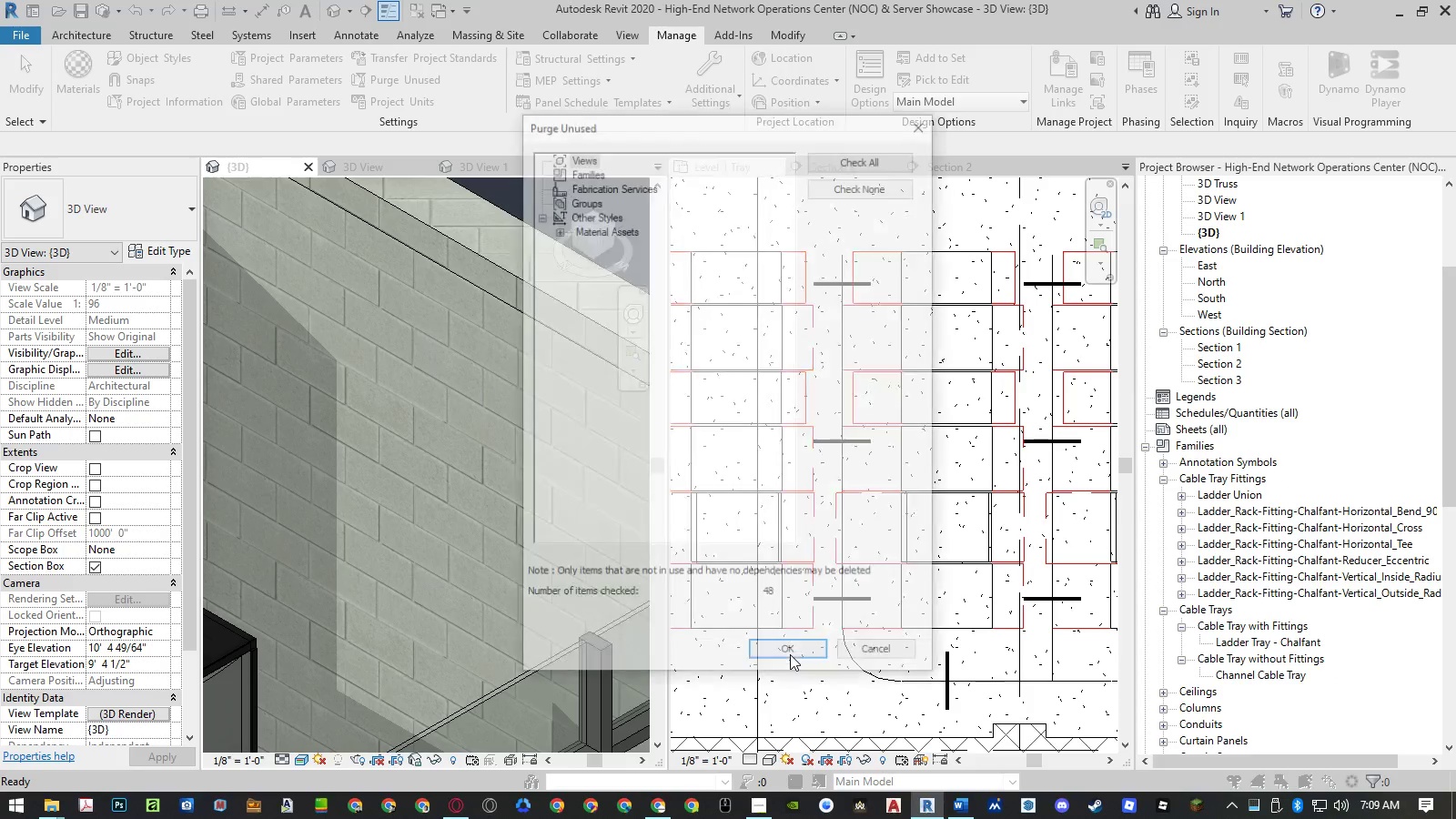 
left_click([790, 654])
 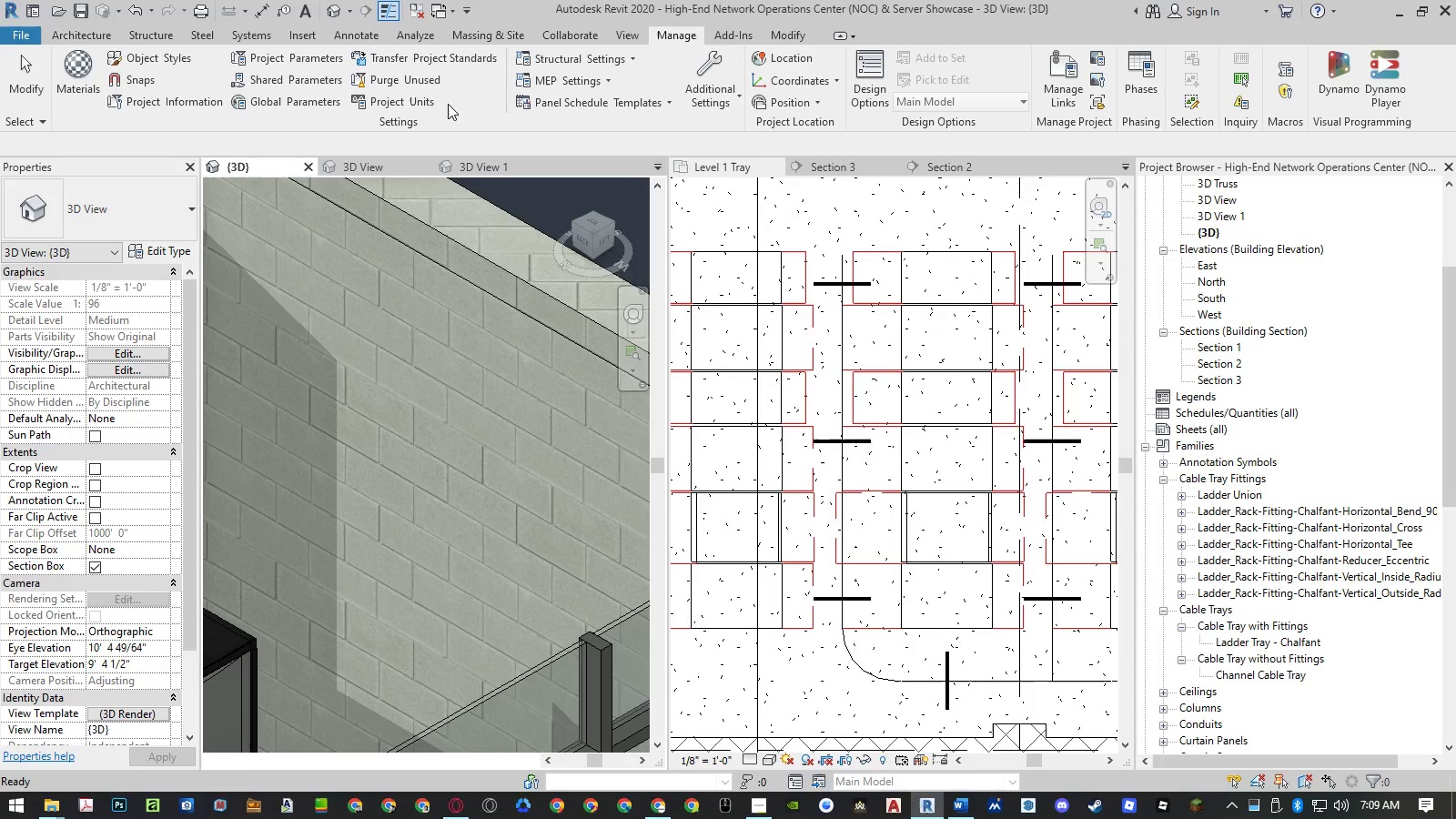 
left_click([420, 83])
 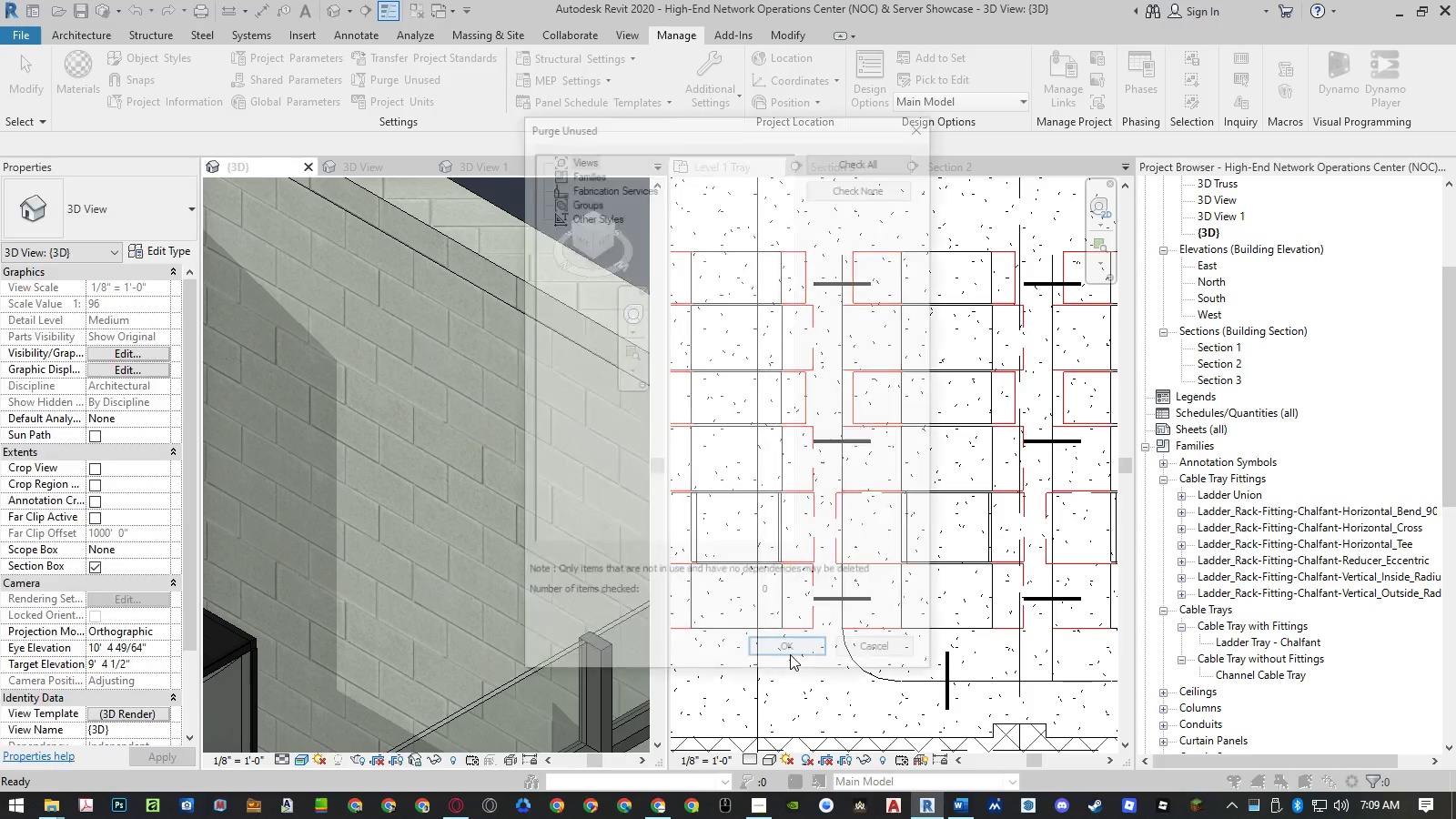 
left_click([790, 654])
 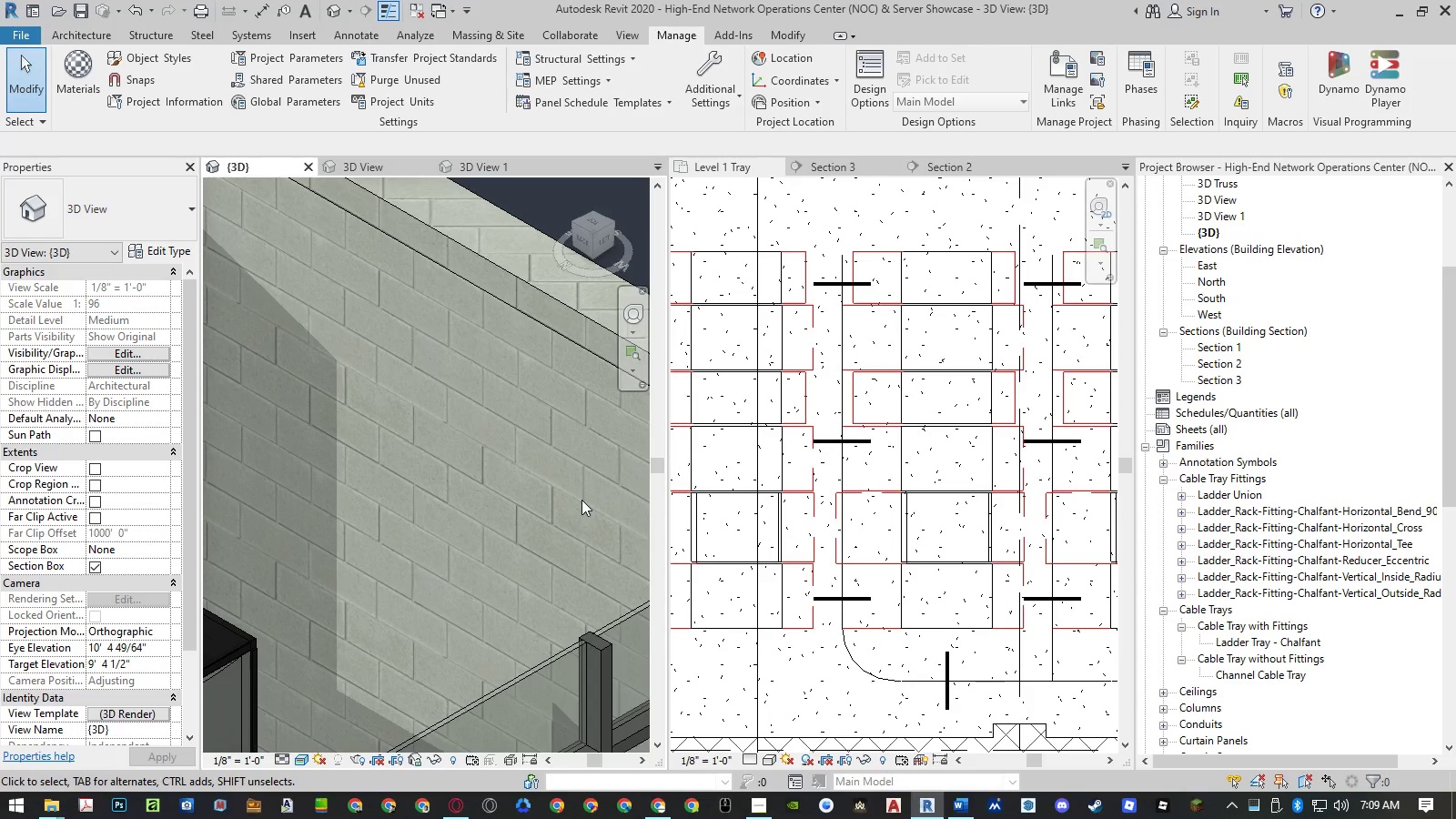 
scroll: coordinate [577, 480], scroll_direction: down, amount: 15.0
 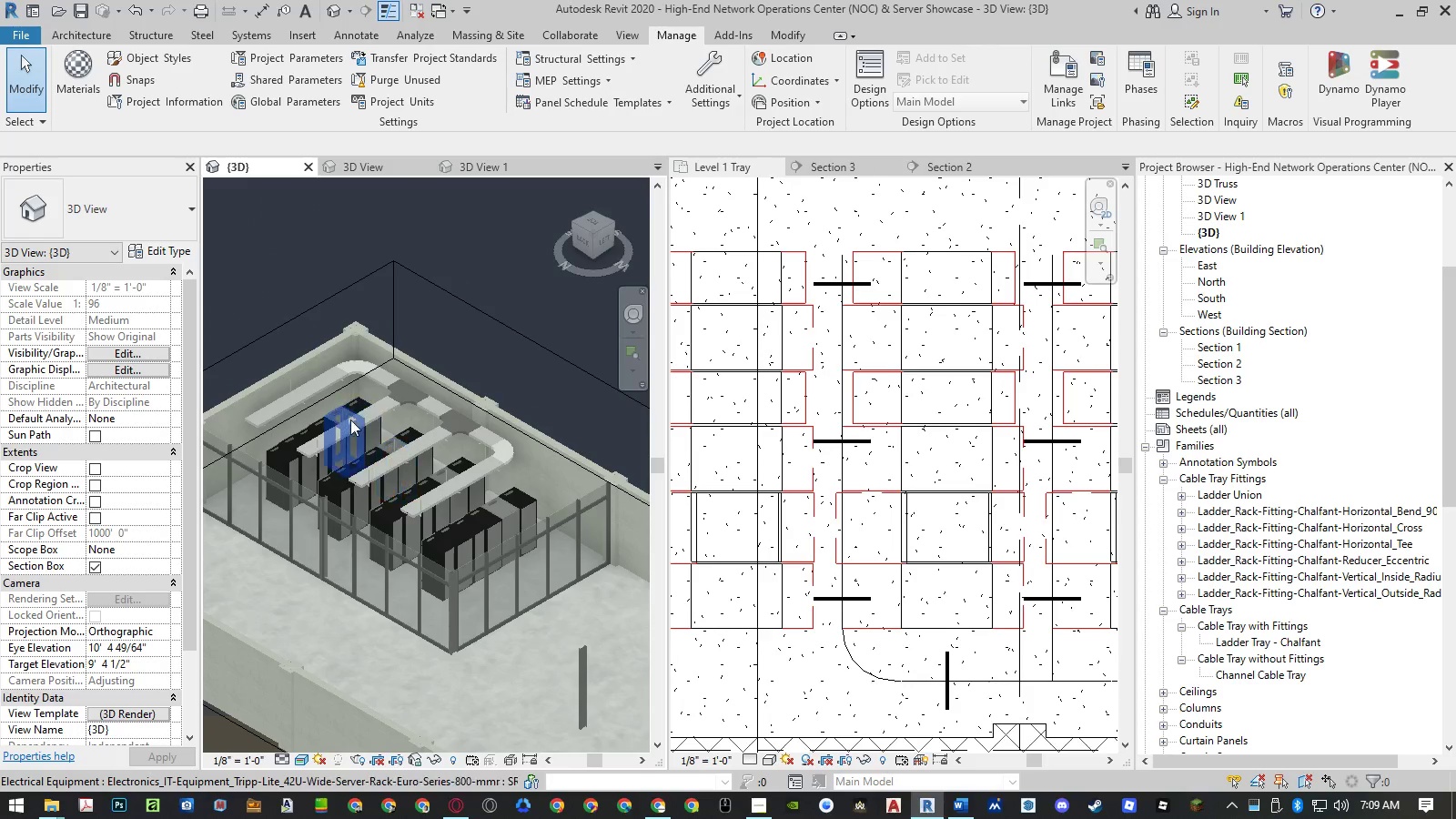 
scroll: coordinate [346, 398], scroll_direction: up, amount: 4.0
 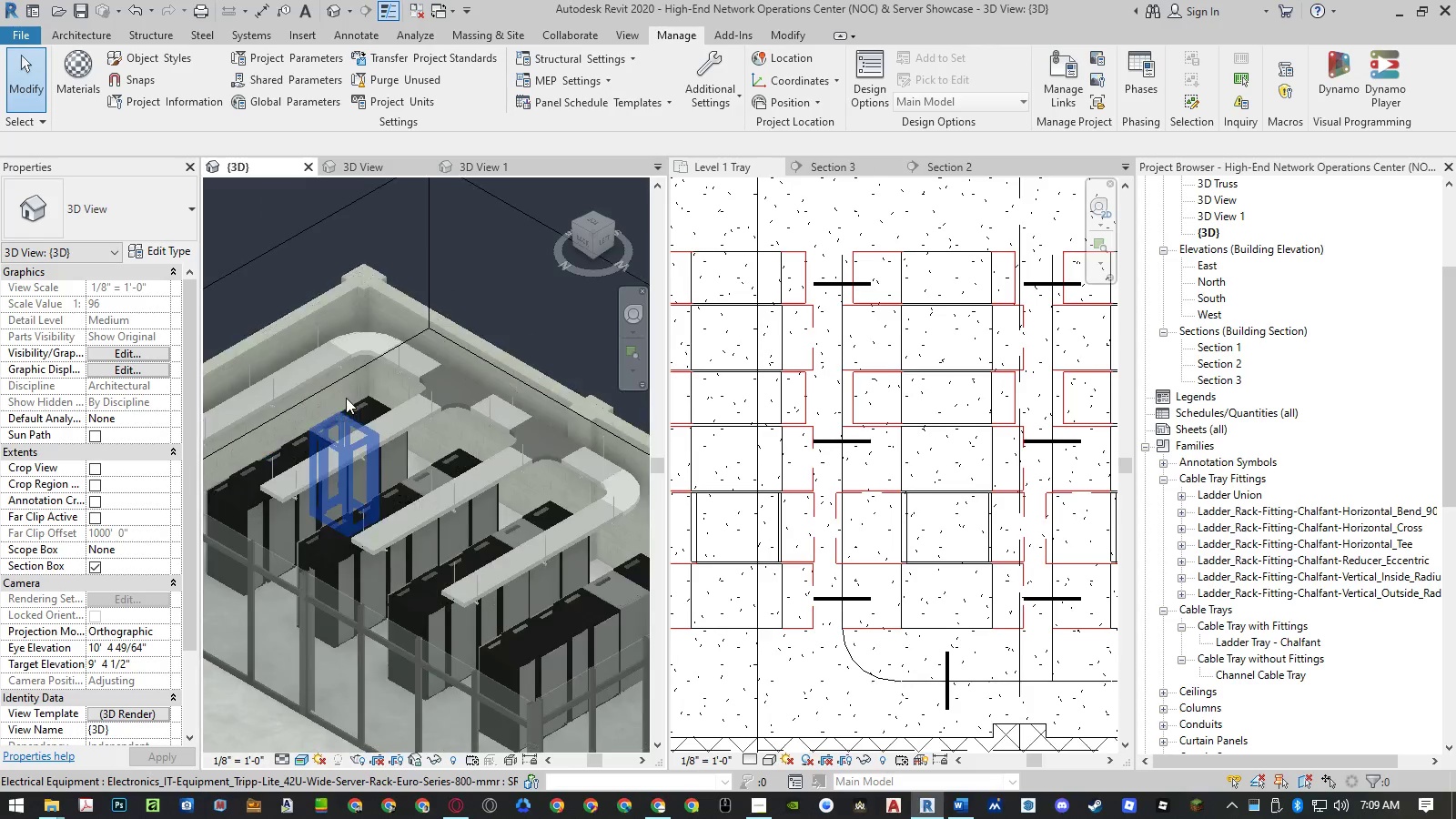 
key(Control+S)
 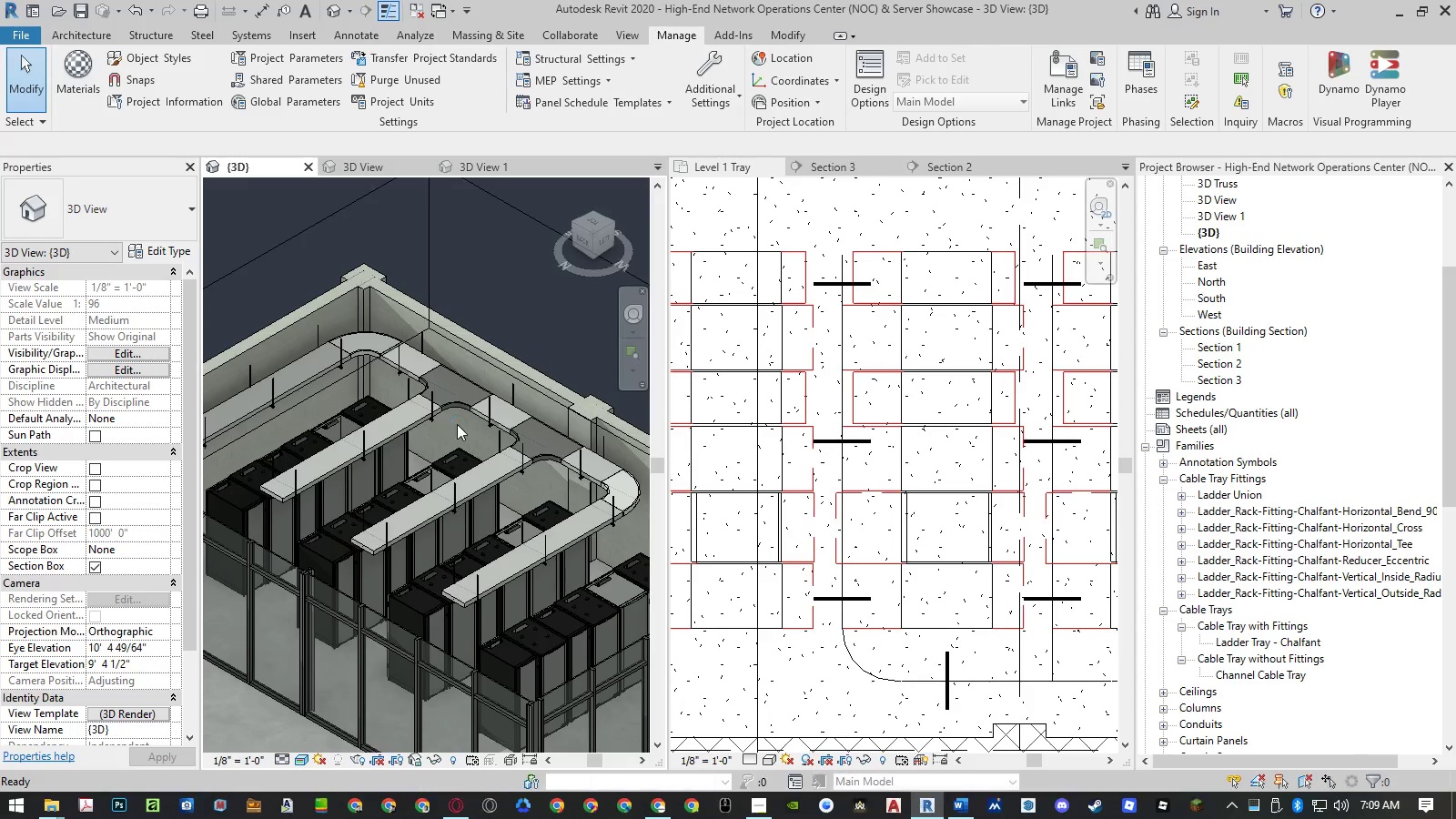 
left_click([454, 405])
 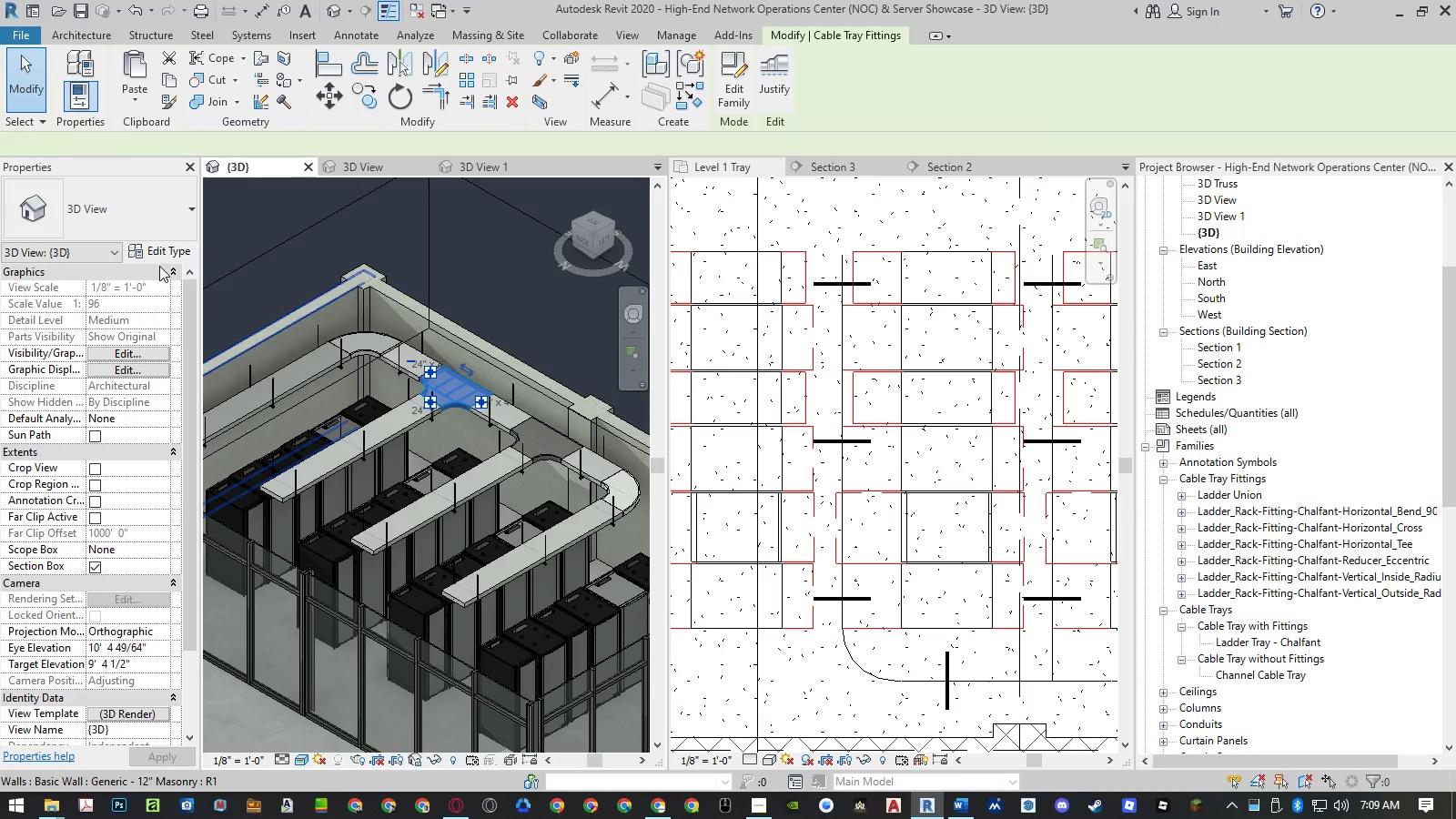 
left_click([161, 258])
 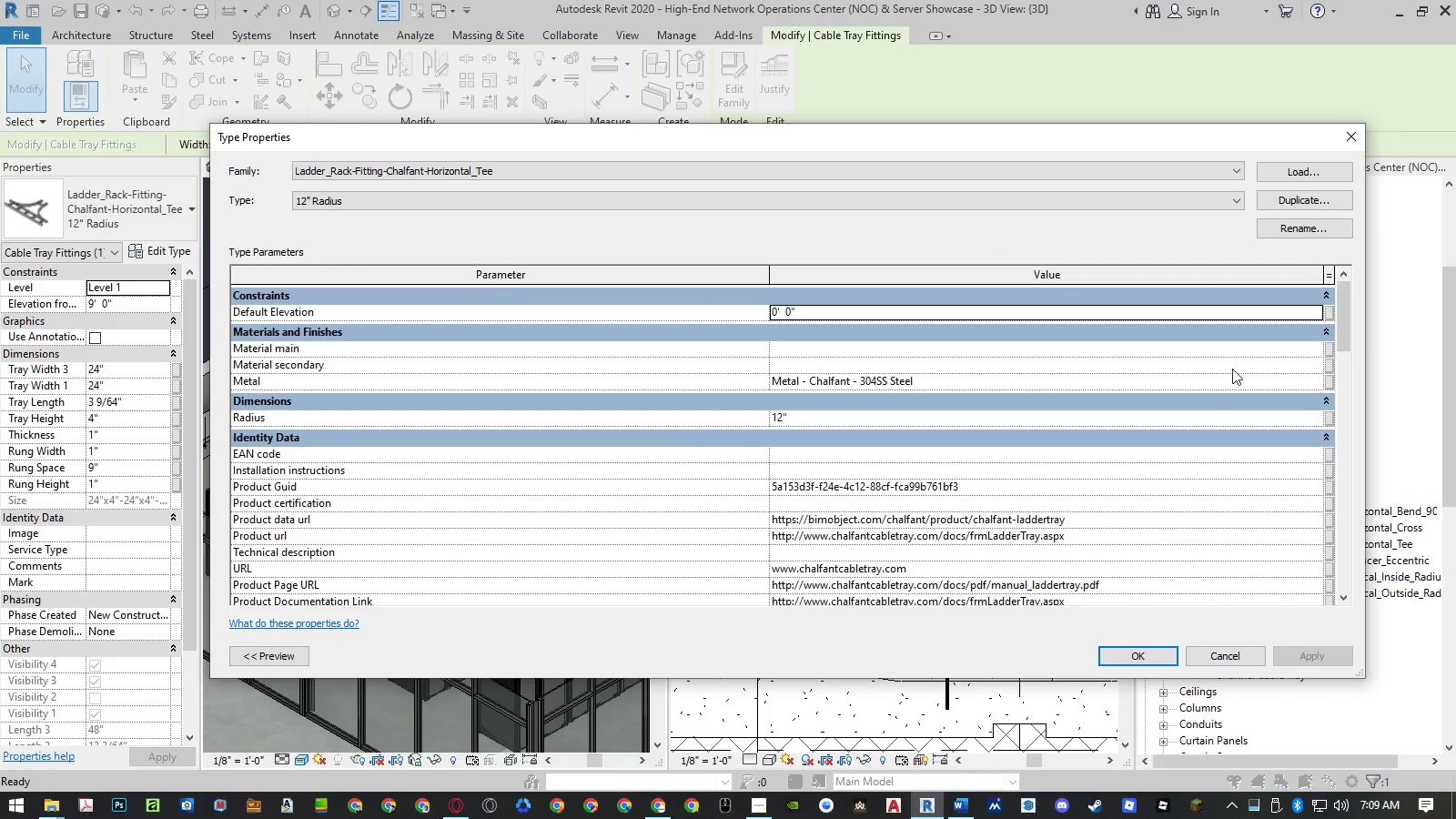 
left_click([1319, 363])
 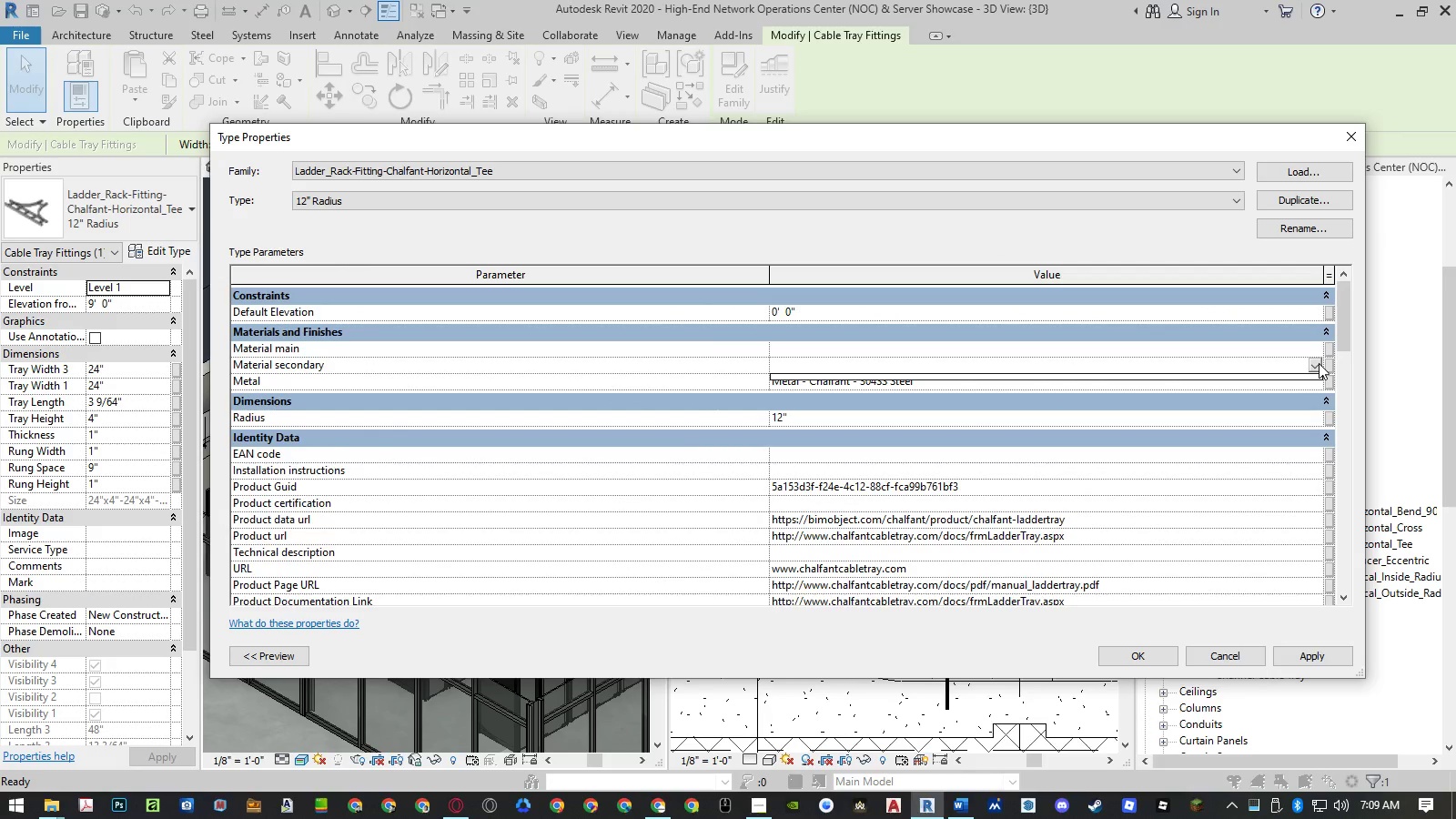 
left_click([1319, 363])
 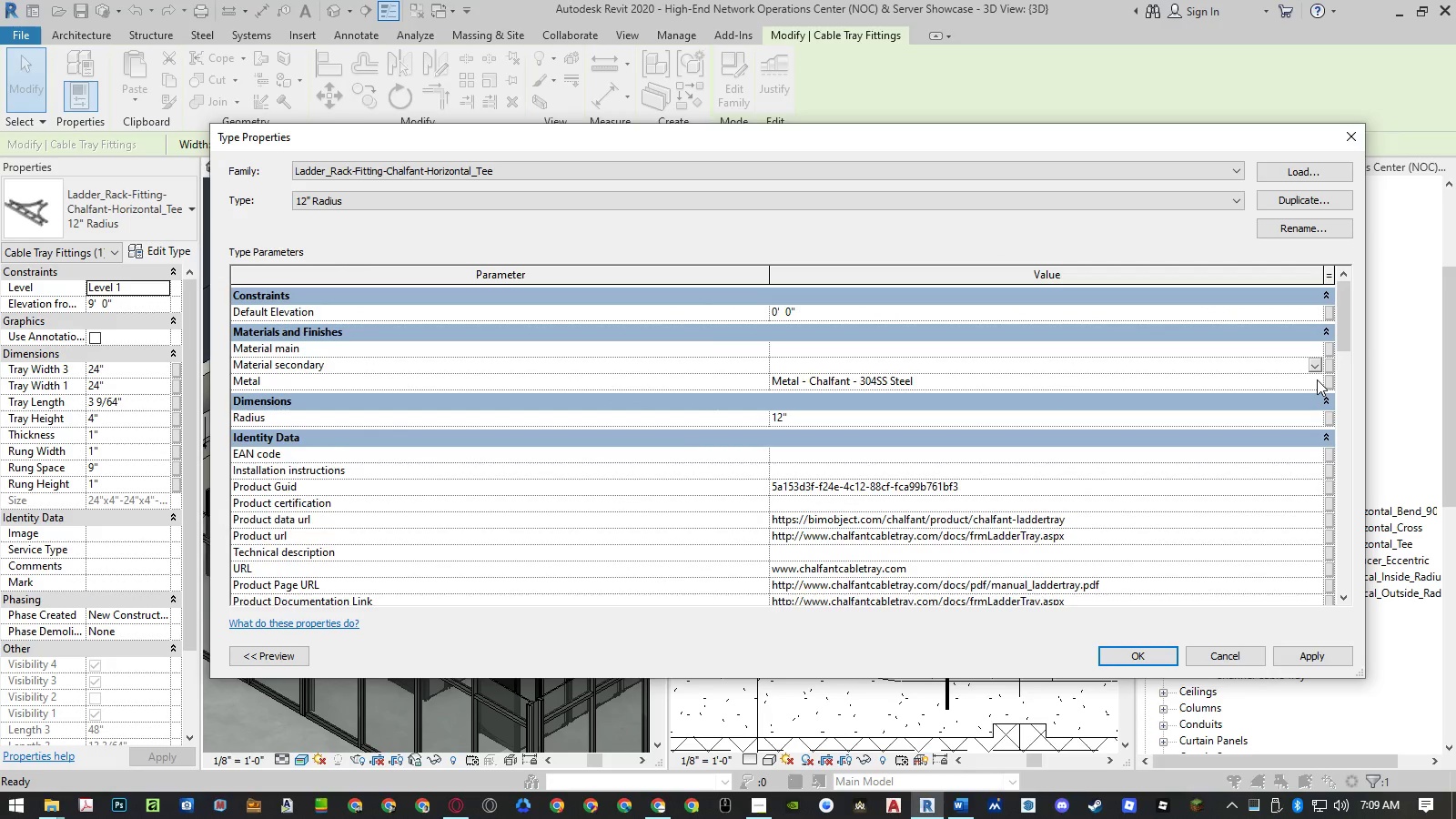 
left_click([1317, 379])
 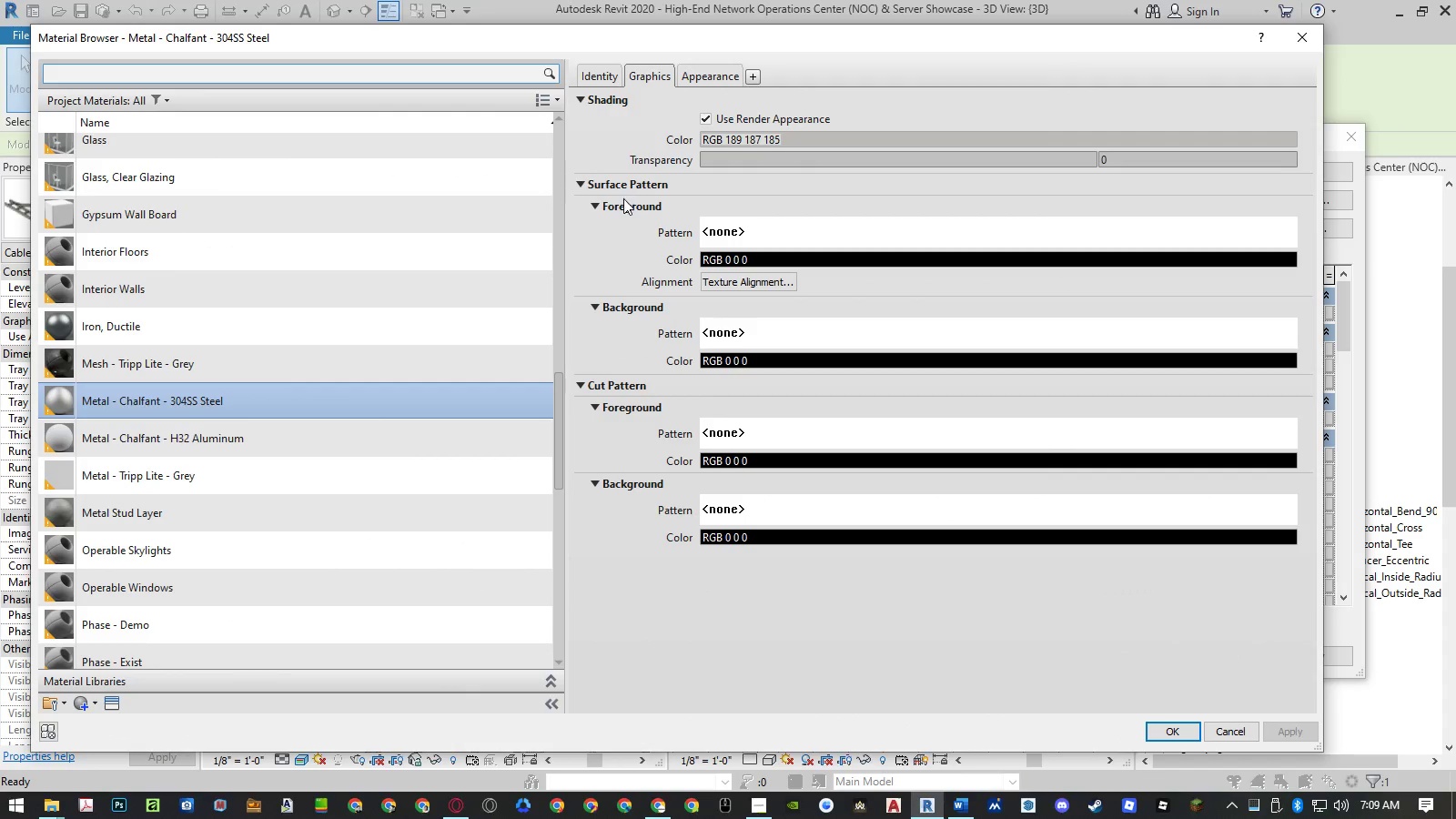 
left_click([721, 81])
 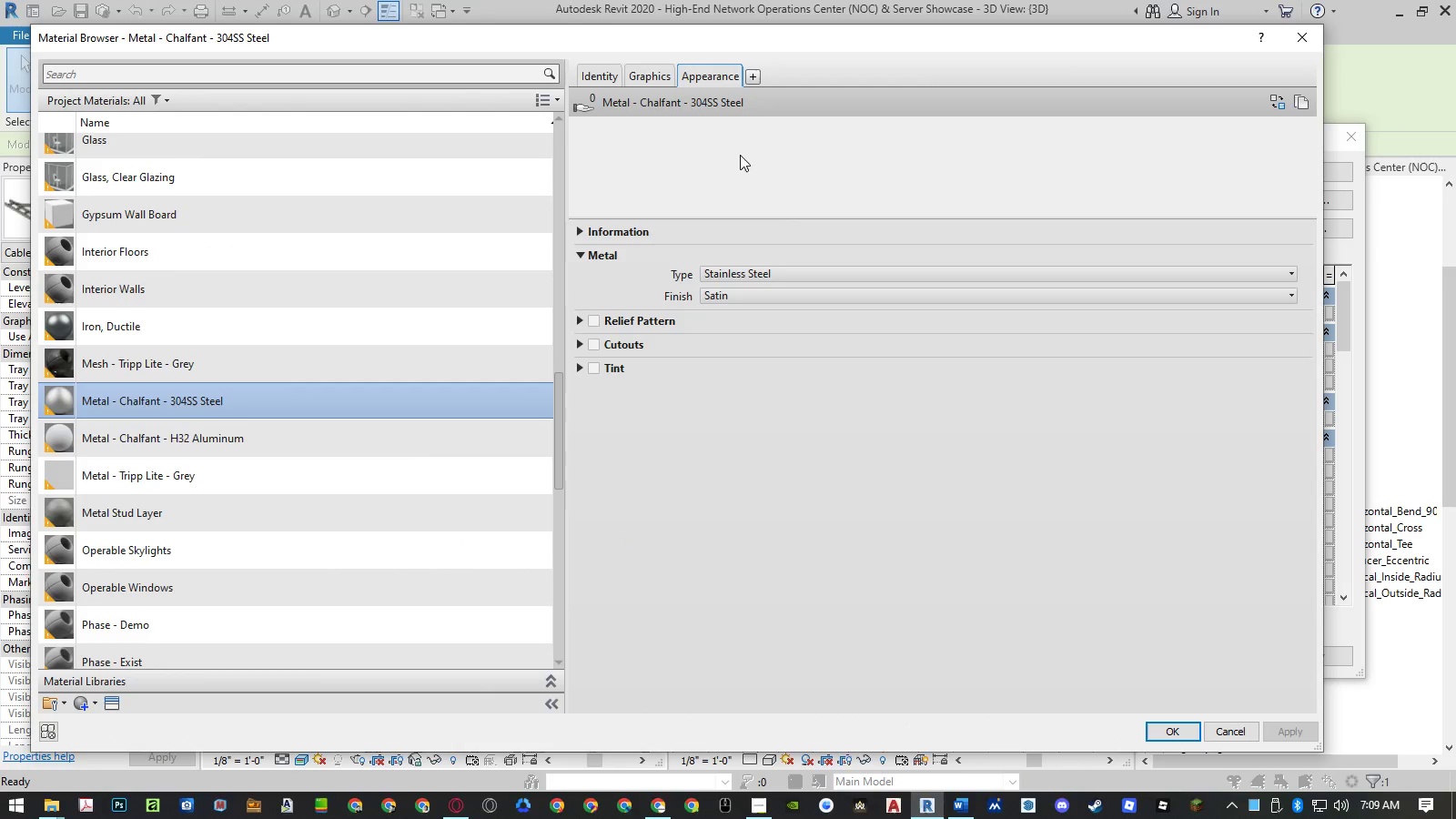 
left_click([1238, 732])
 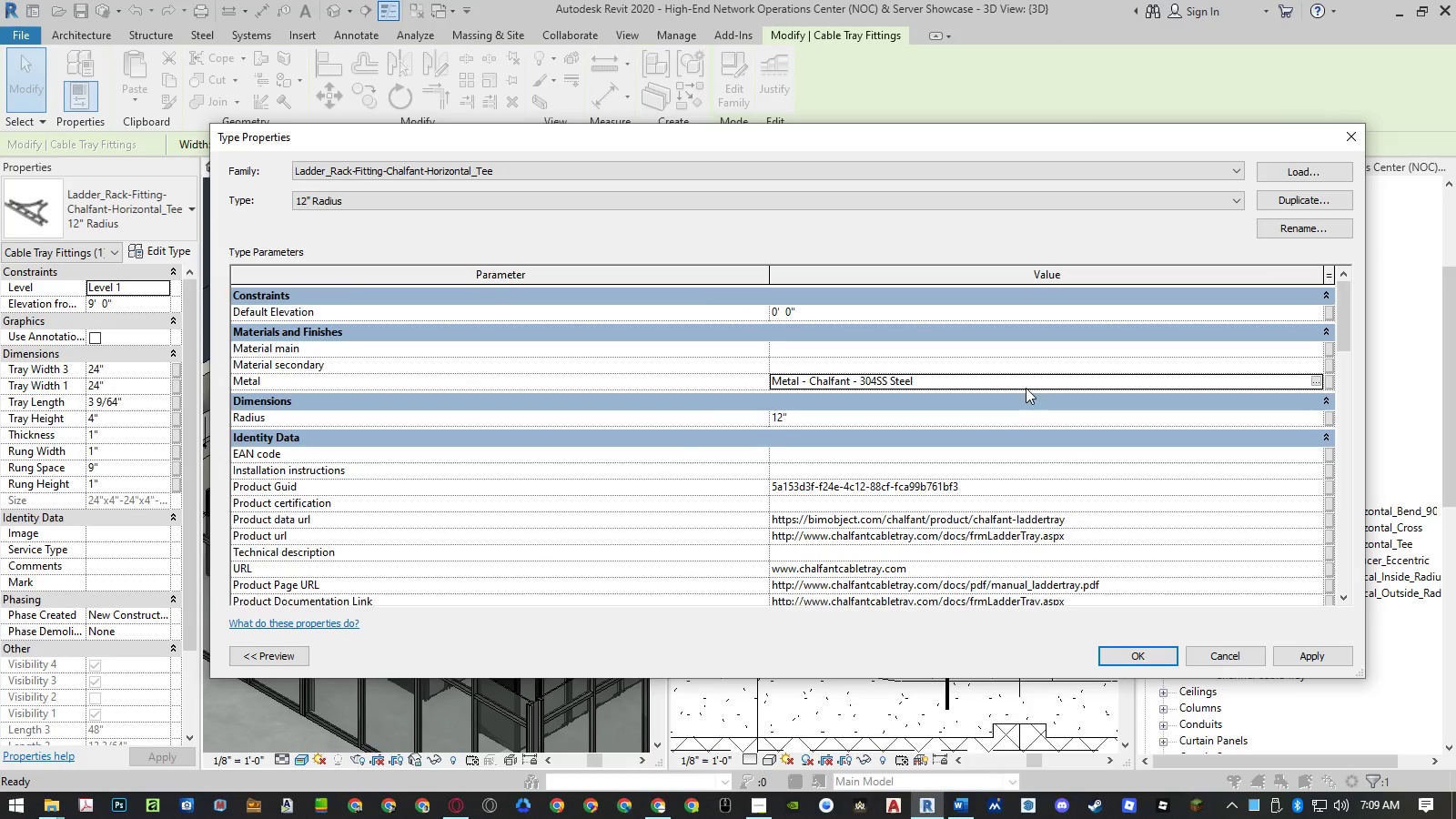 
left_click([1016, 379])
 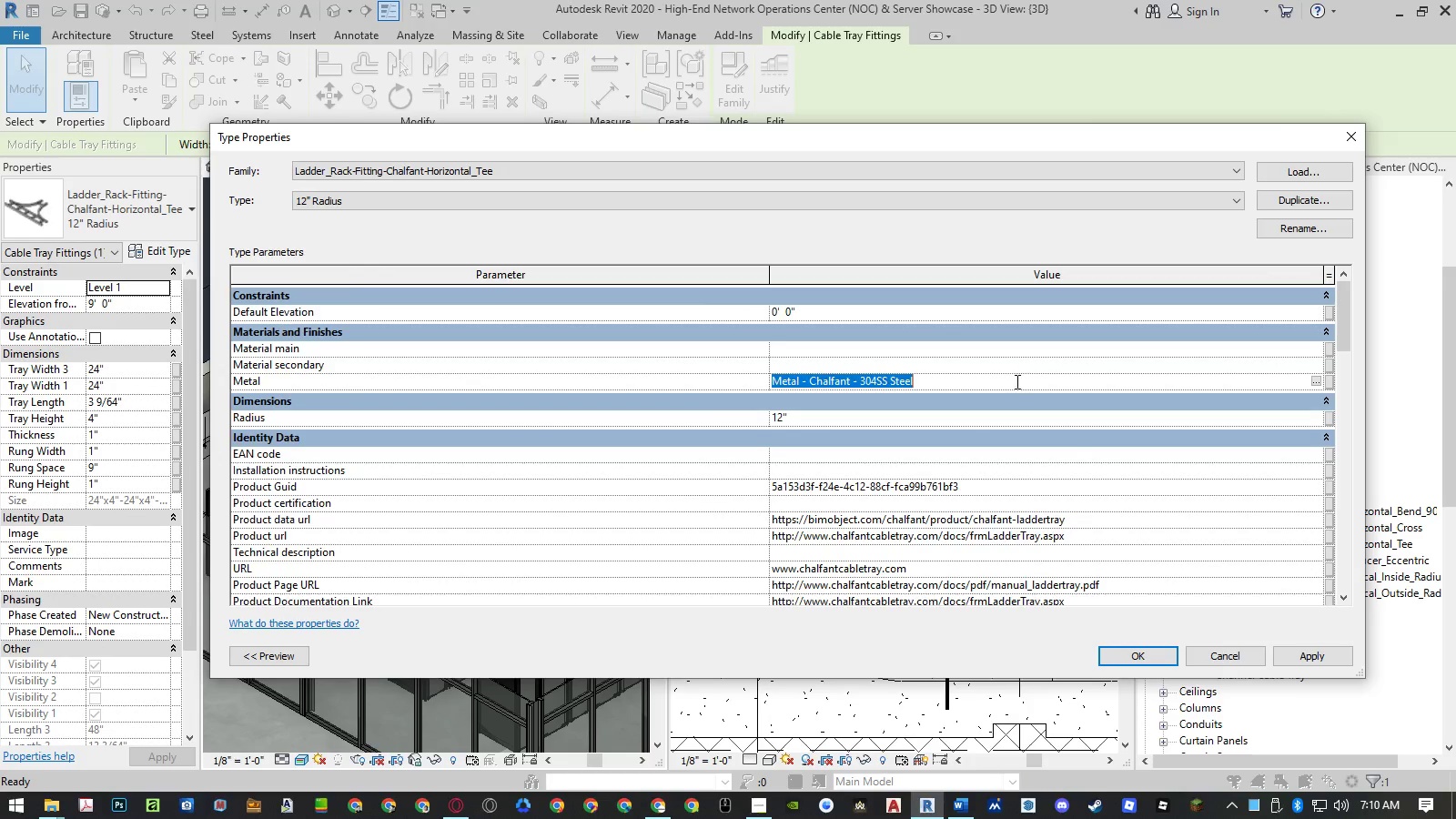 
key(Control+C)
 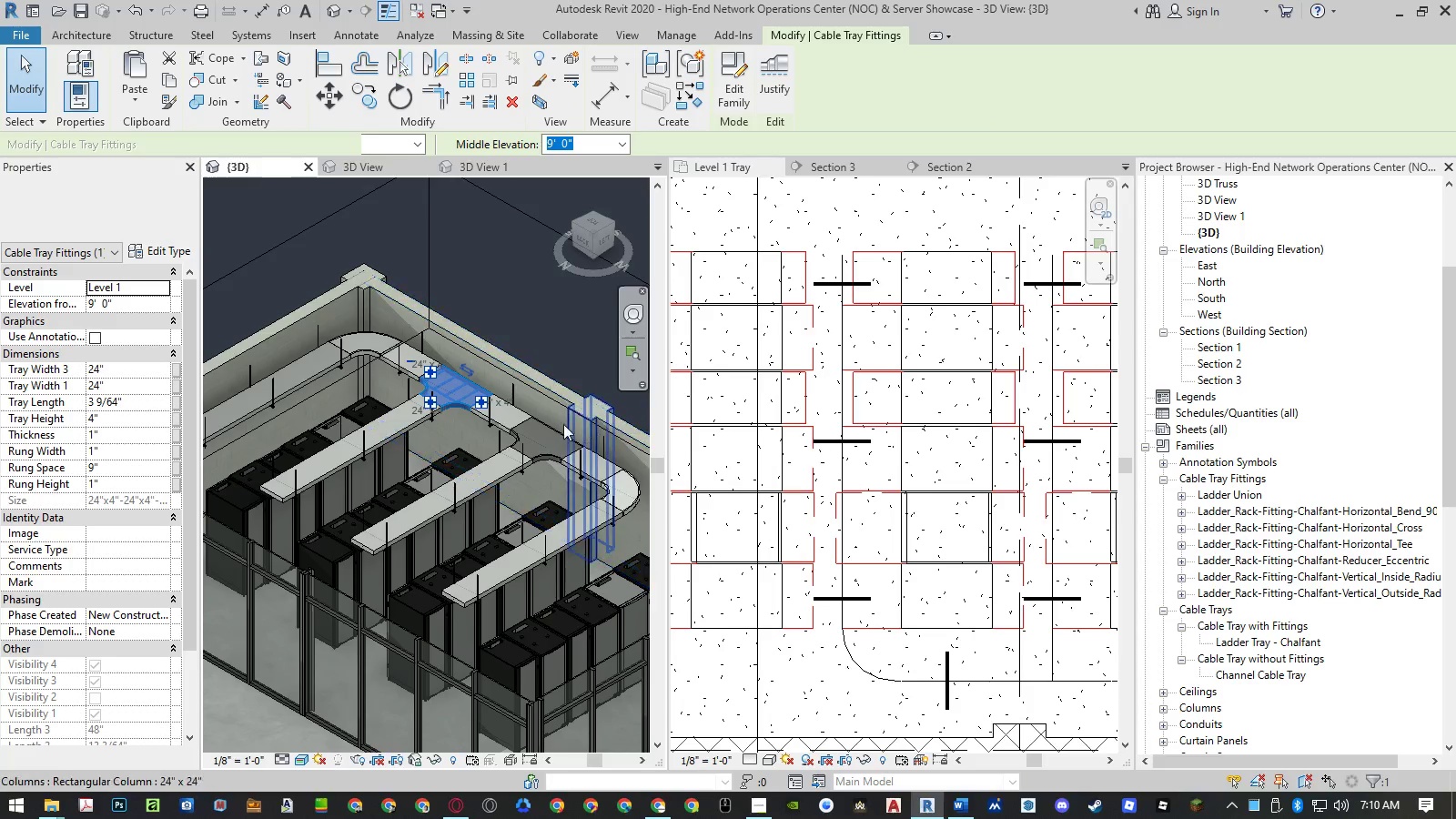 
left_click([369, 352])
 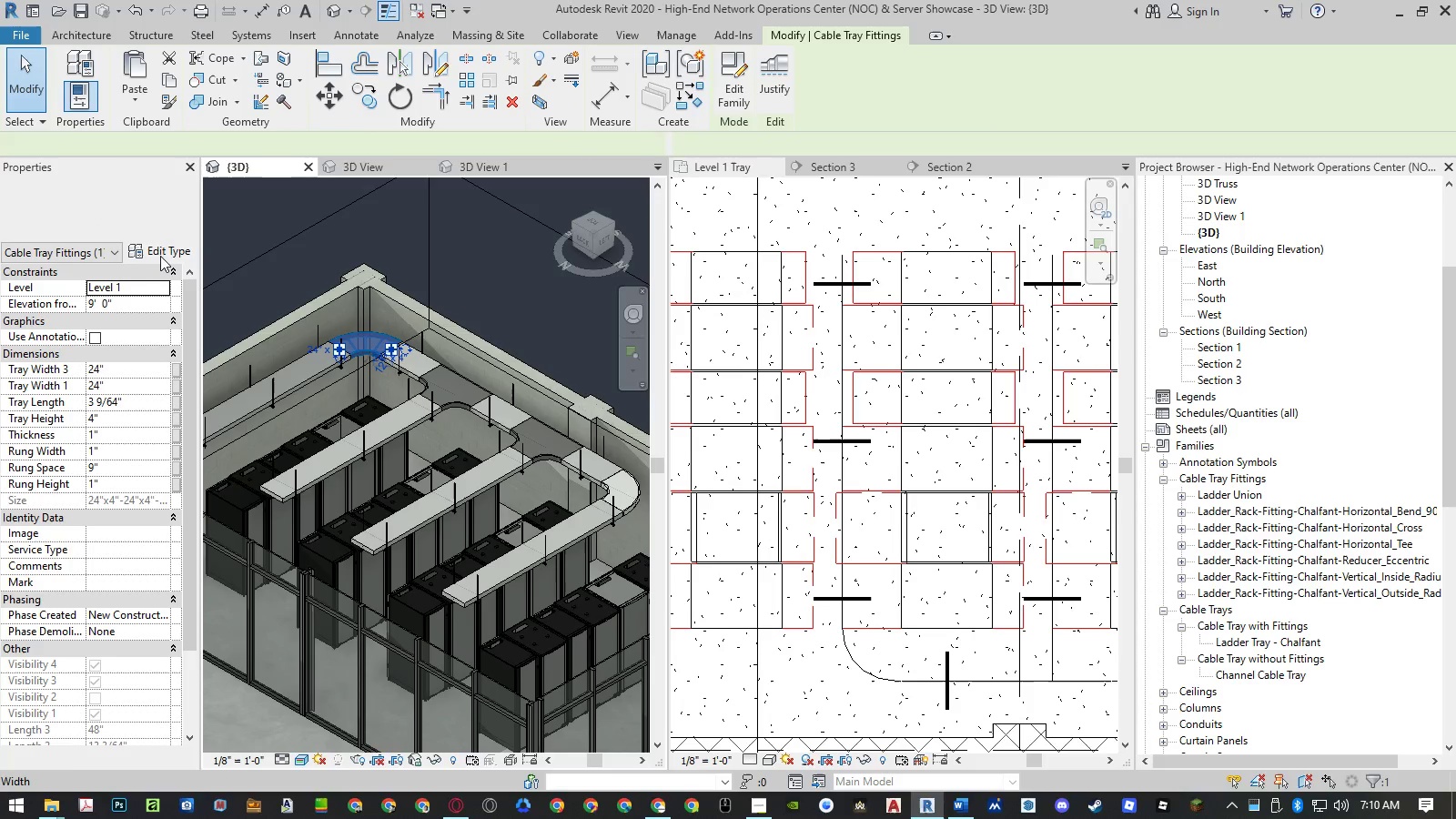 
left_click([166, 252])
 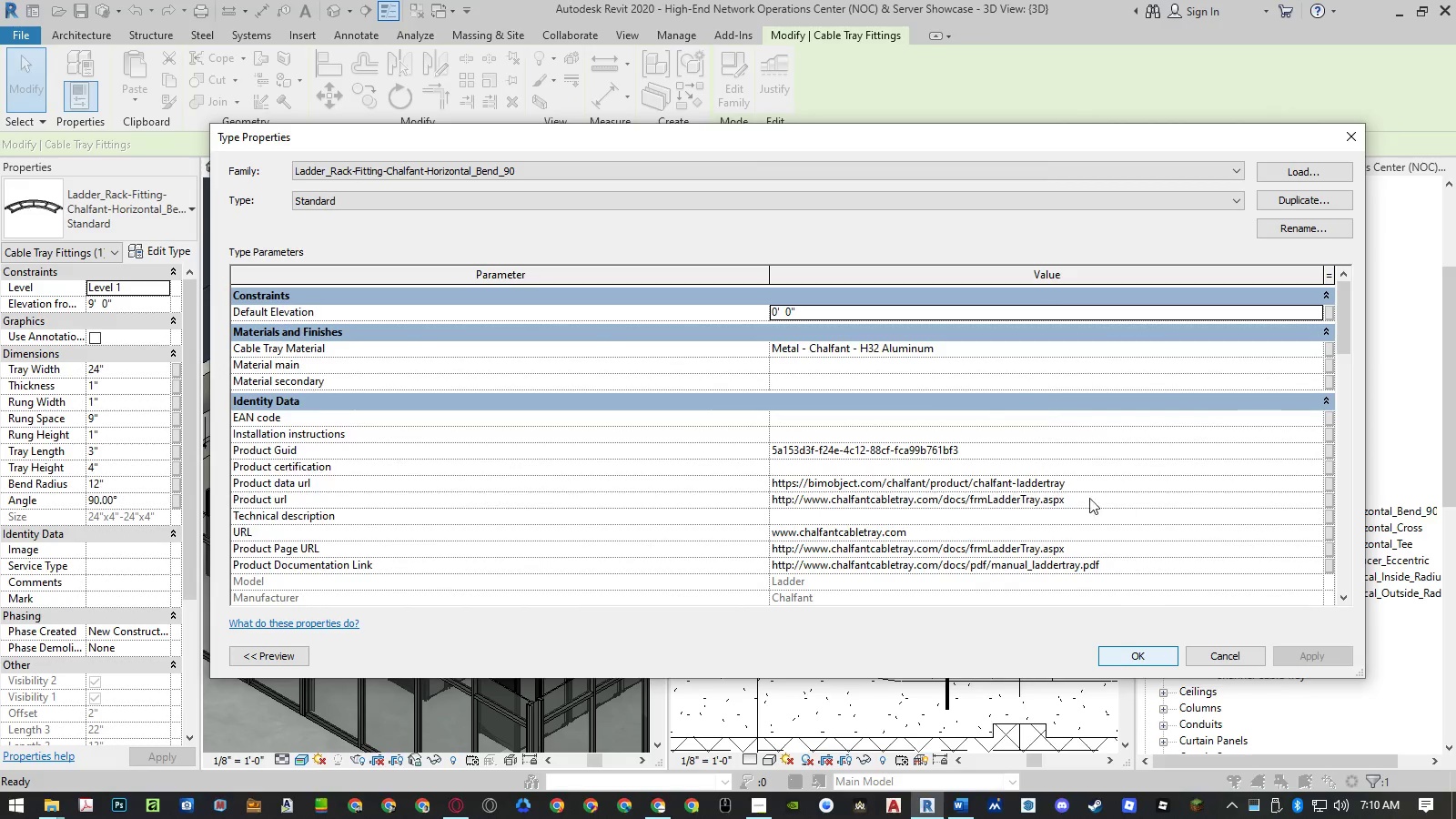 
left_click([1022, 350])
 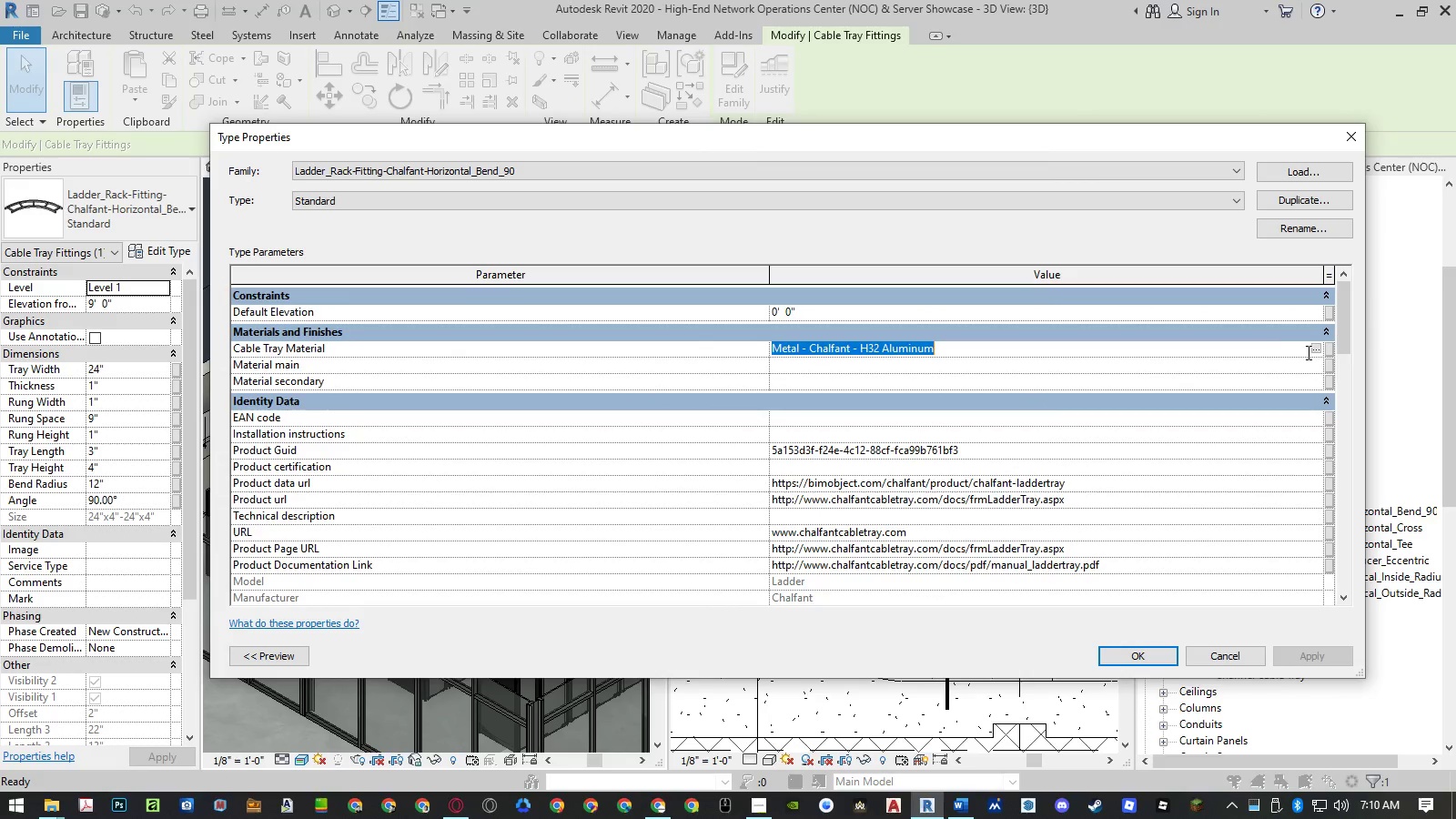 
left_click([1312, 349])
 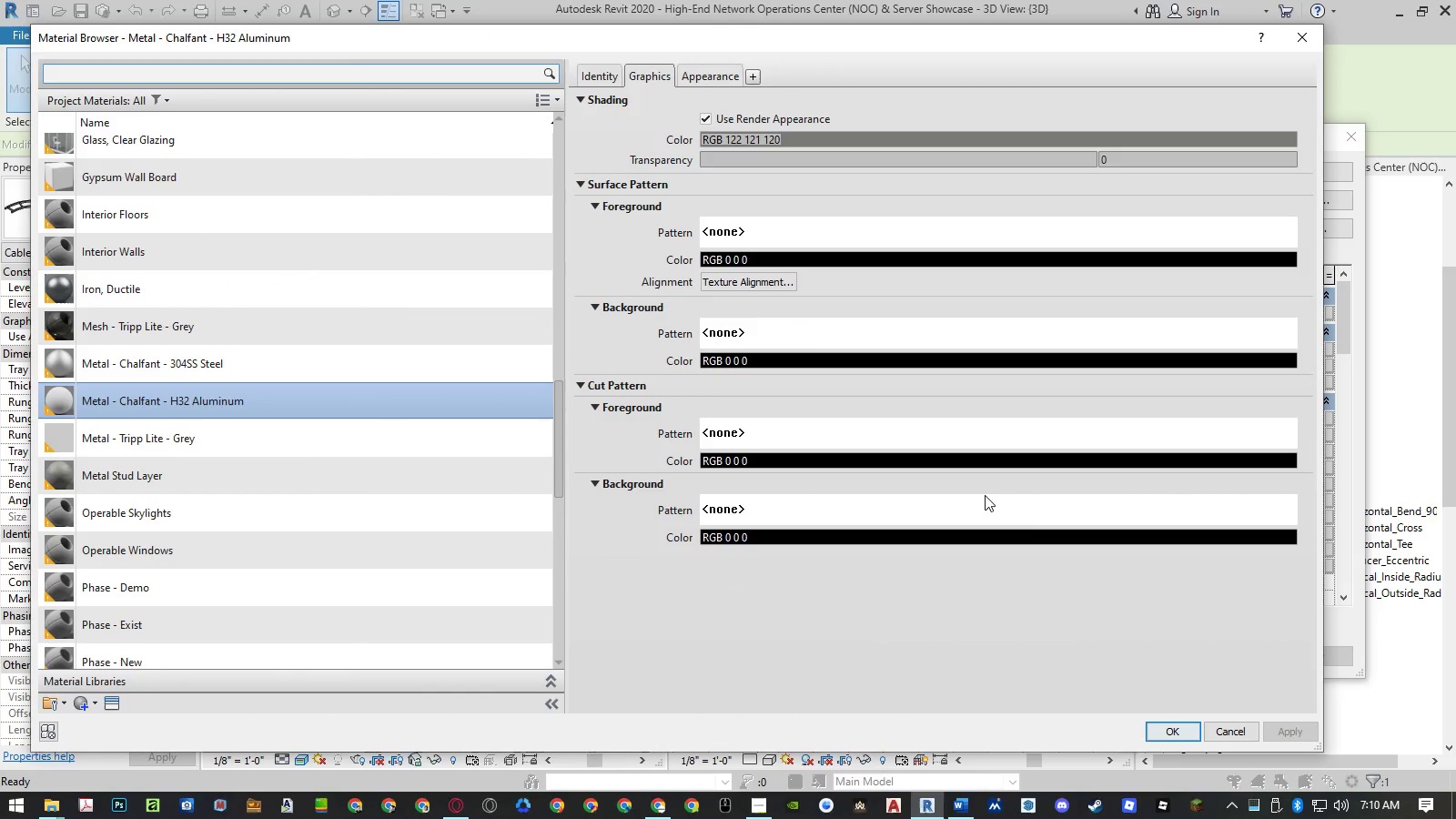 
left_click([703, 64])
 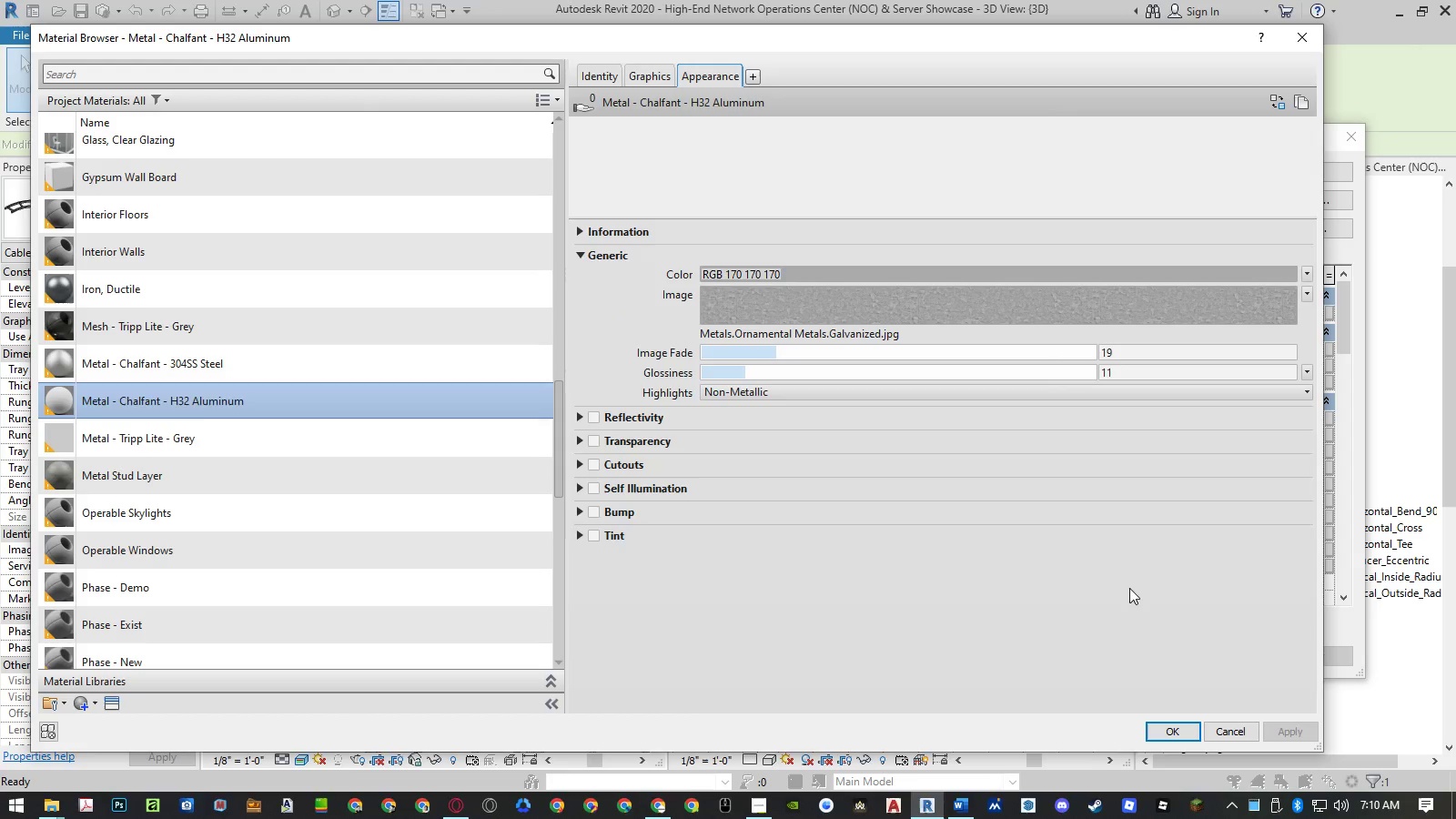 
left_click([1228, 730])
 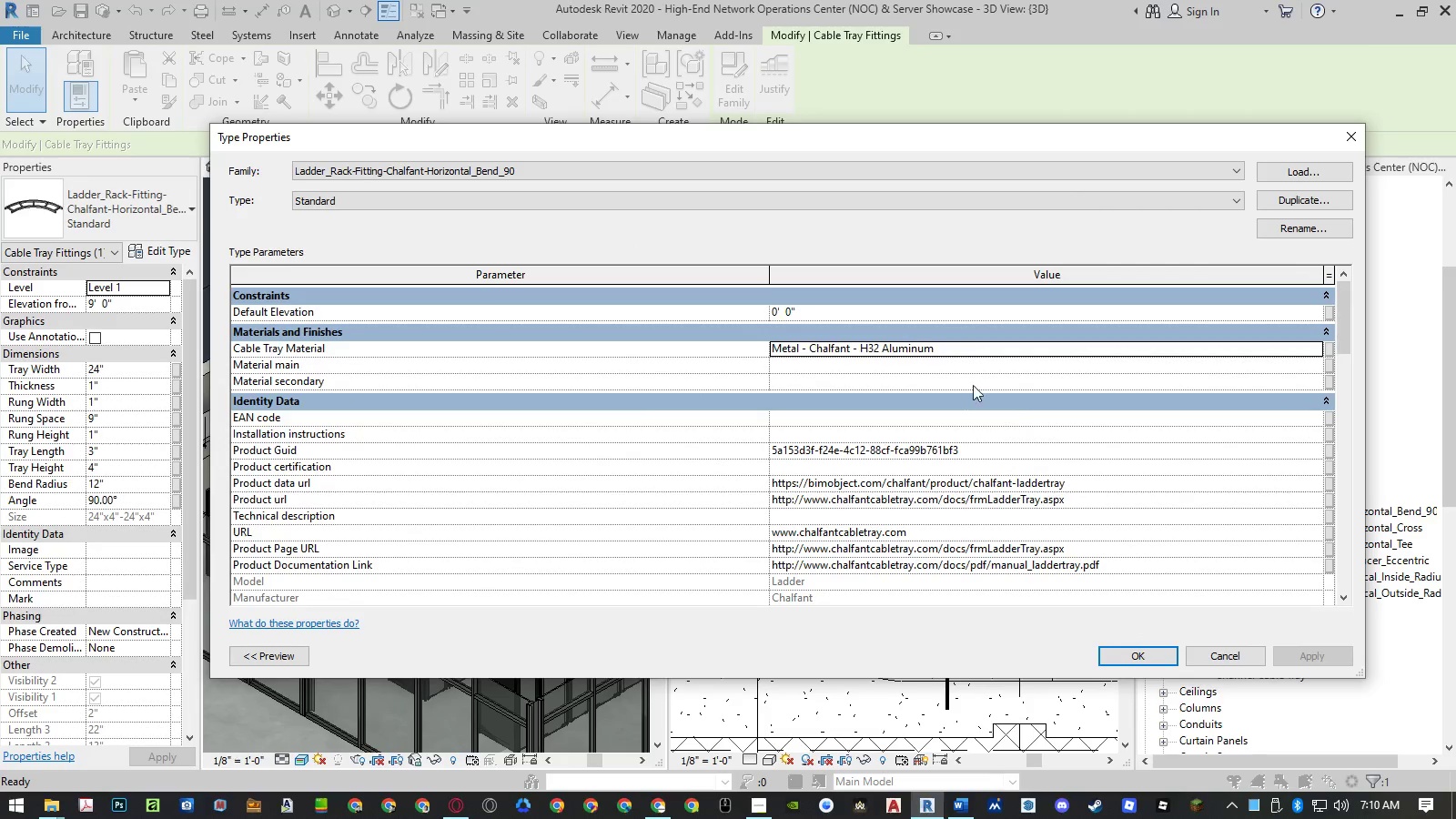 
left_click([970, 352])
 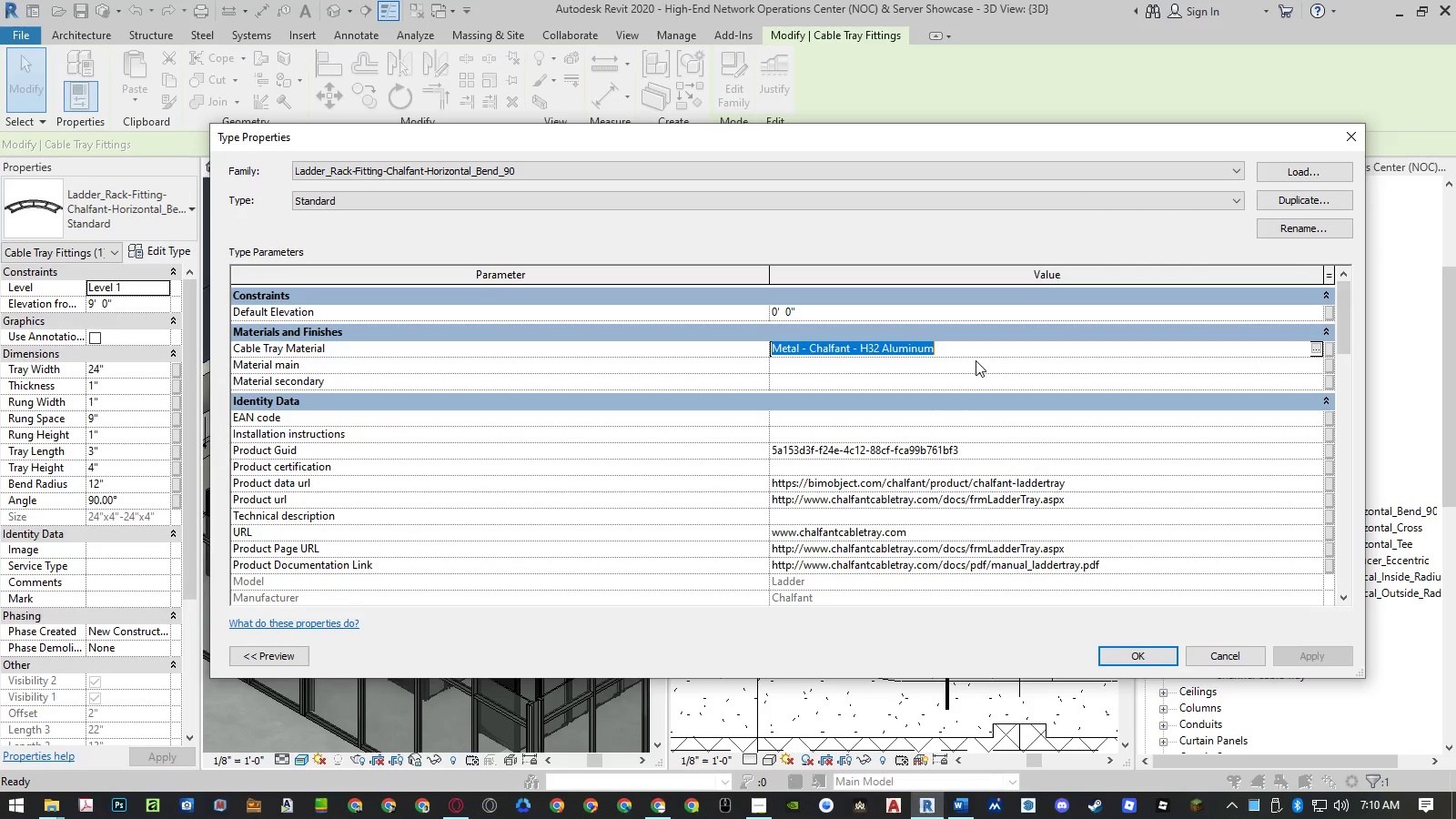 
key(Control+ControlLeft)
 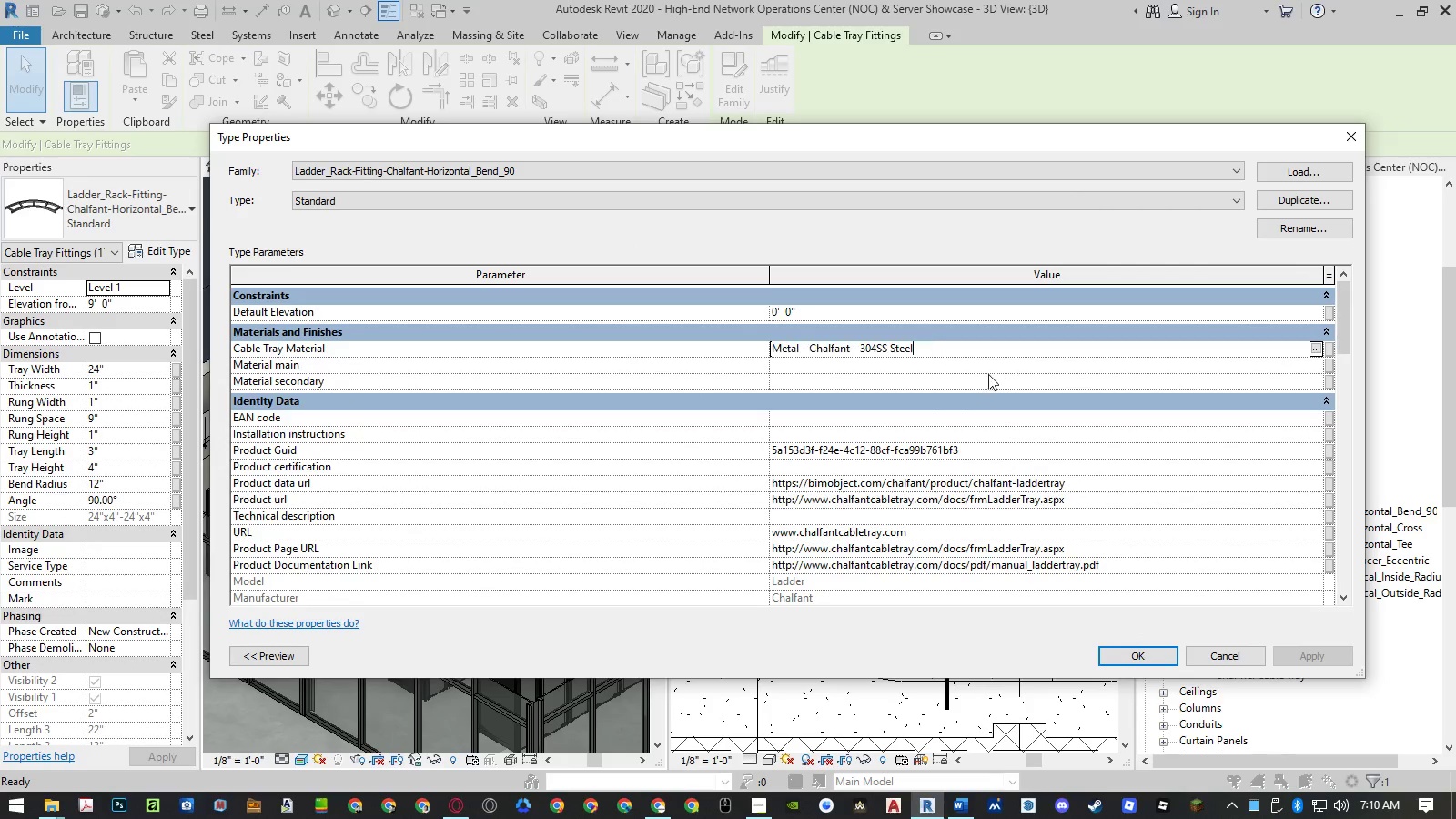 
key(Control+V)
 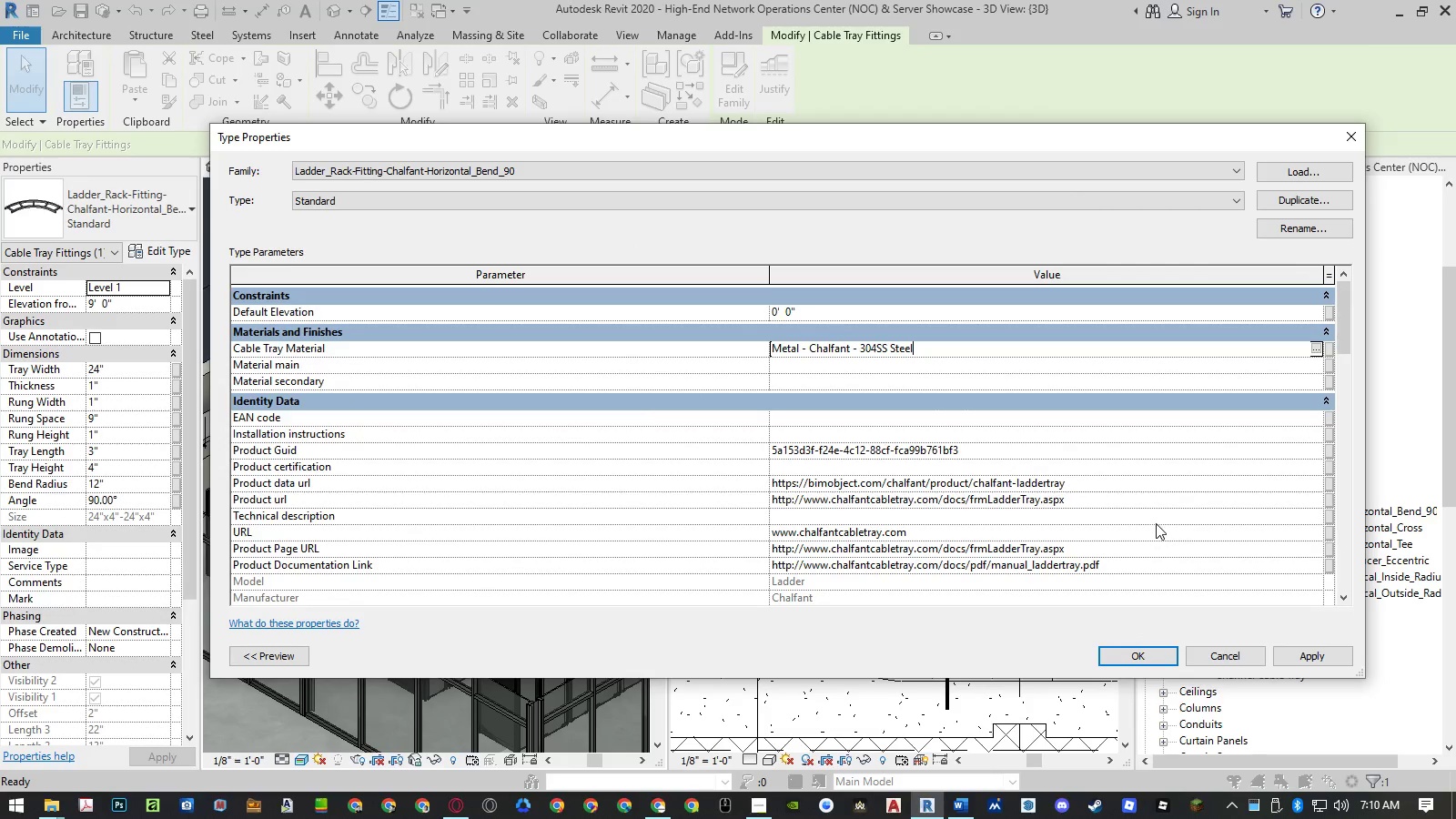 
key(Enter)
 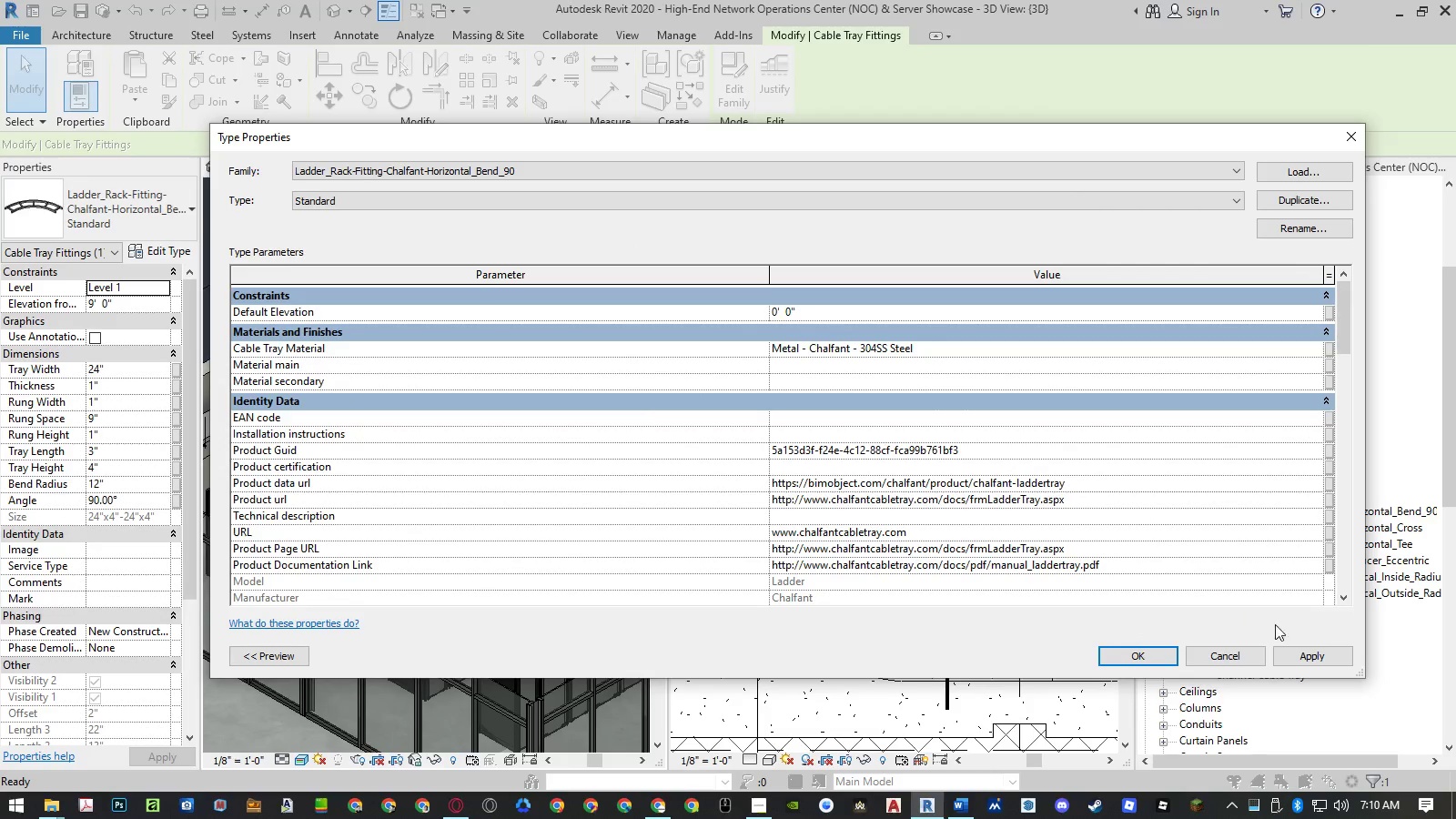 
left_click([1313, 658])
 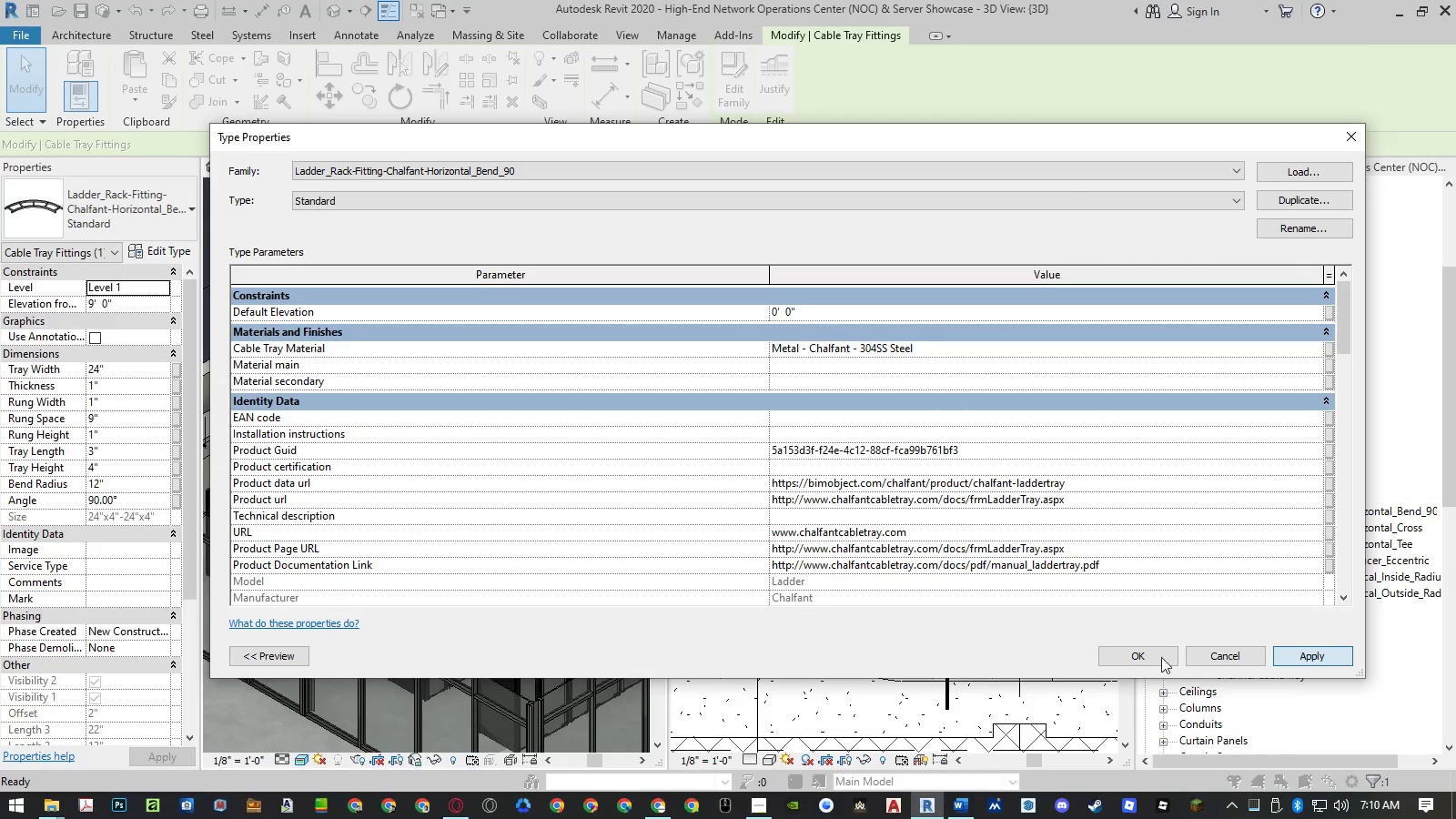 
left_click([1145, 657])
 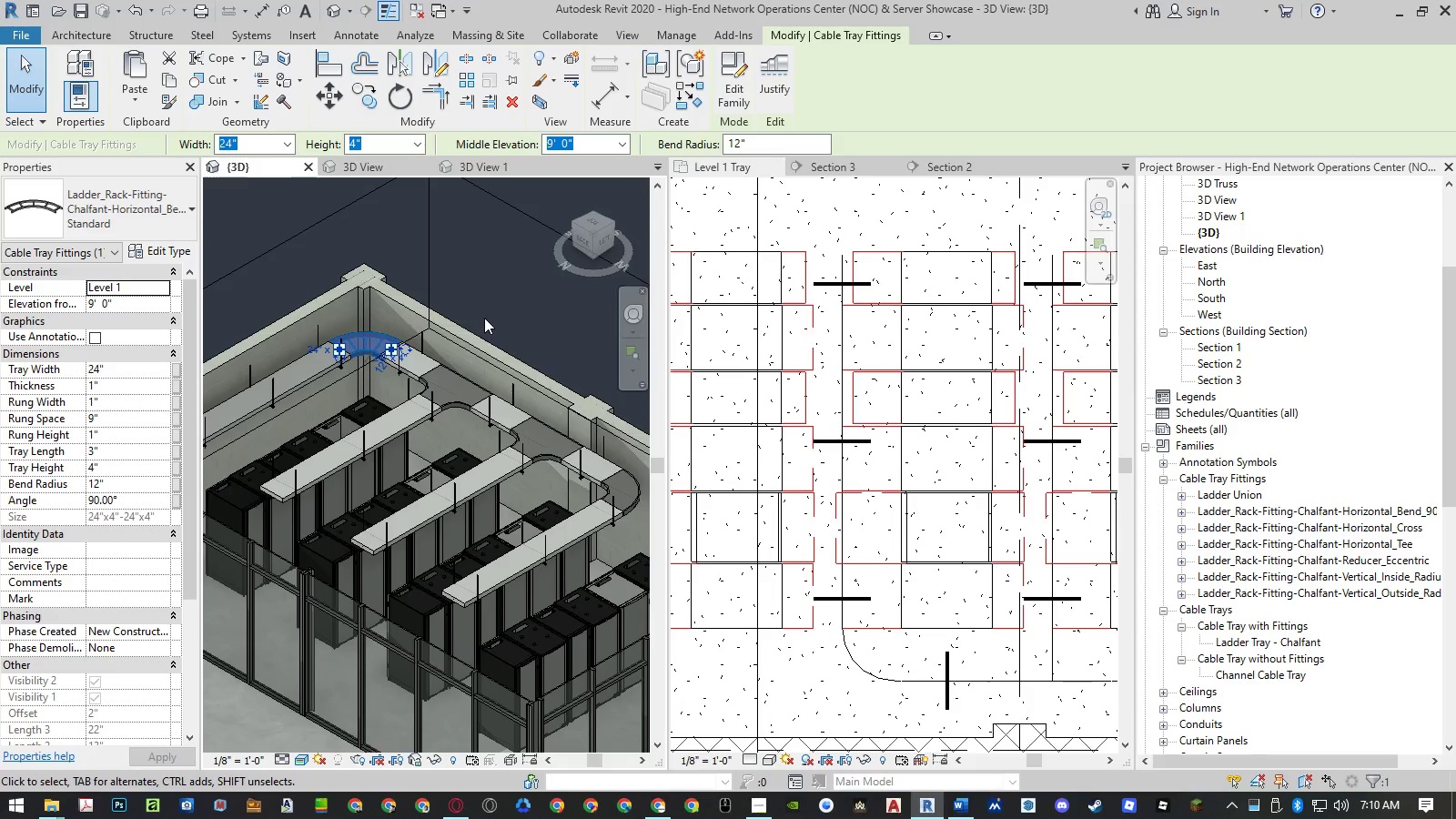 
left_click([592, 469])
 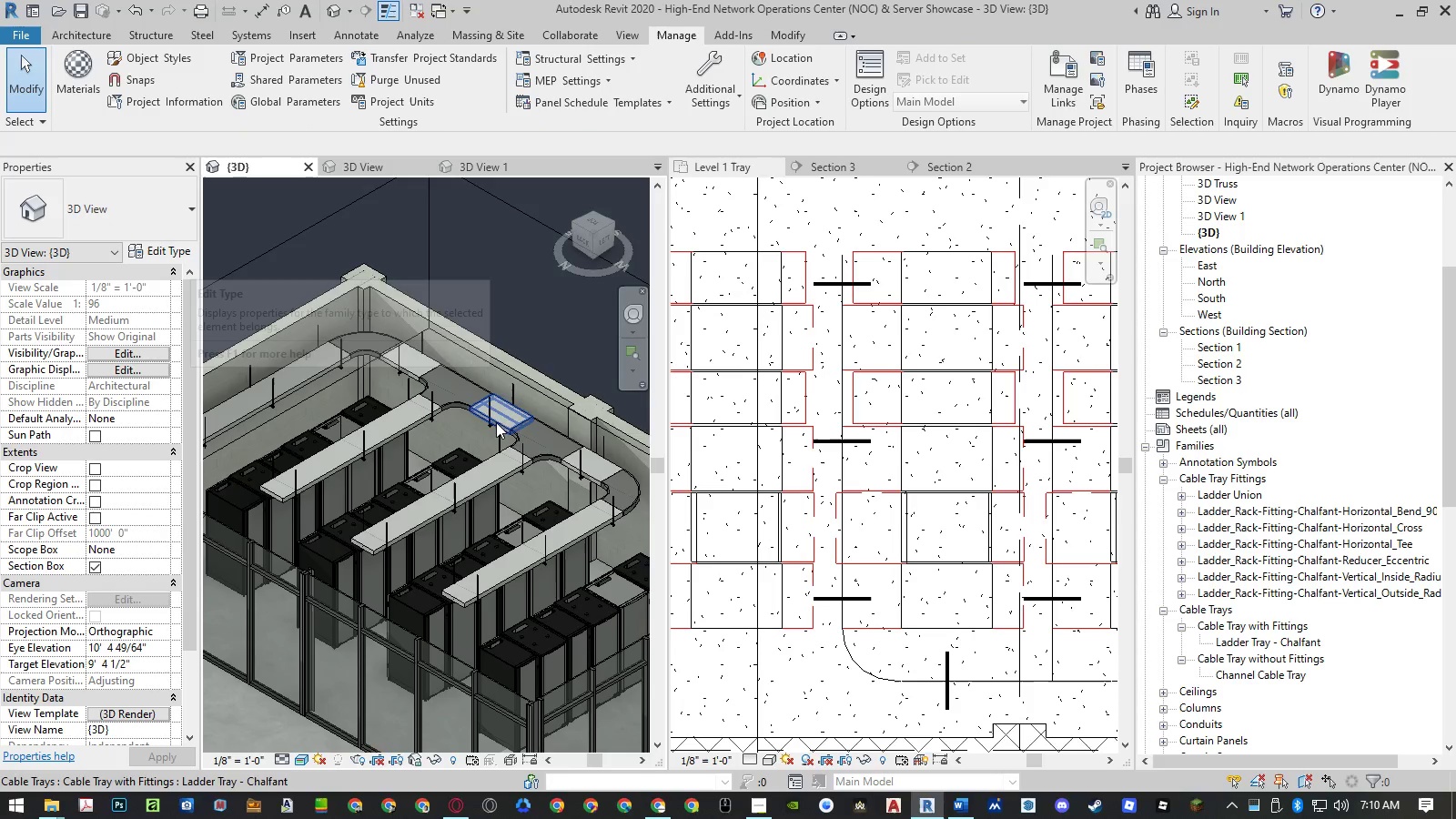 
left_click([496, 476])
 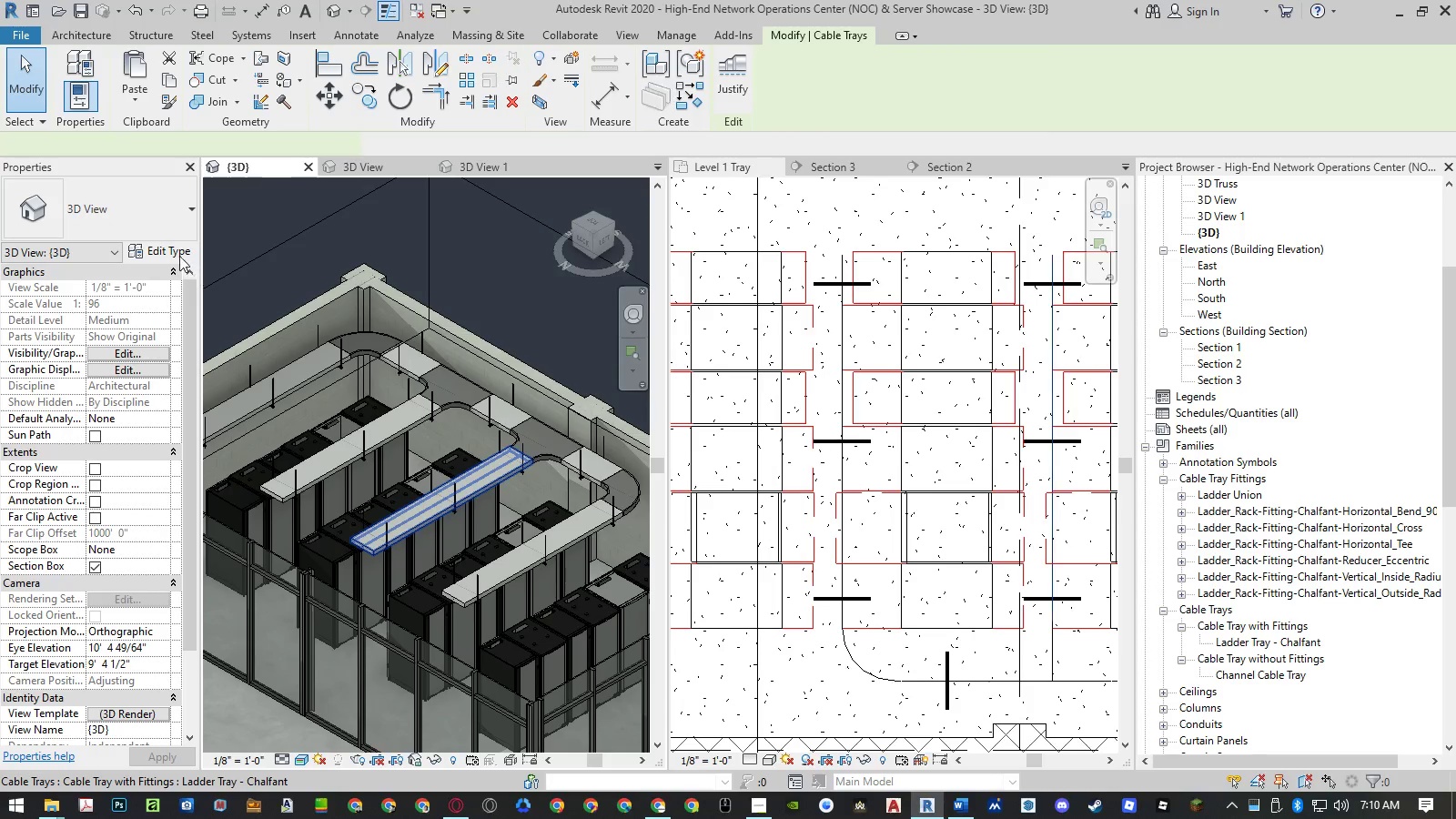 
left_click([175, 256])
 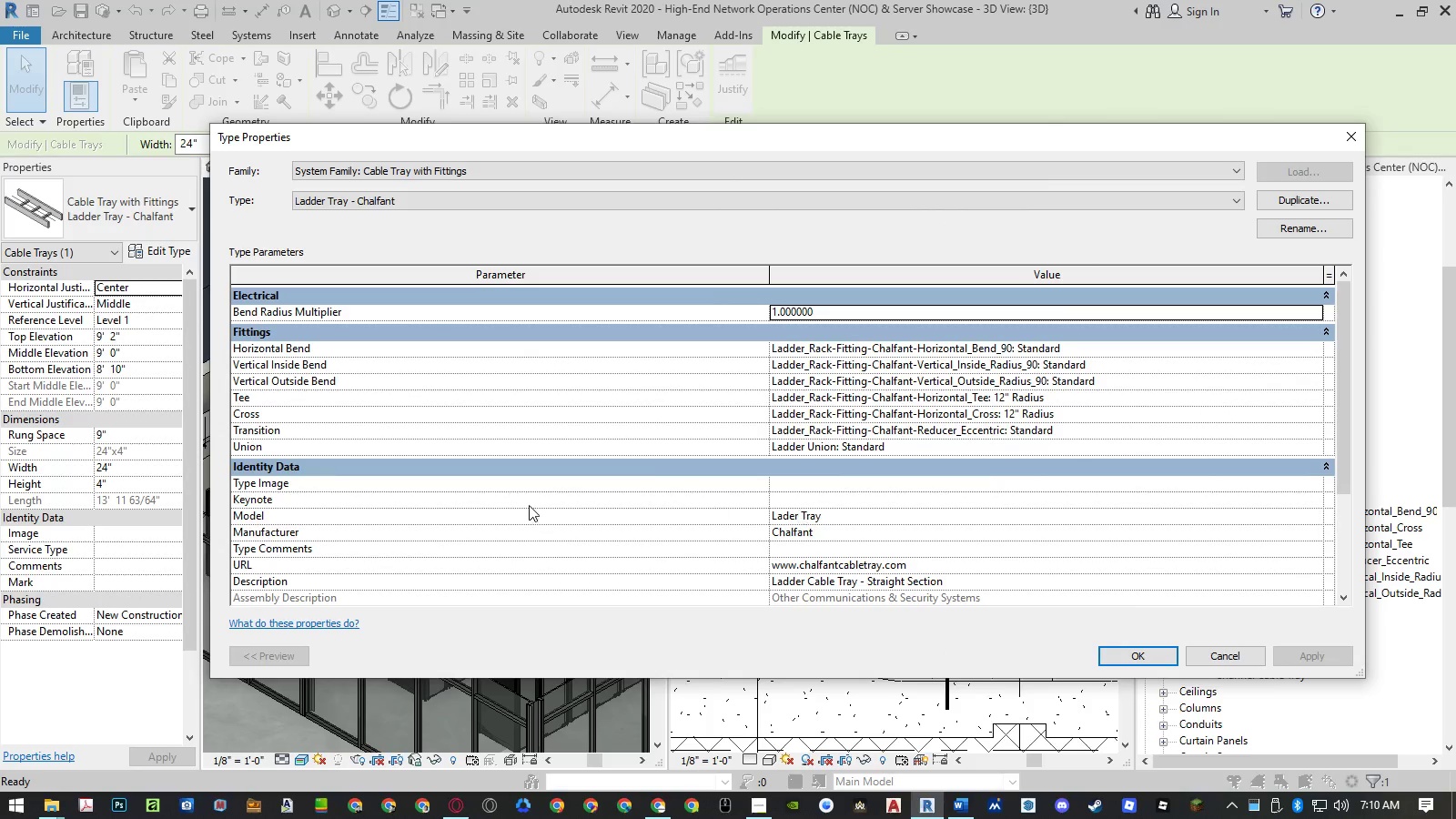 
scroll: coordinate [532, 399], scroll_direction: down, amount: 6.0
 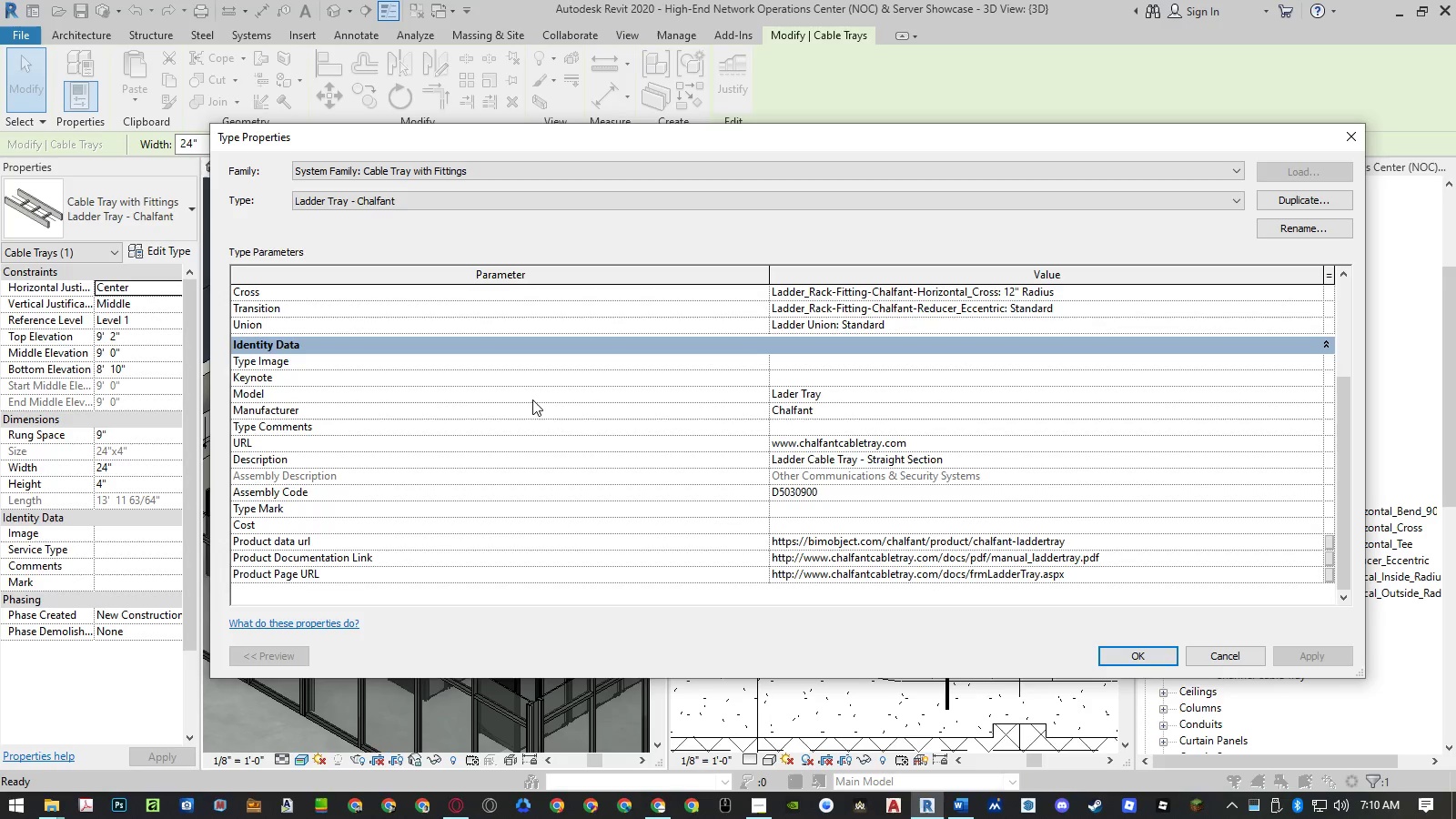 
scroll: coordinate [533, 399], scroll_direction: up, amount: 3.0
 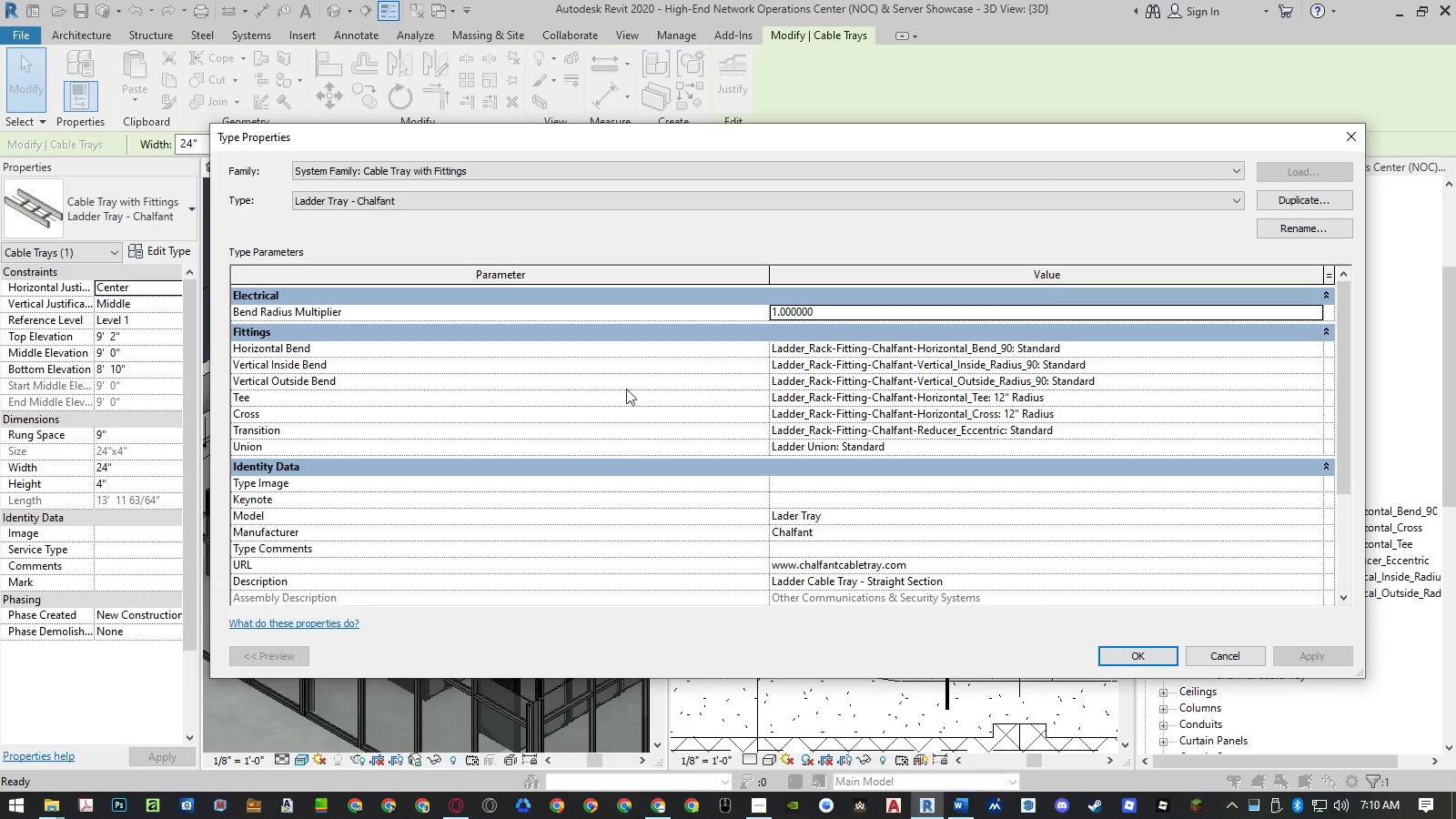 
mouse_move([717, 383])
 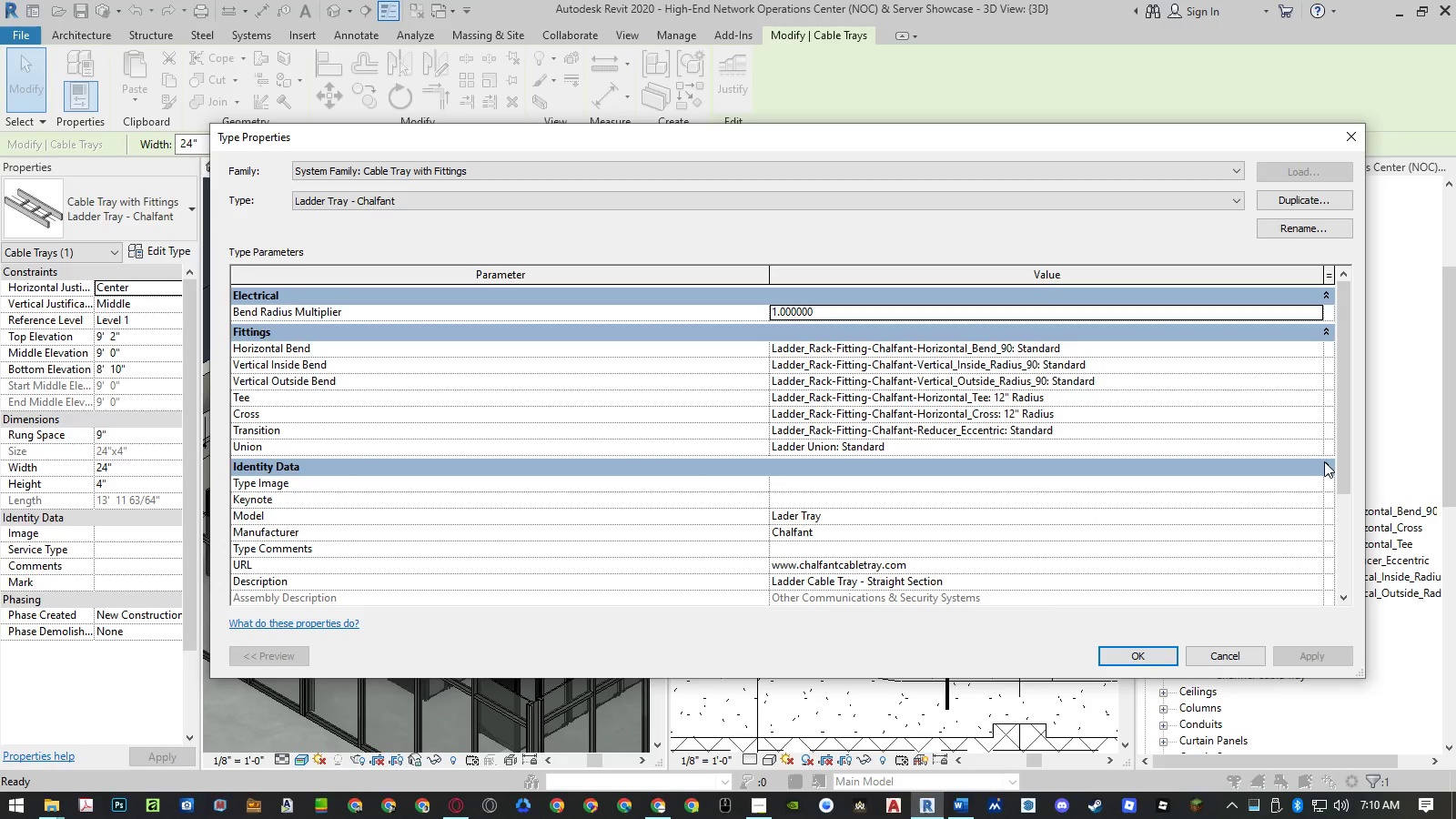 
left_click([1317, 452])
 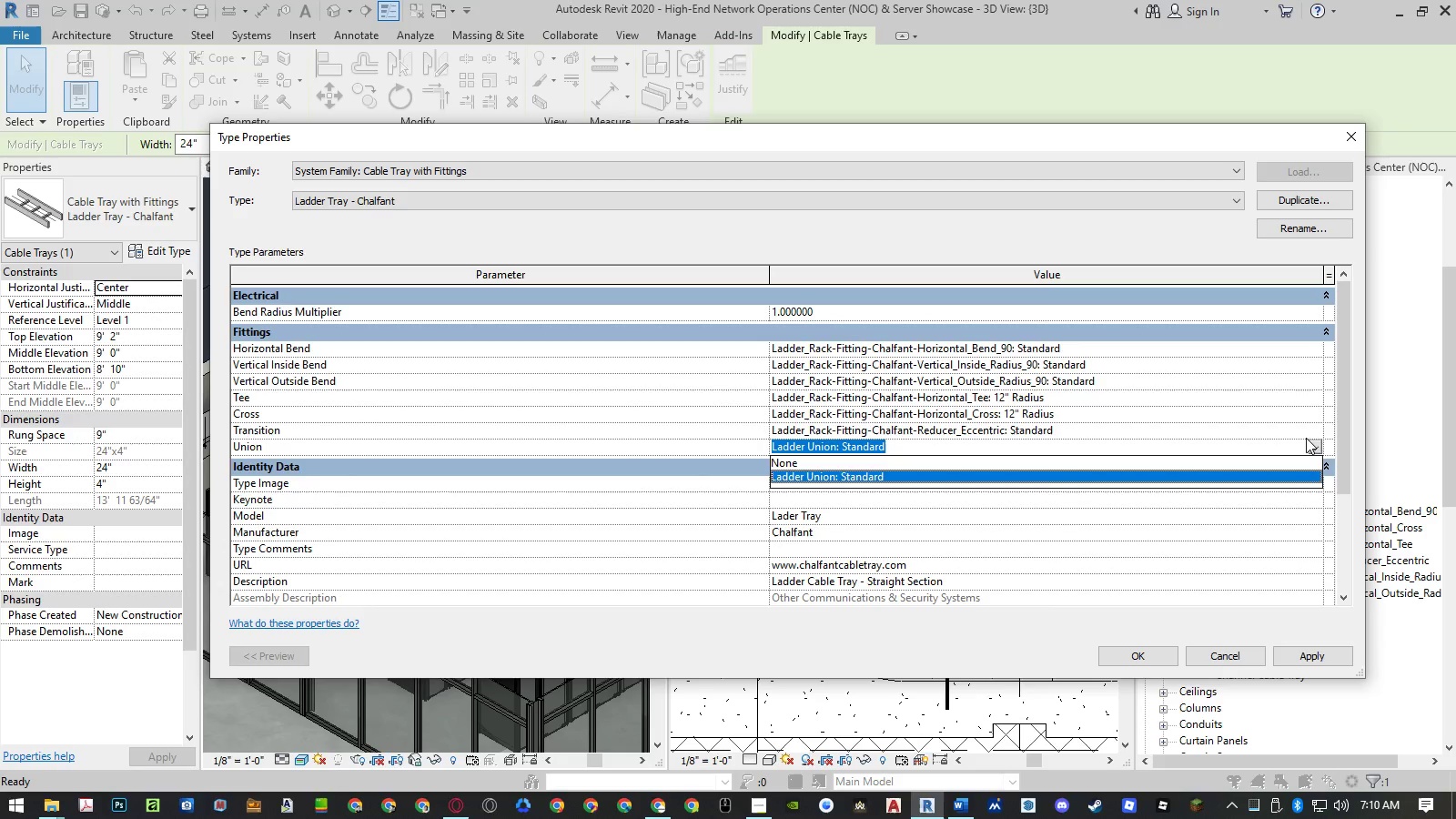 
wait(5.84)
 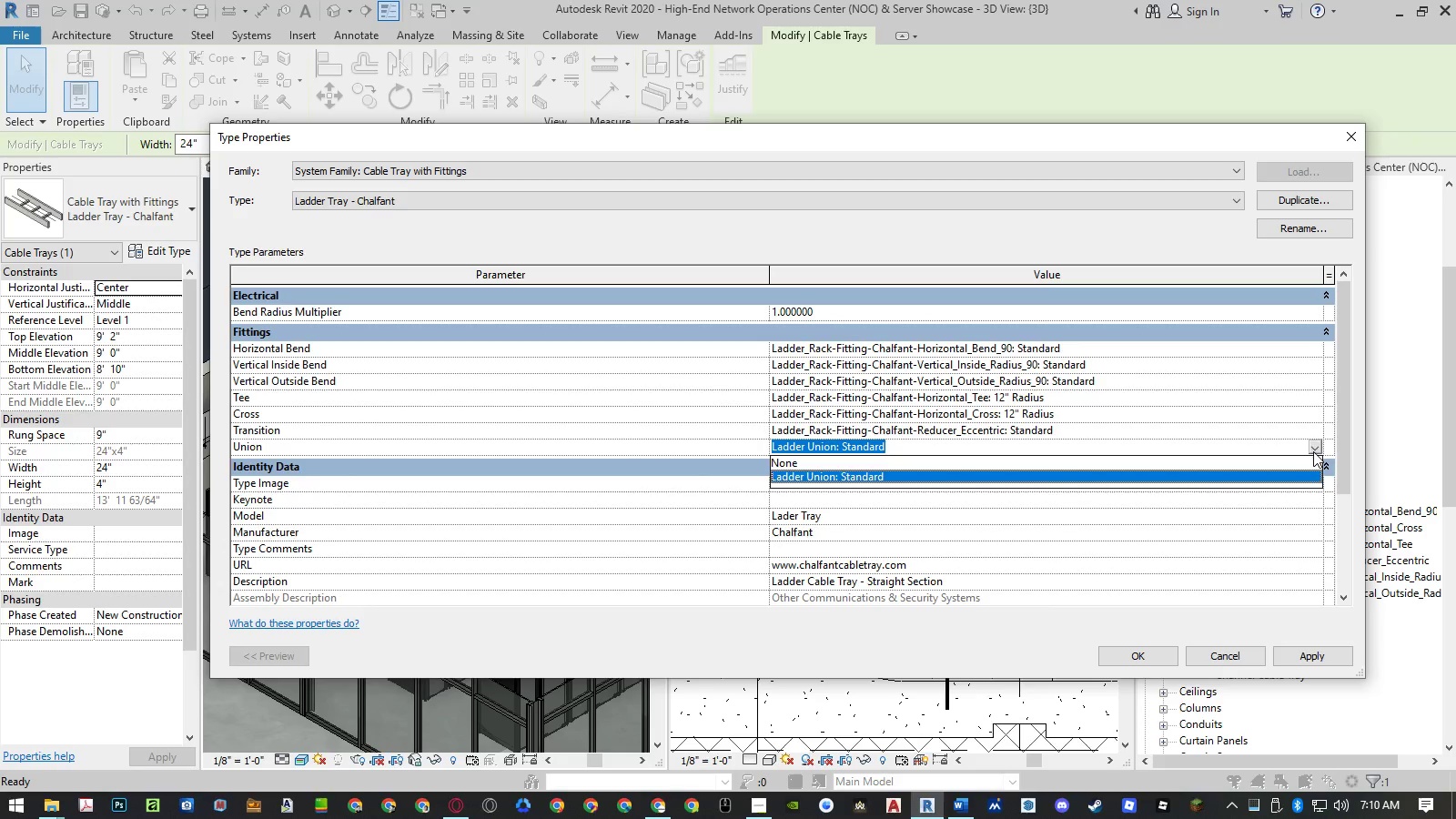 
left_click([1316, 349])
 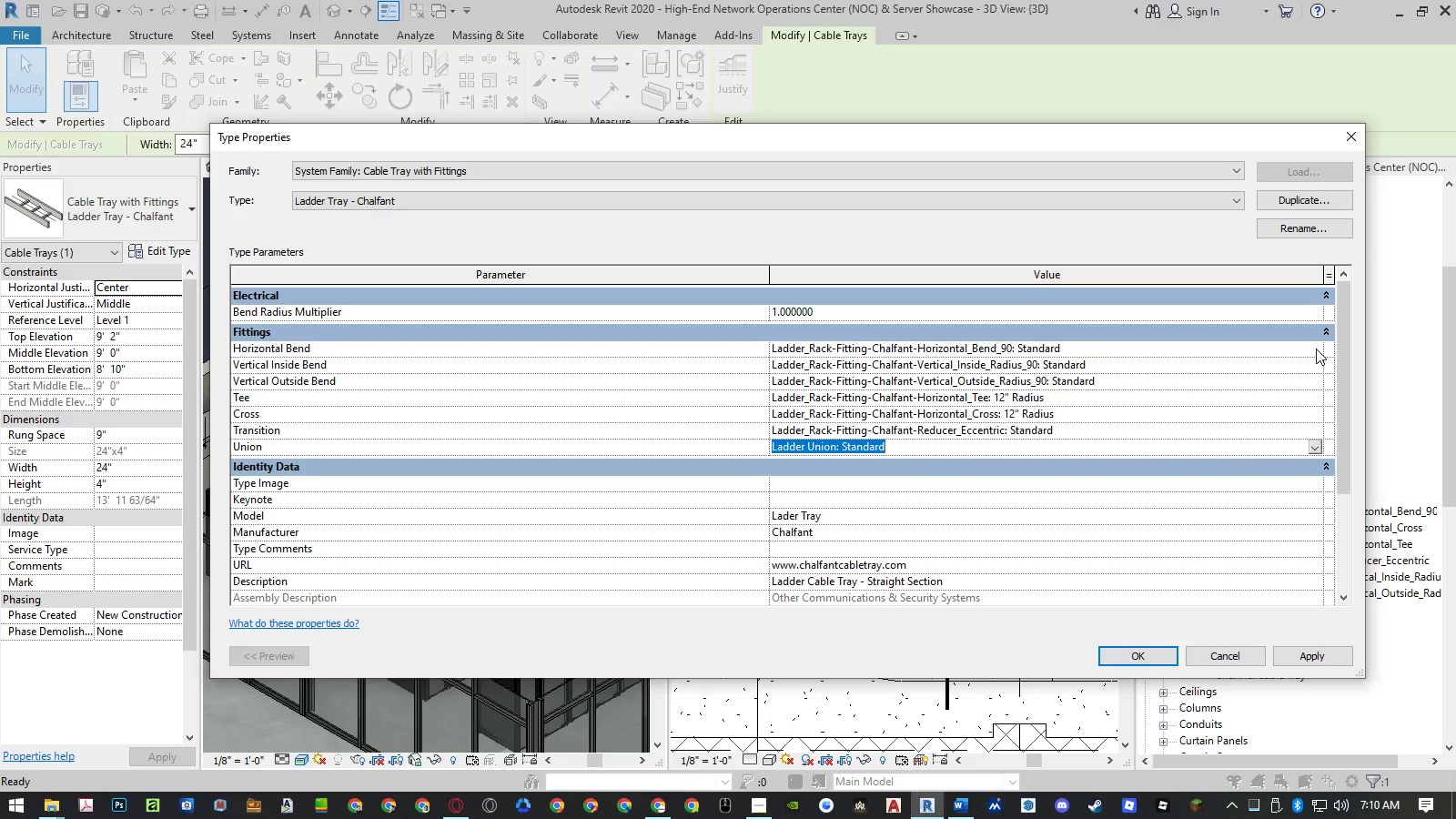 
left_click([1316, 349])
 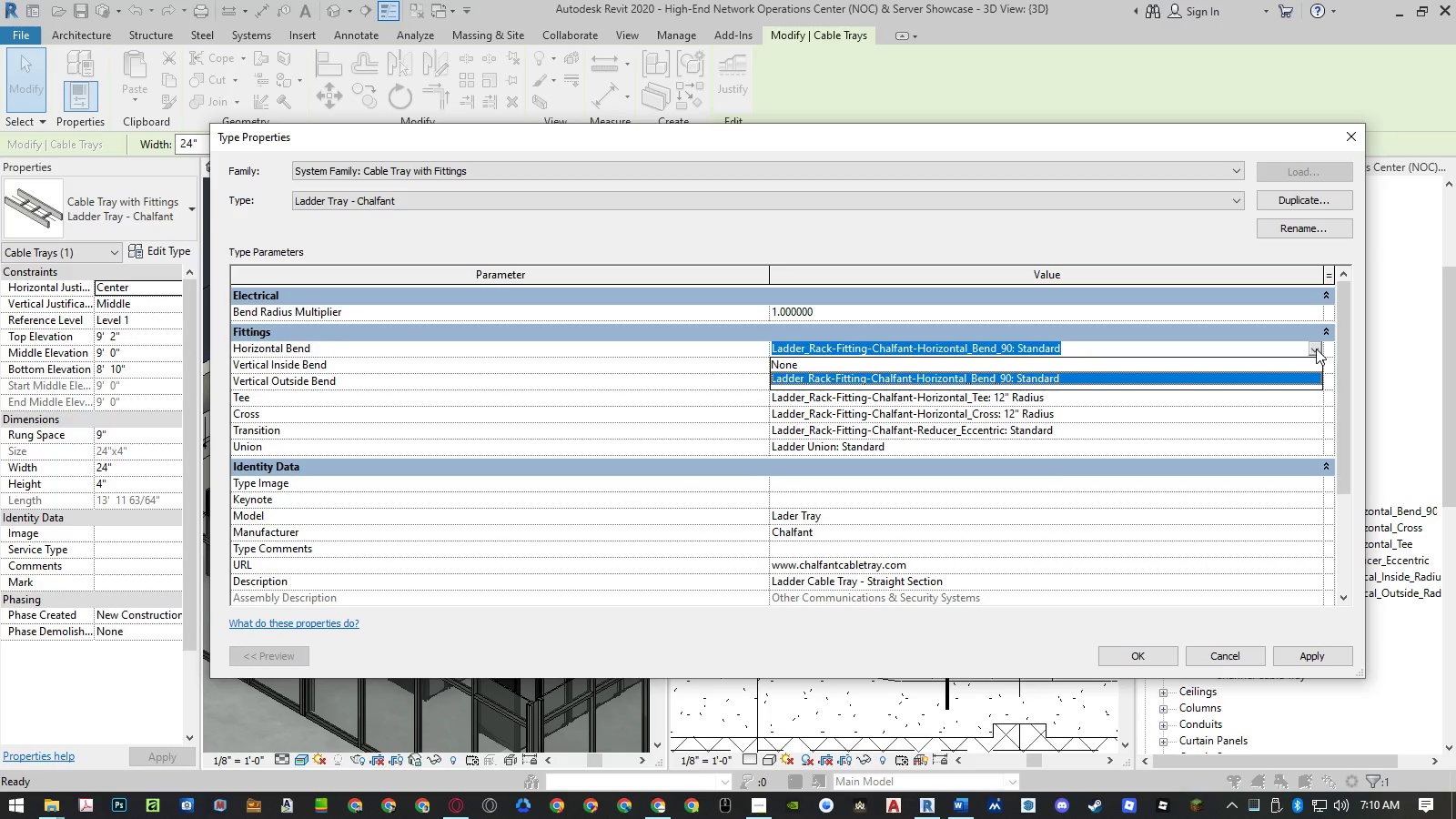 
left_click([1316, 349])
 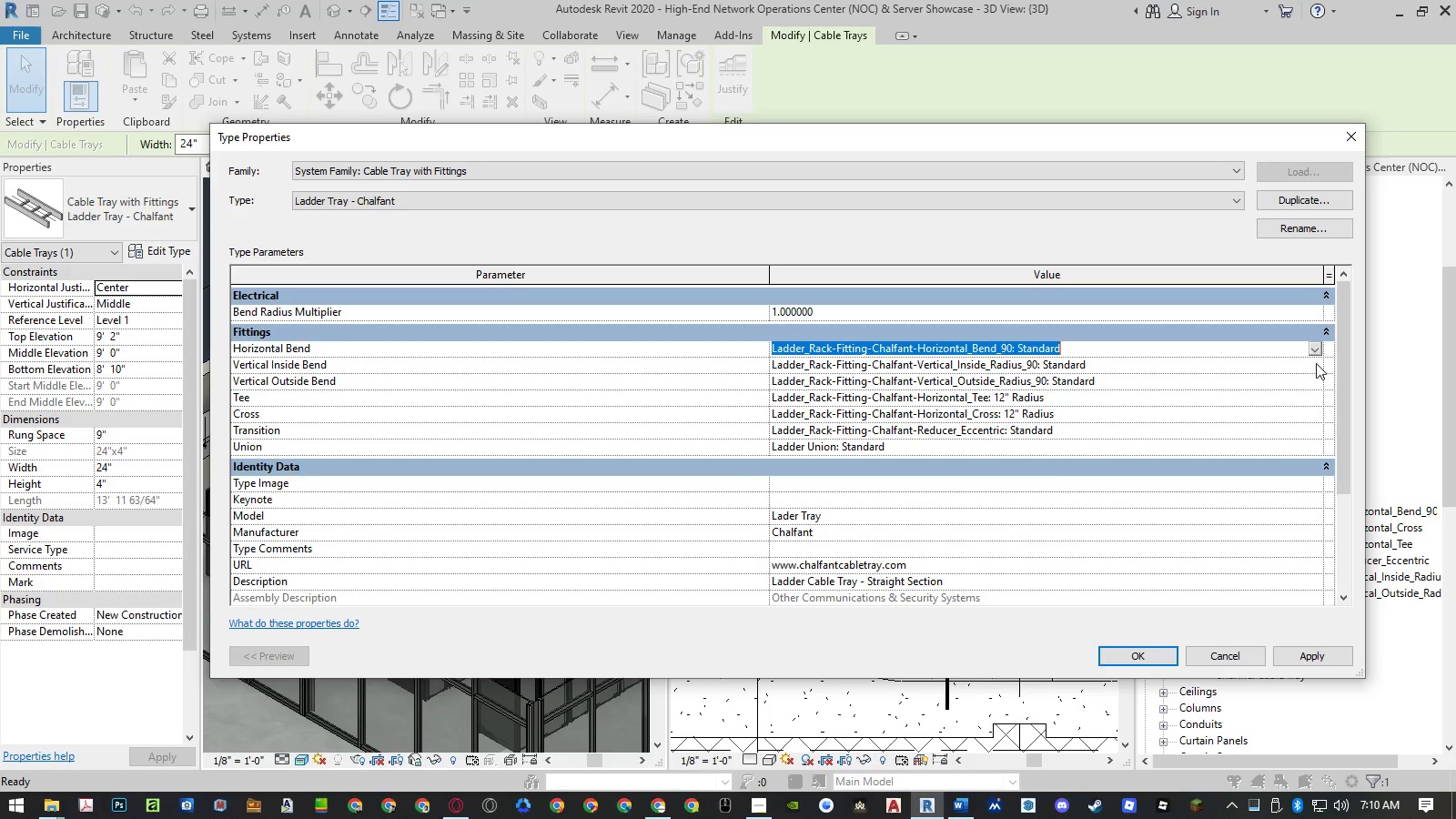 
left_click([1316, 363])
 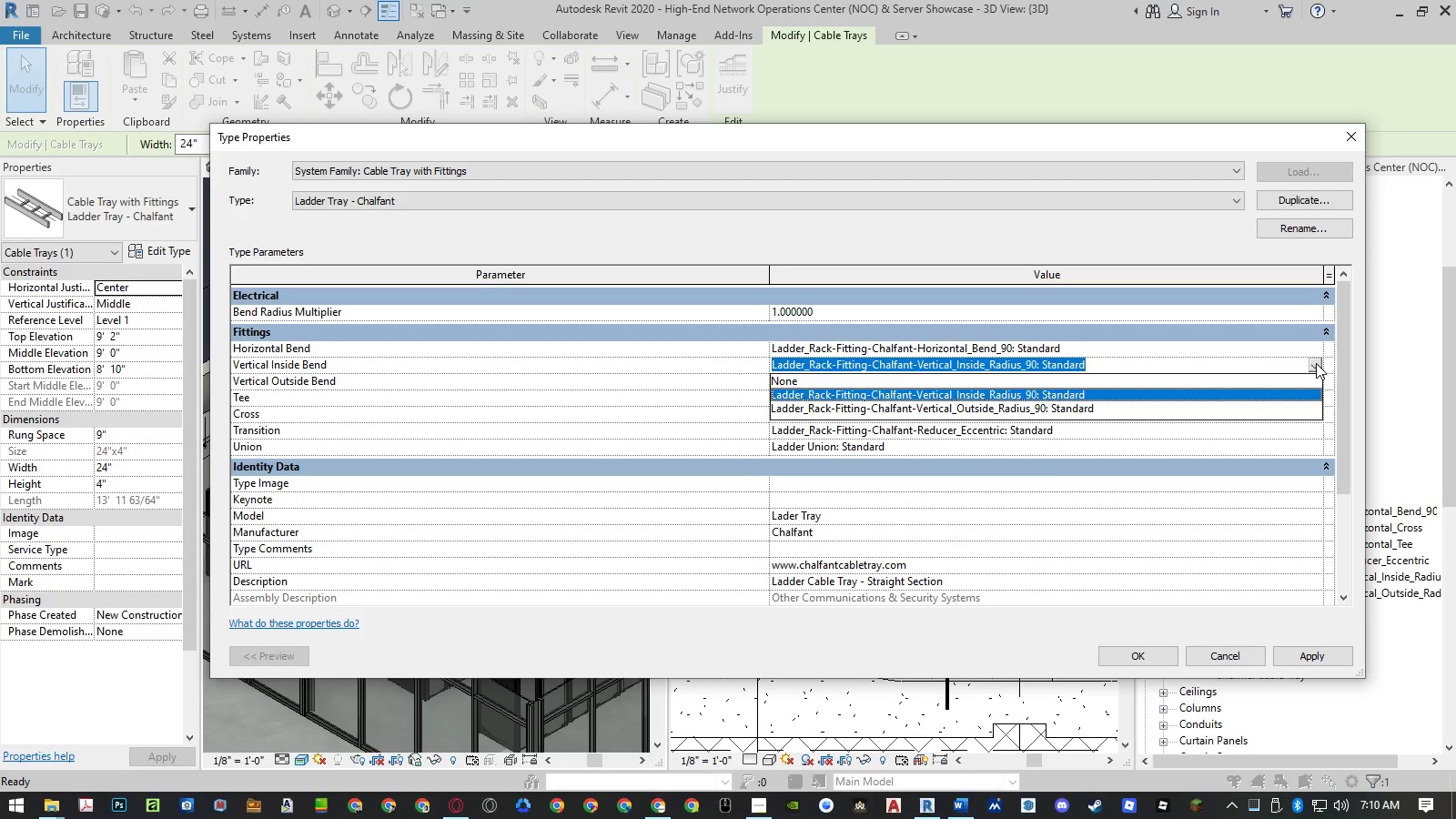 
wait(9.86)
 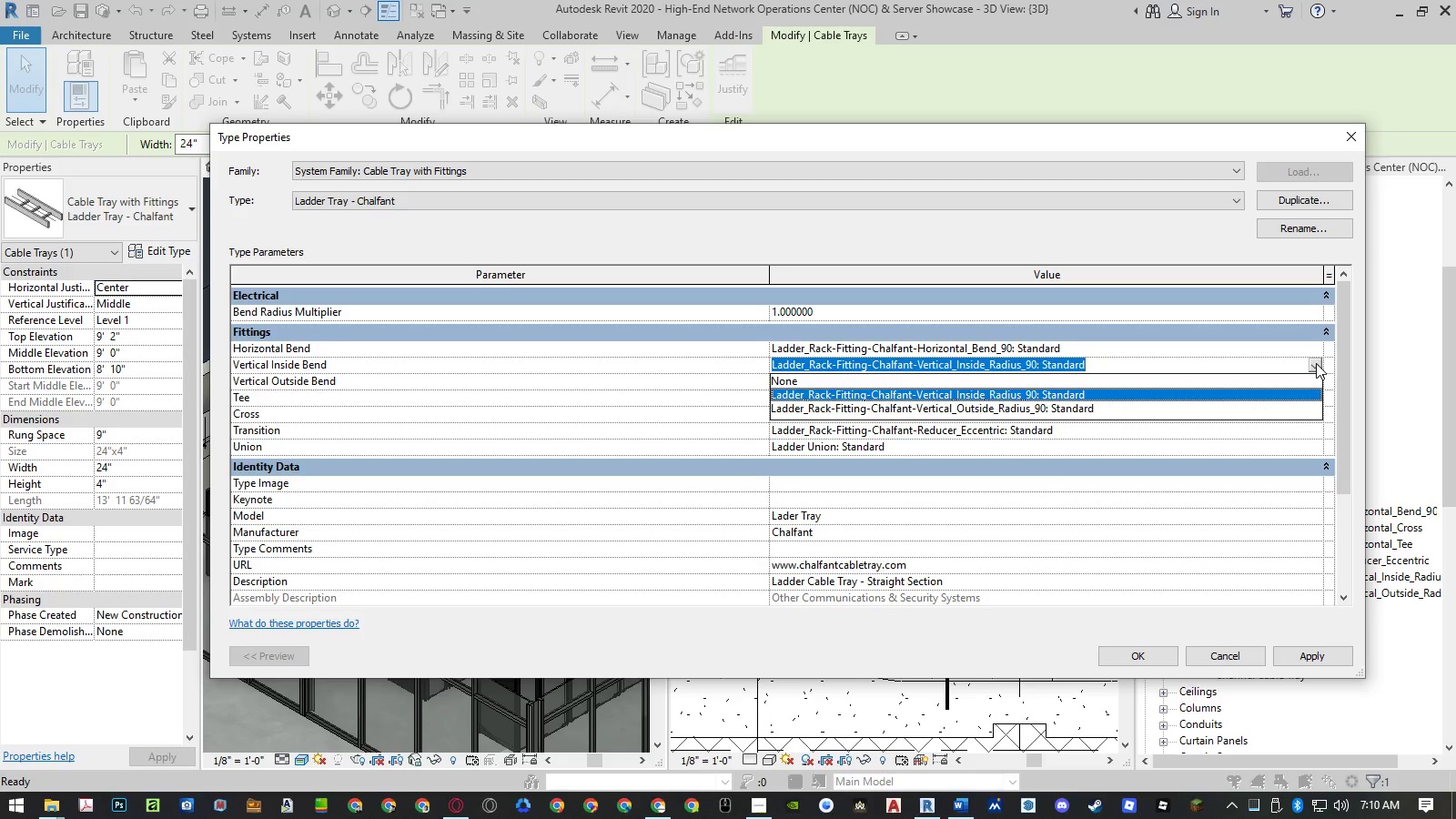 
left_click([1189, 196])
 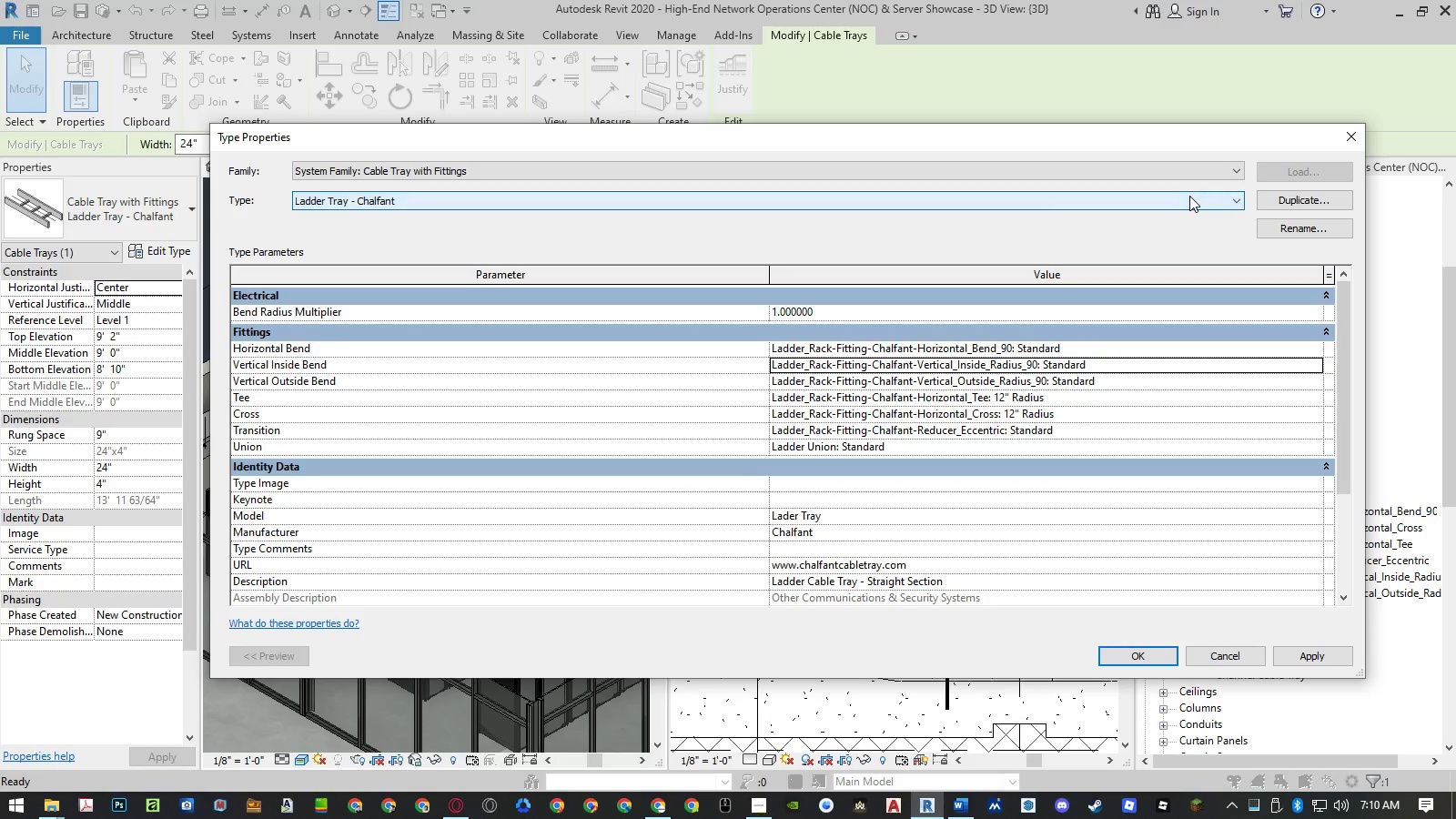 
left_click([1189, 196])
 